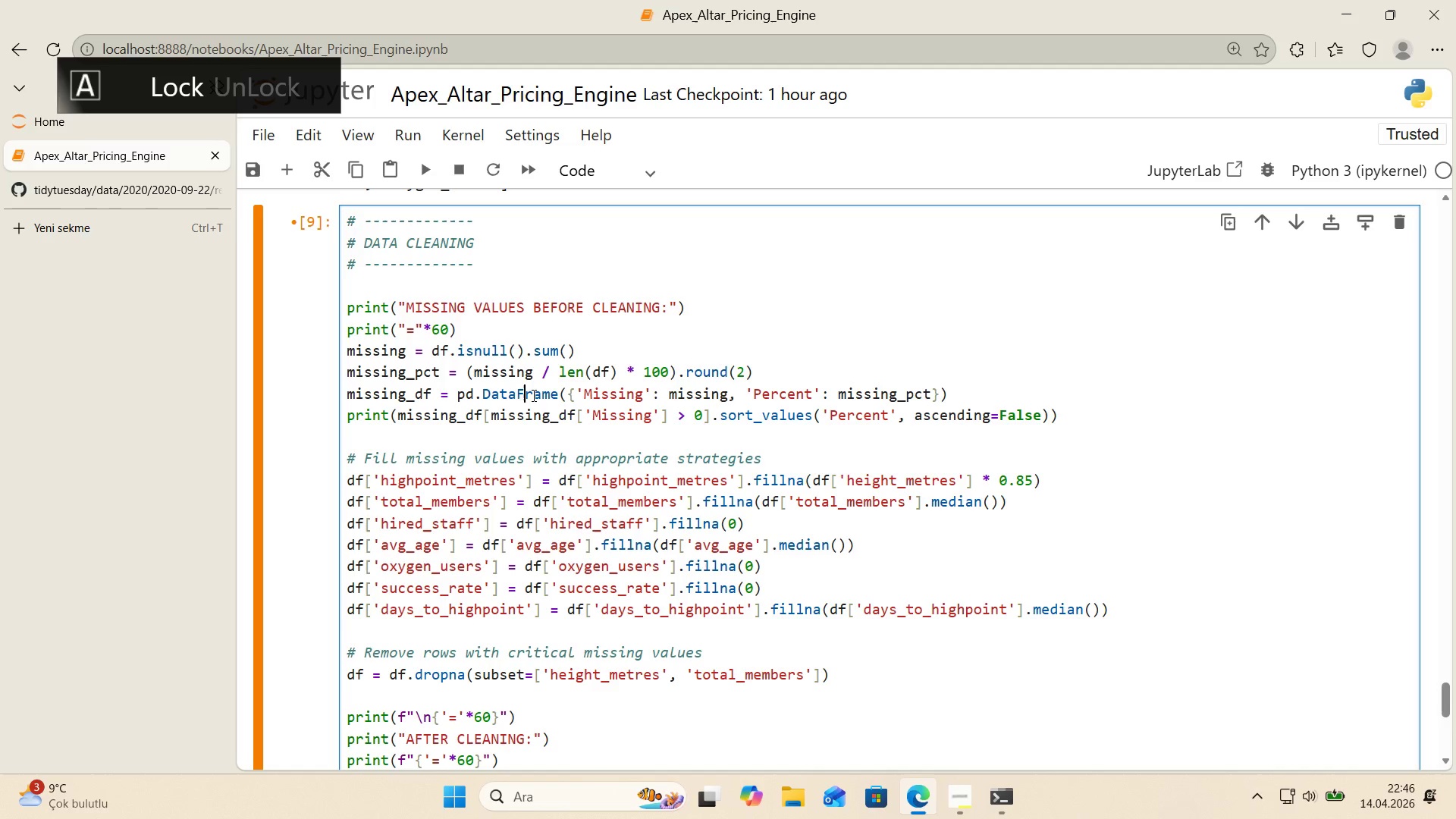 
key(F)
 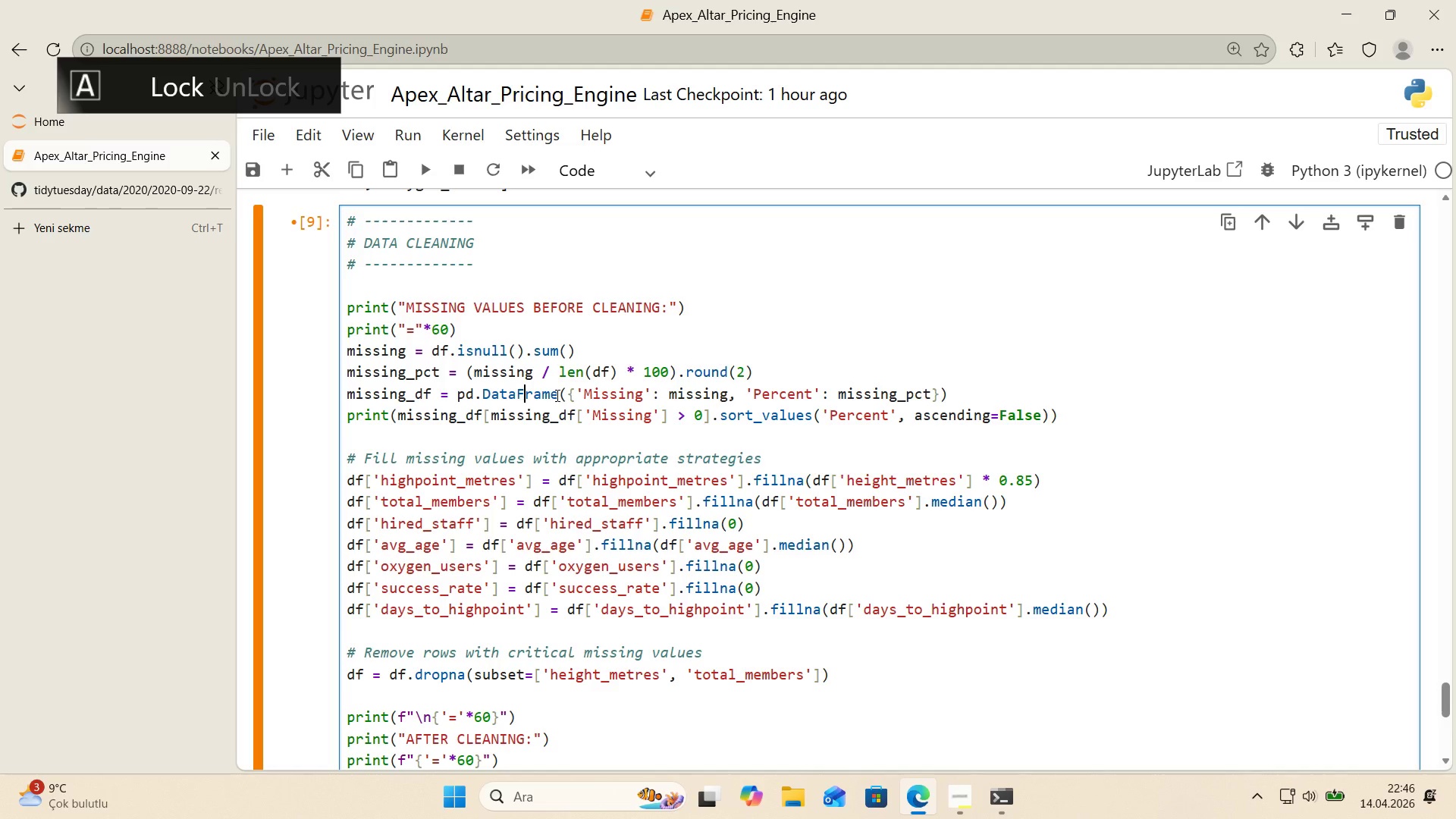 
key(CapsLock)
 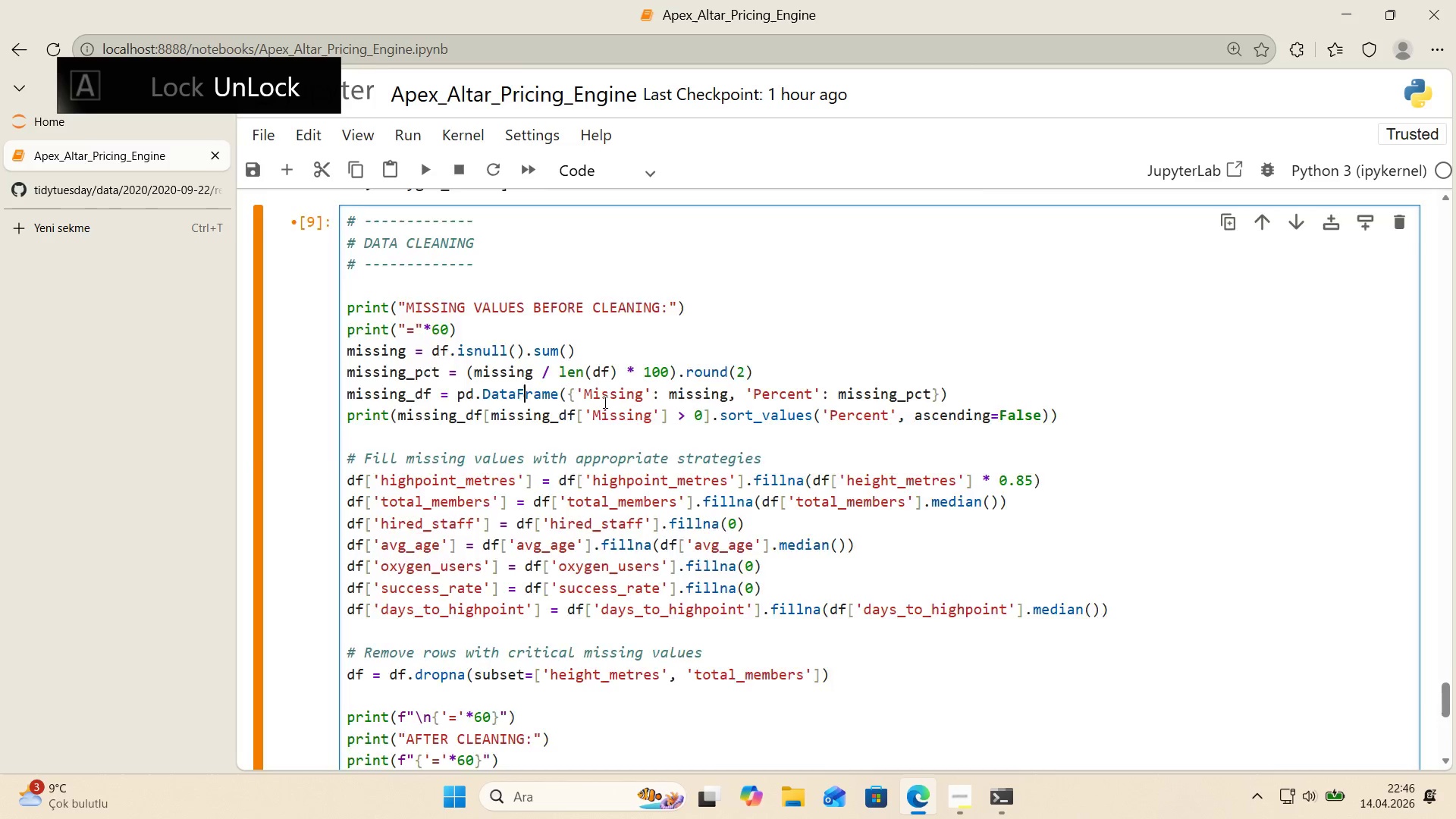 
scroll: coordinate [604, 403], scroll_direction: down, amount: 6.0
 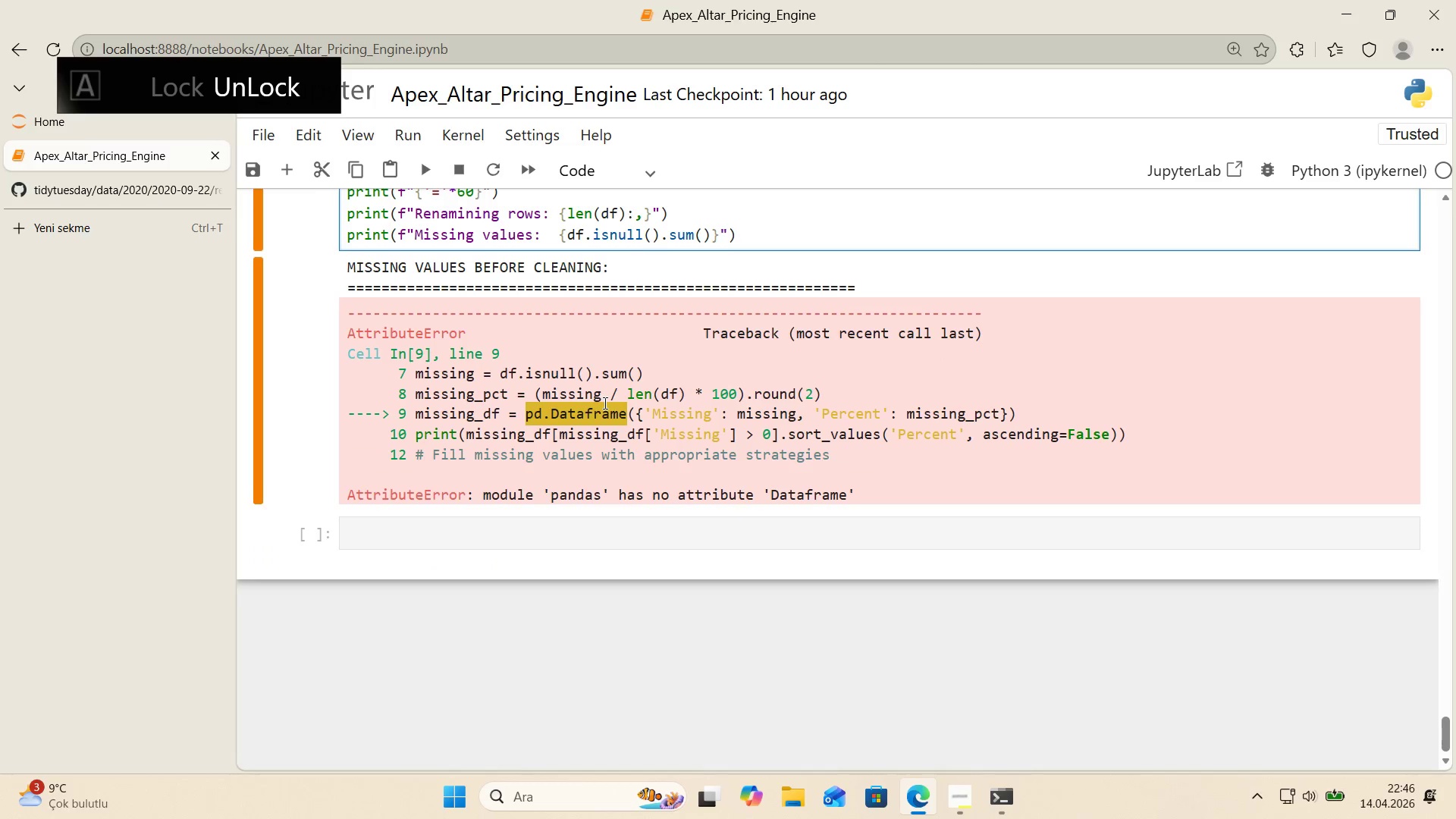 
scroll: coordinate [604, 403], scroll_direction: up, amount: 2.0
 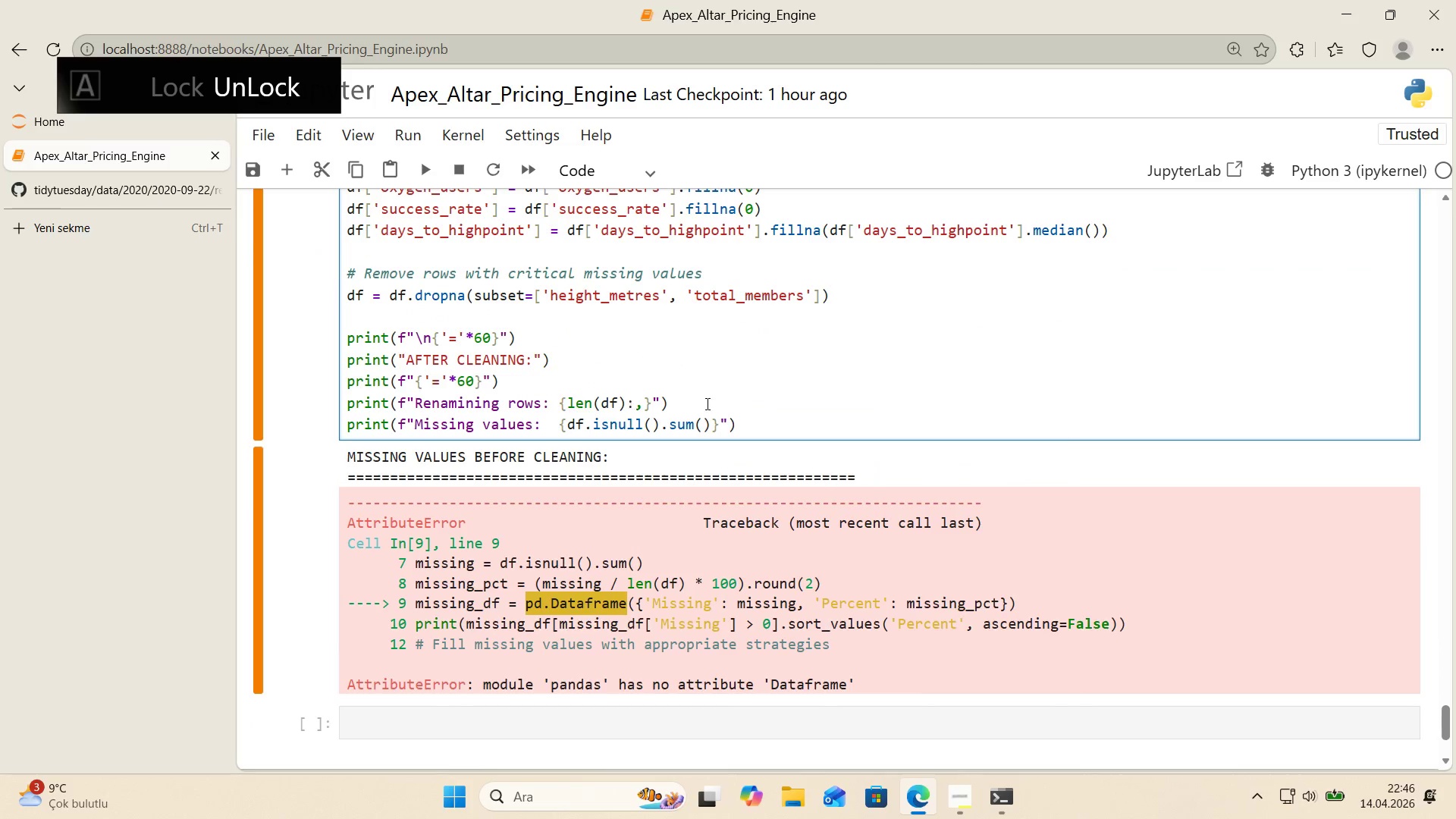 
left_click([745, 403])
 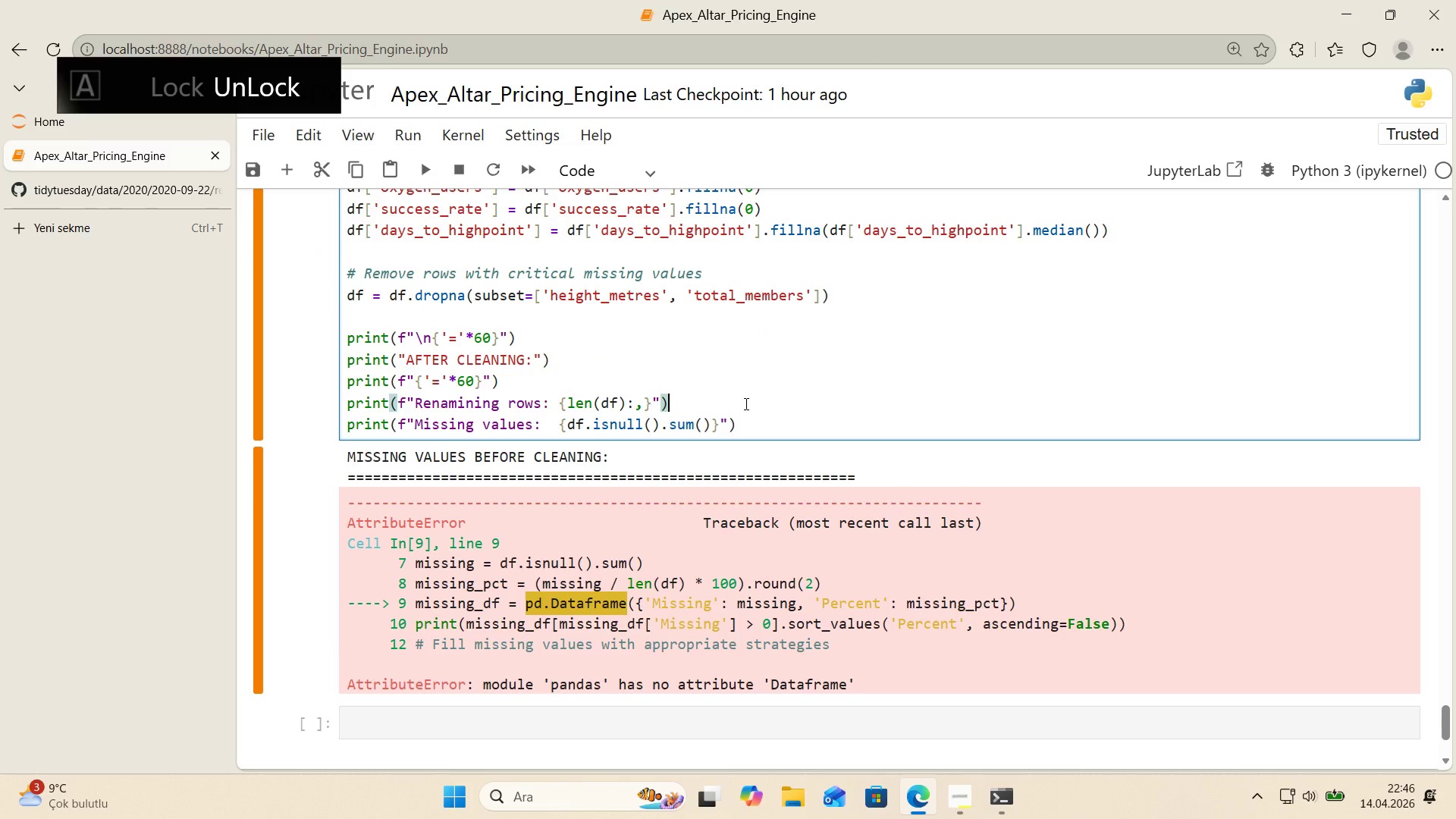 
key(Shift+Enter)
 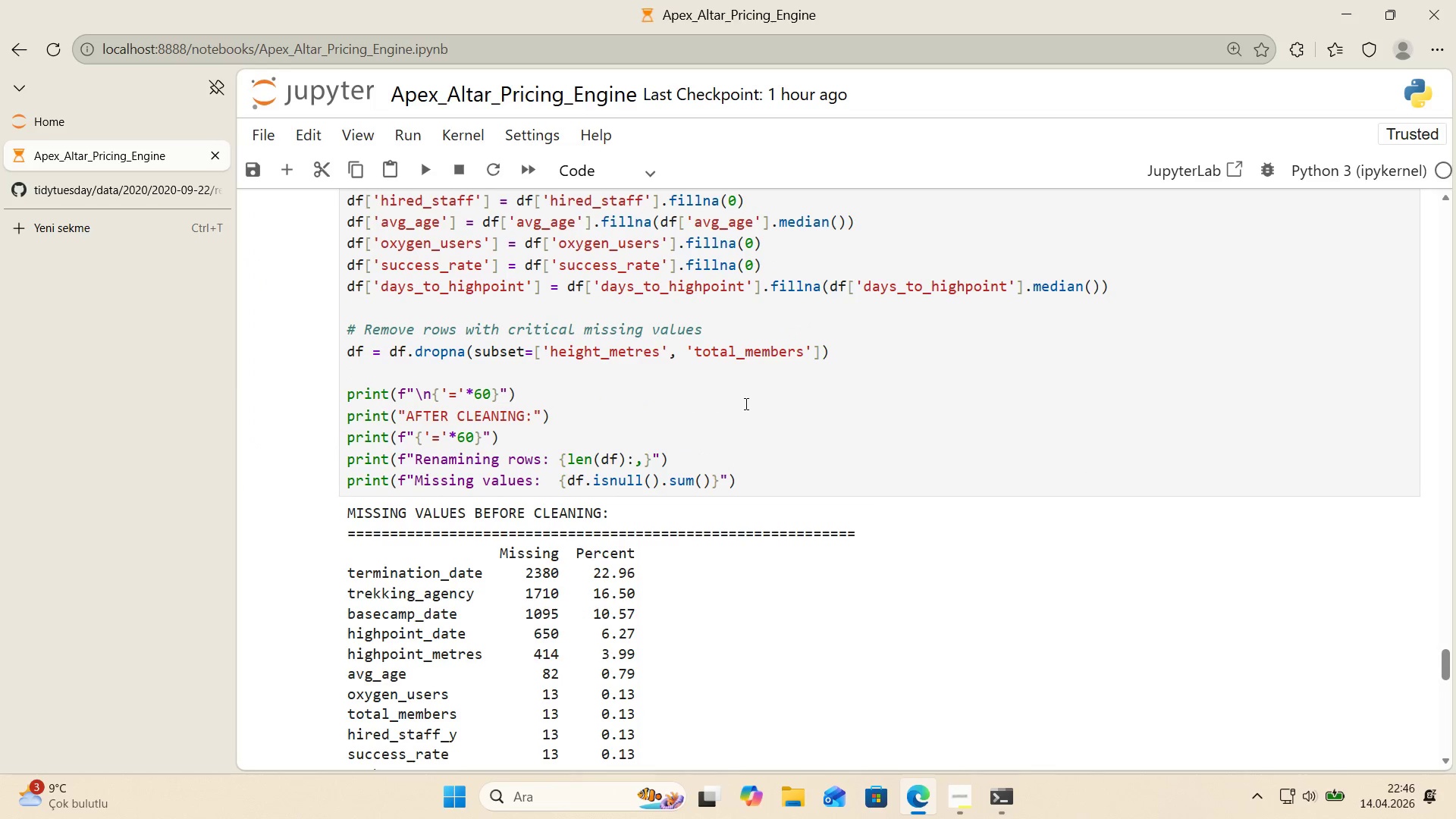 
scroll: coordinate [730, 410], scroll_direction: down, amount: 13.0
 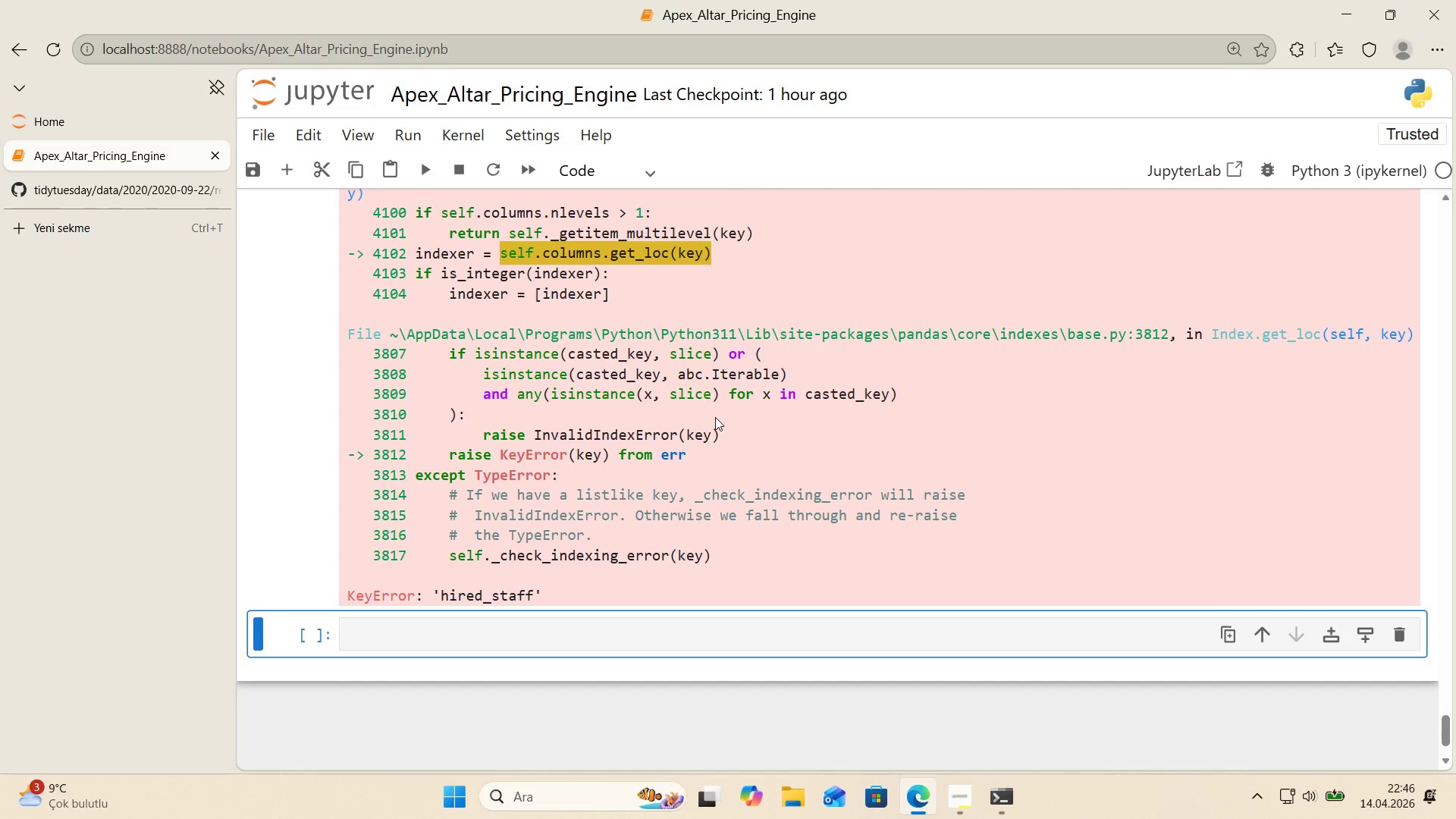 
left_click_drag(start_coordinate=[538, 596], to_coordinate=[444, 598])
 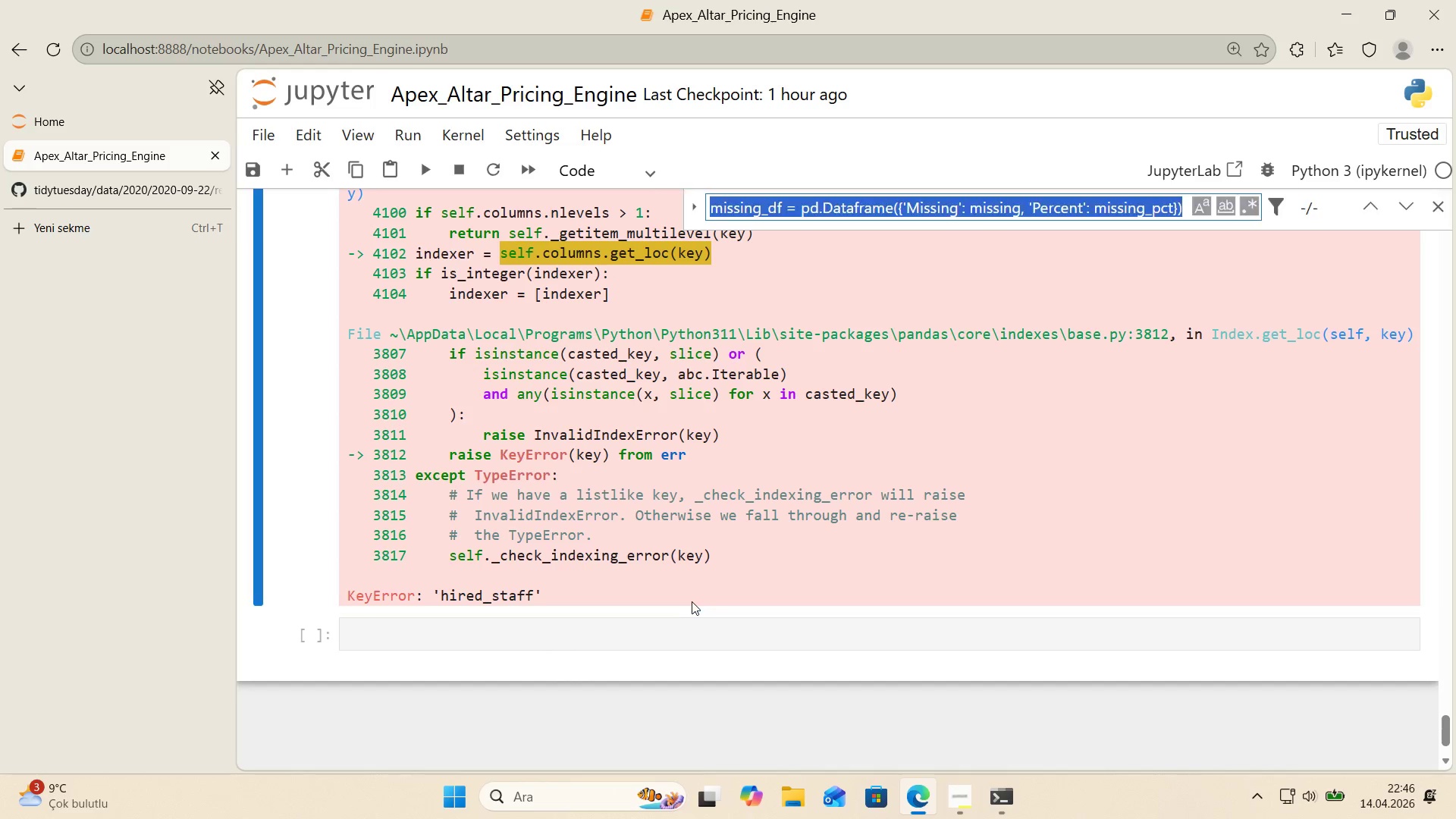 
key(Control+Shift+ControlLeft)
 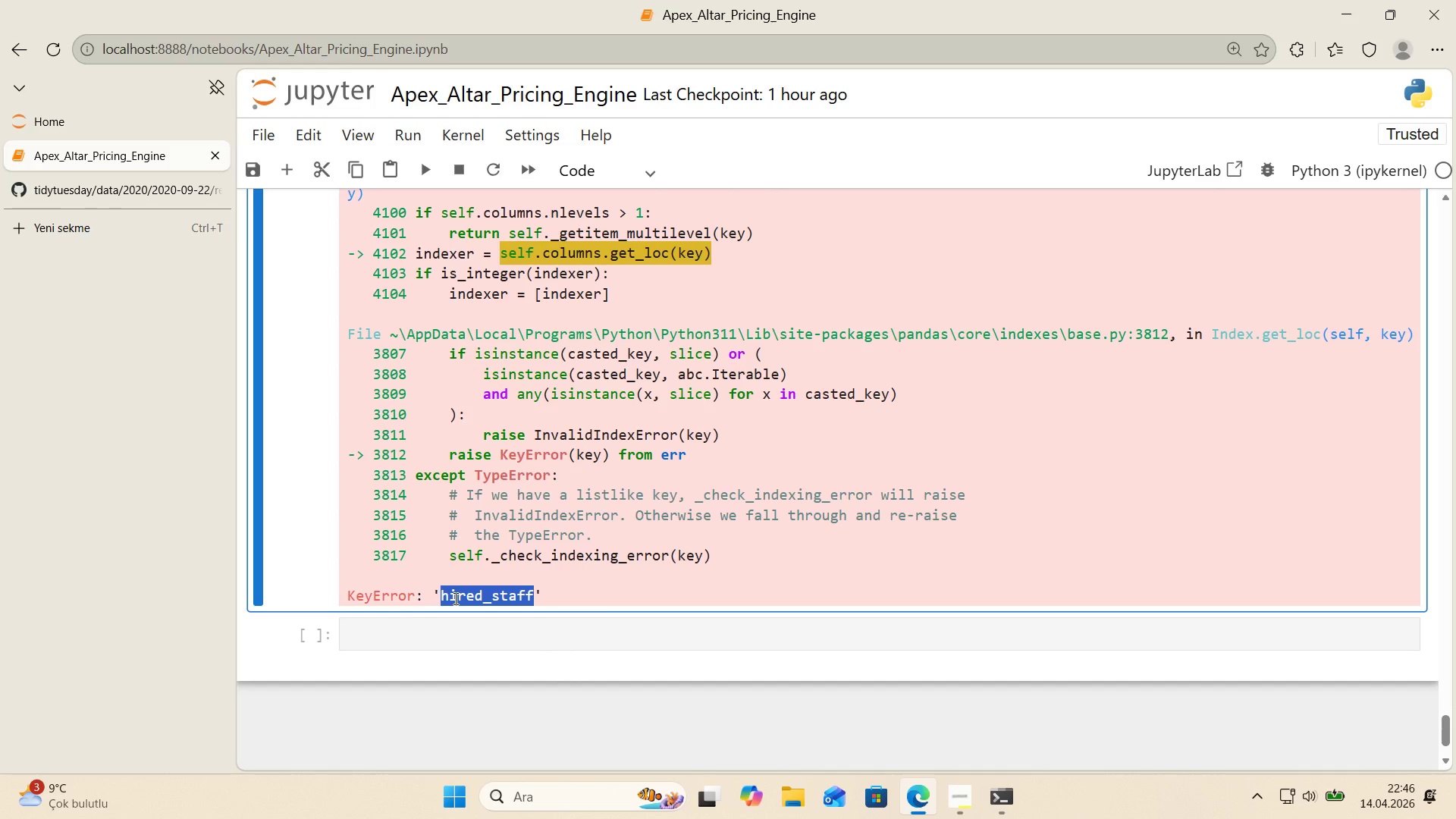 
key(Control+Shift+C)
 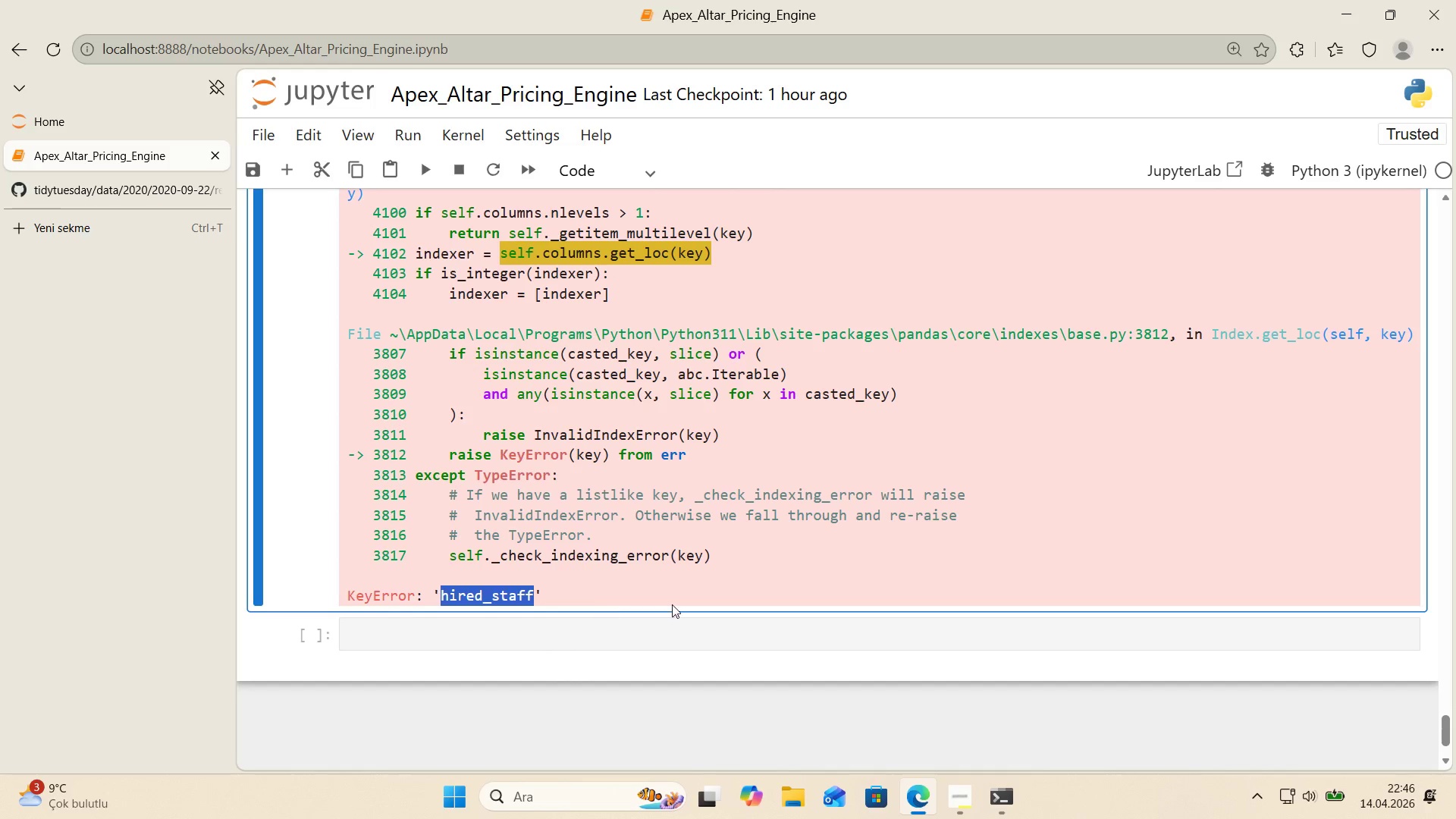 
left_click([692, 601])
 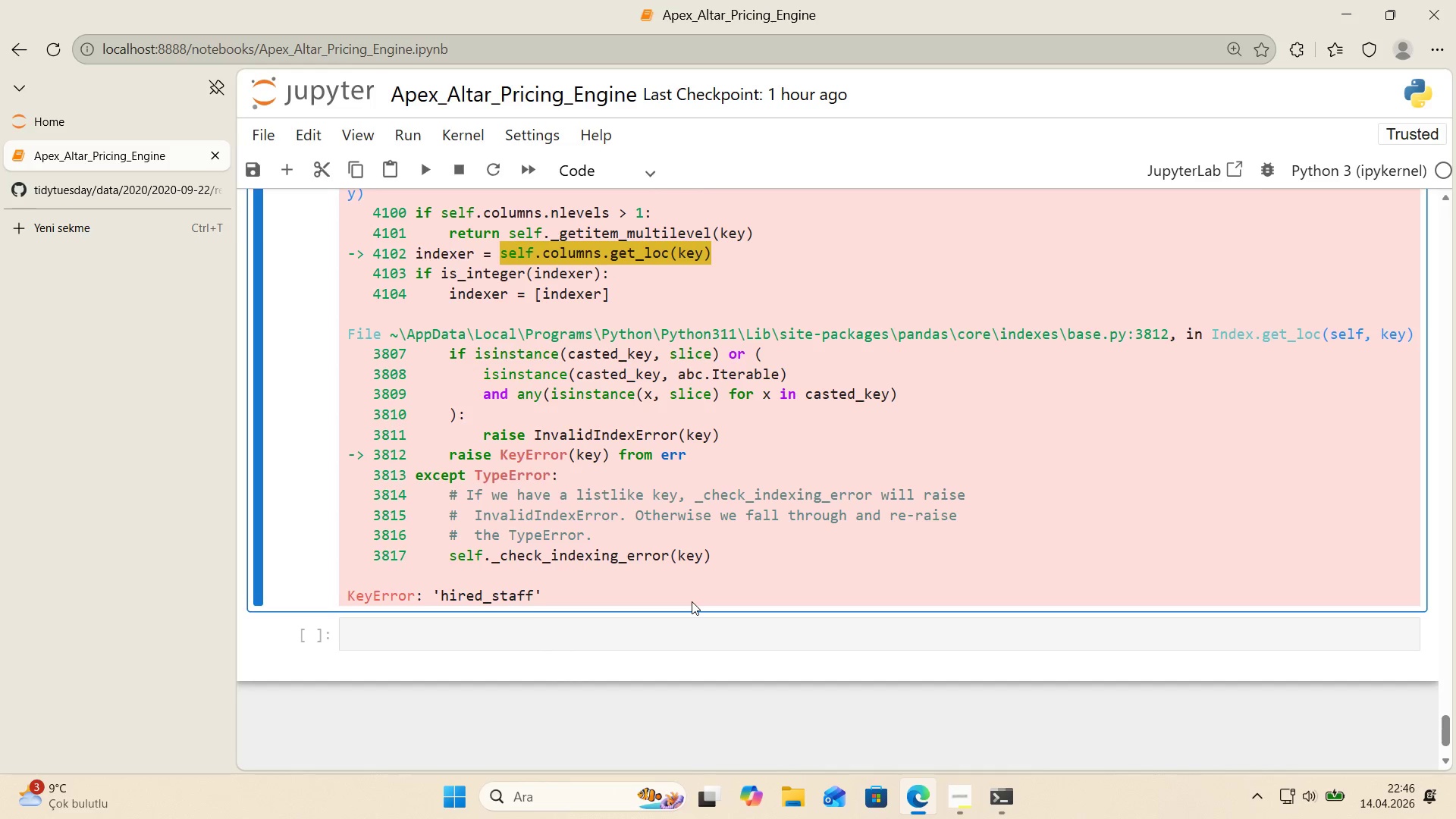 
key(Control+Shift+ControlLeft)
 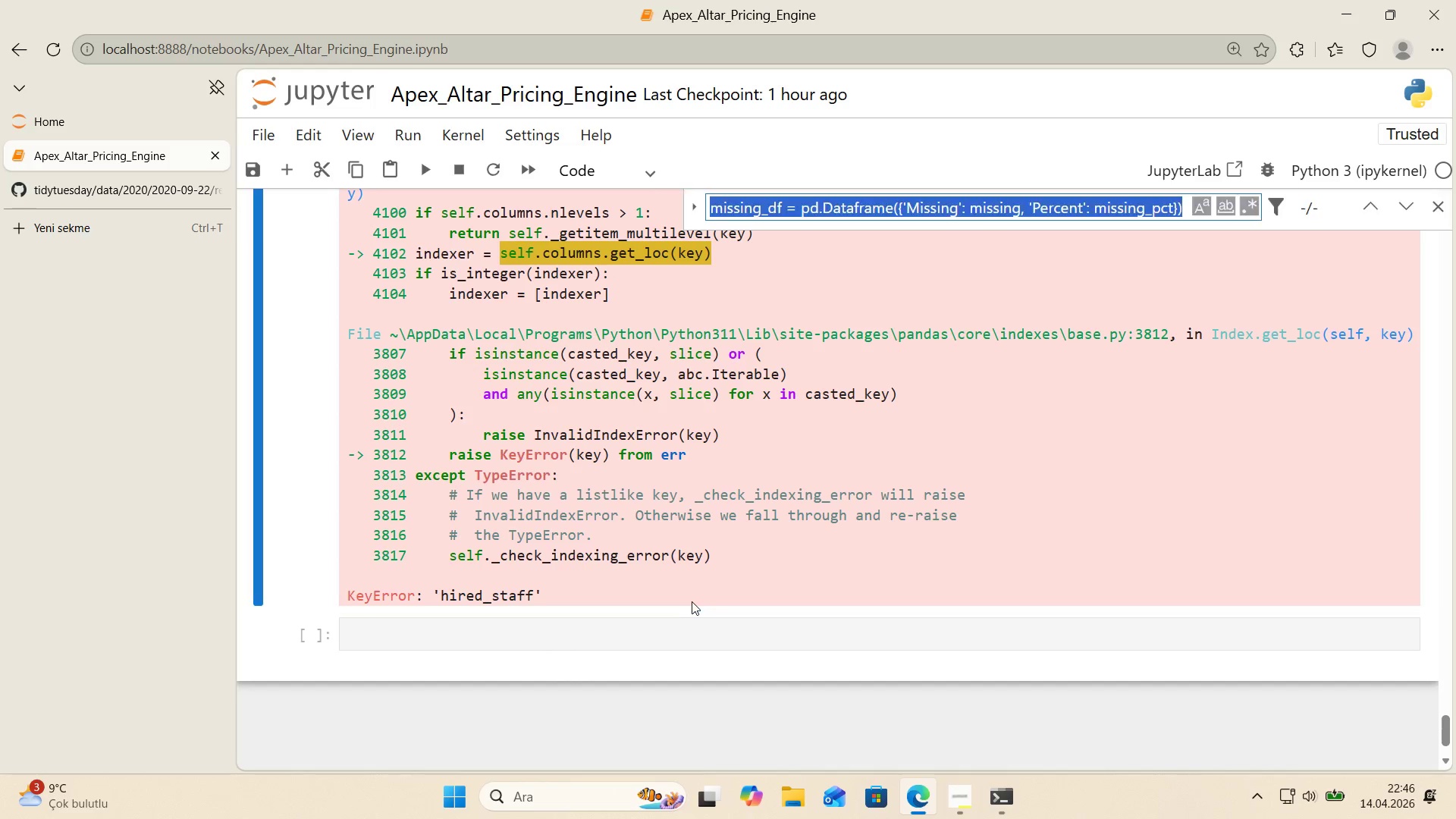 
key(Control+Shift+F)
 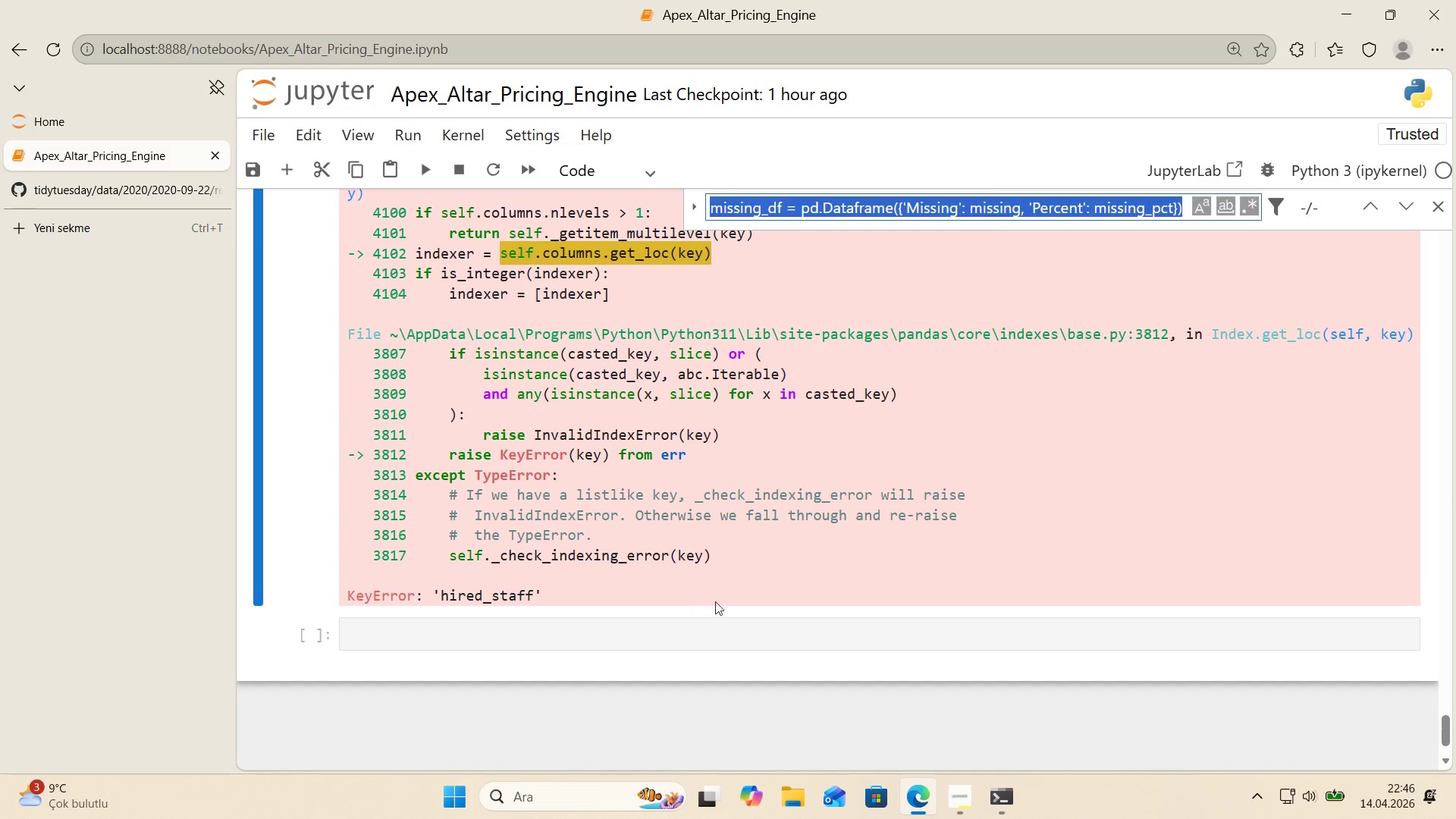 
key(Control+Shift+ControlLeft)
 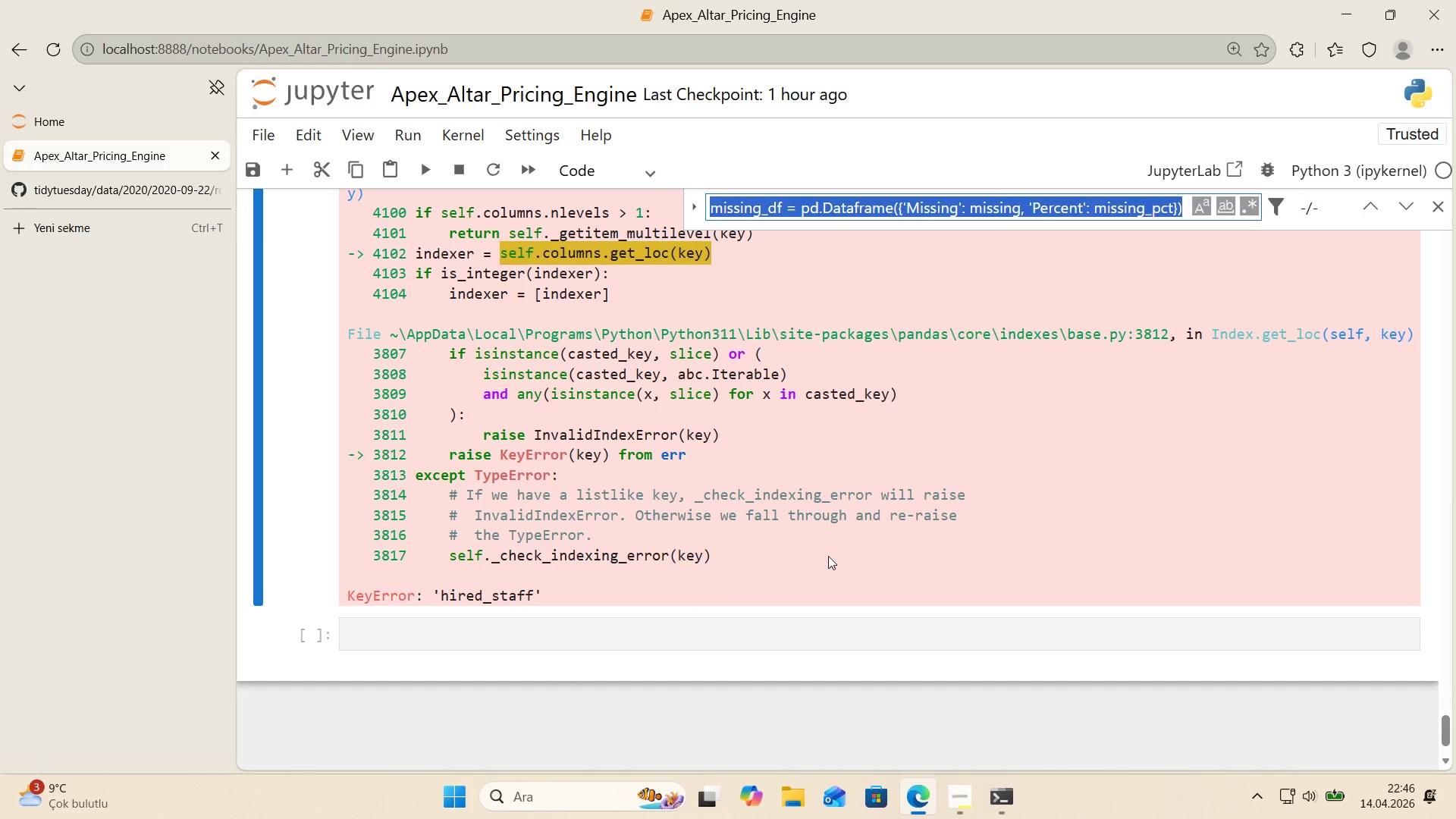 
key(Control+Shift+V)
 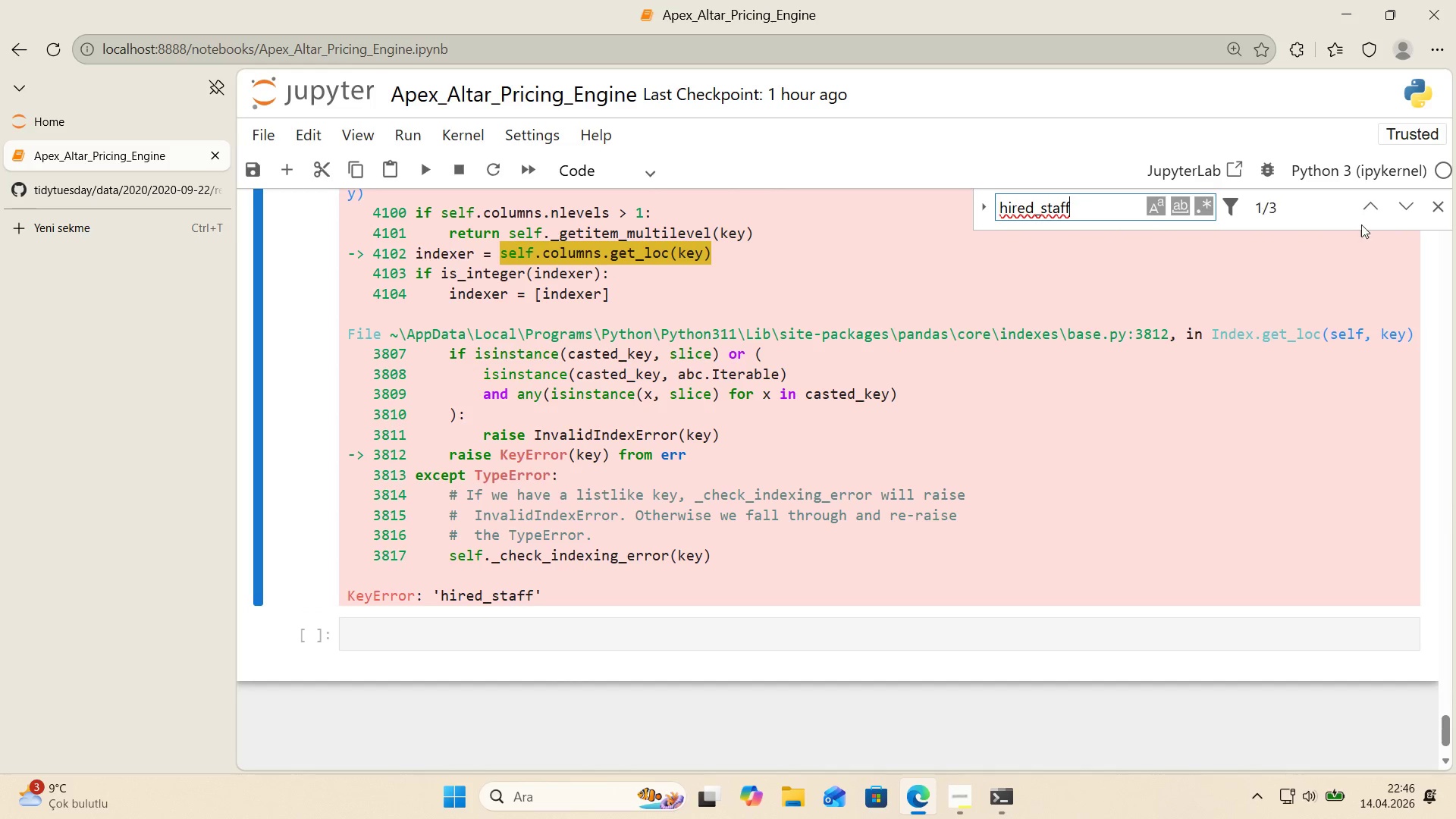 
left_click([1369, 206])
 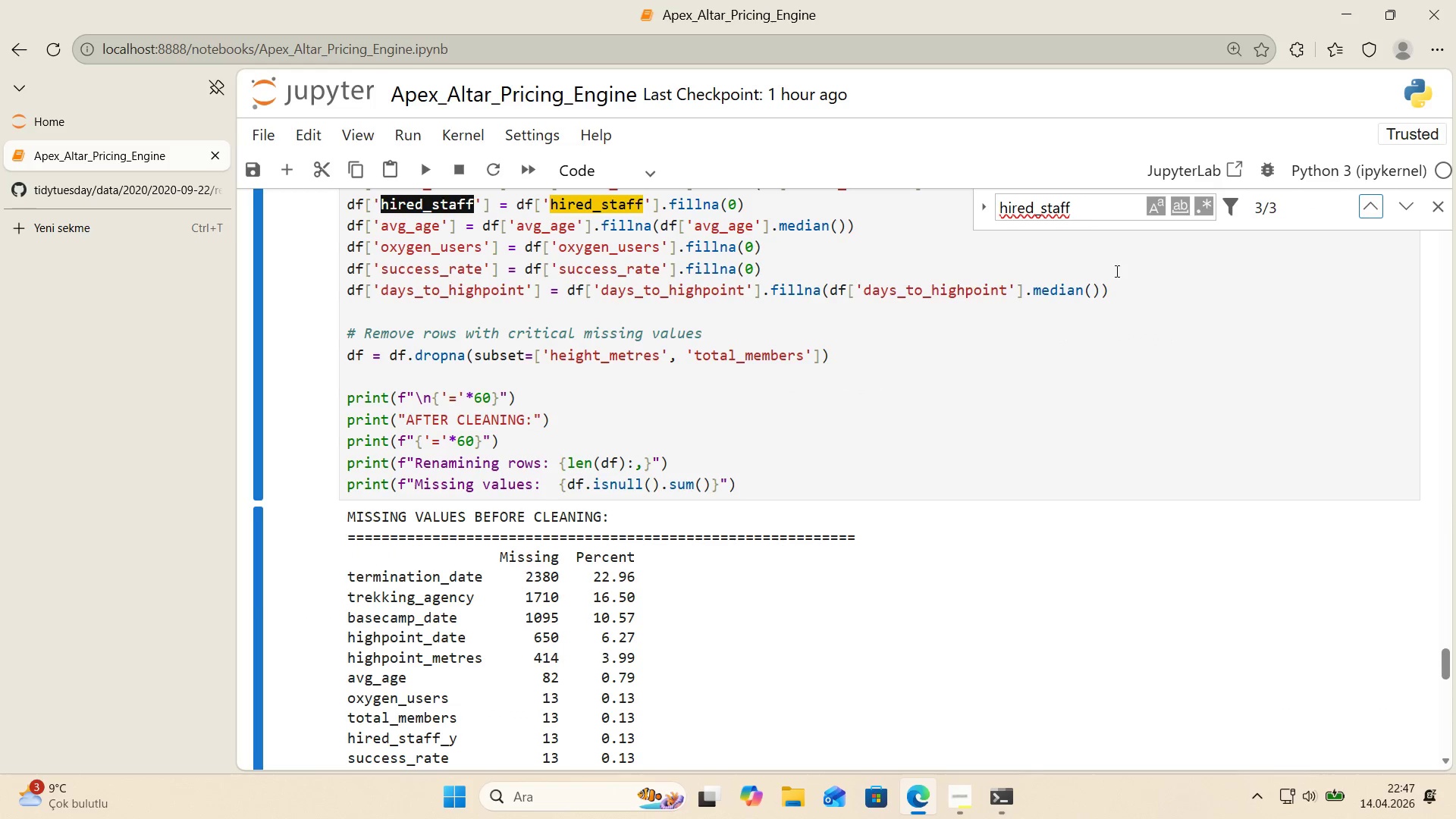 
scroll: coordinate [1116, 271], scroll_direction: up, amount: 1.0
 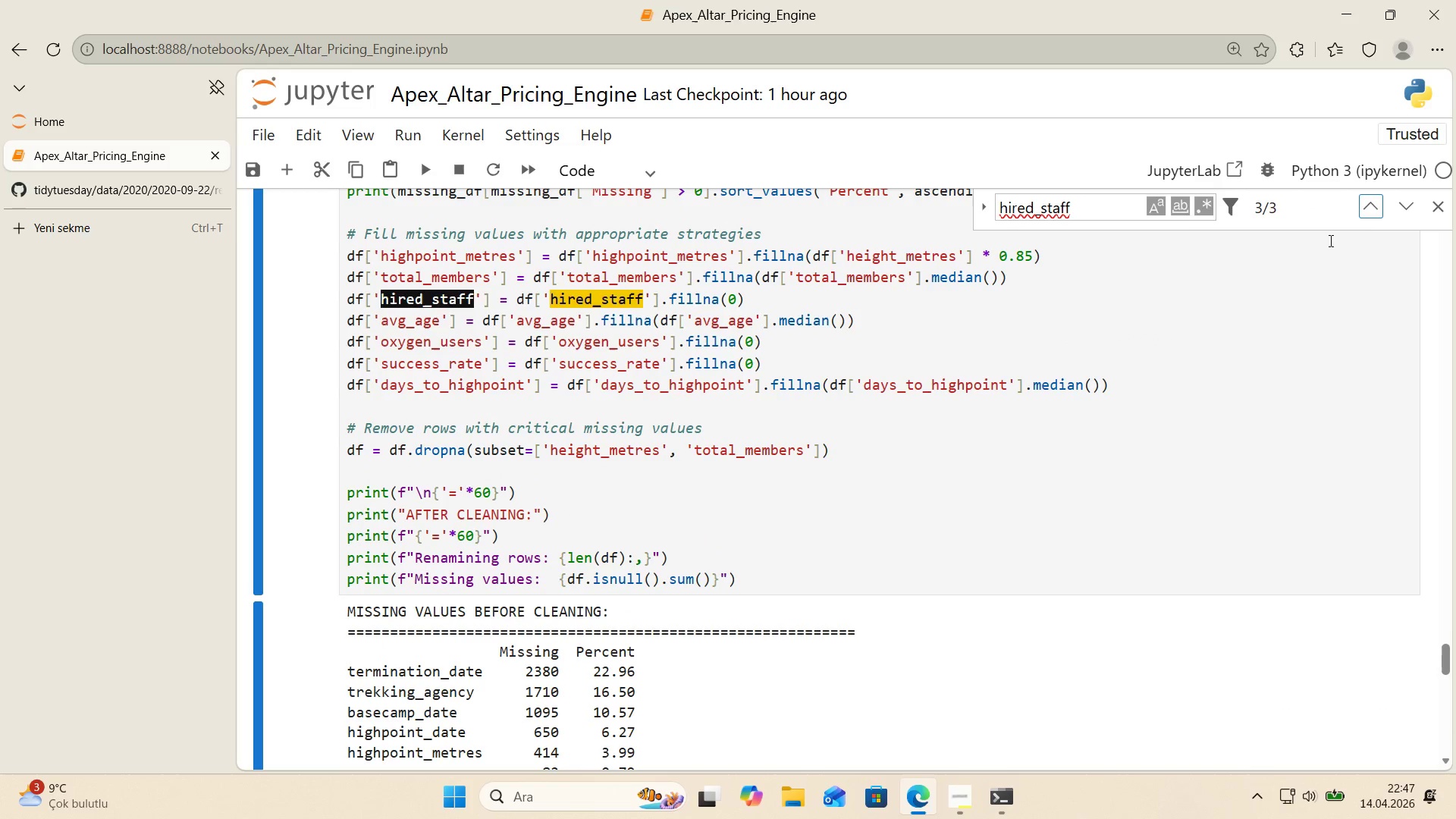 
double_click([1373, 211])
 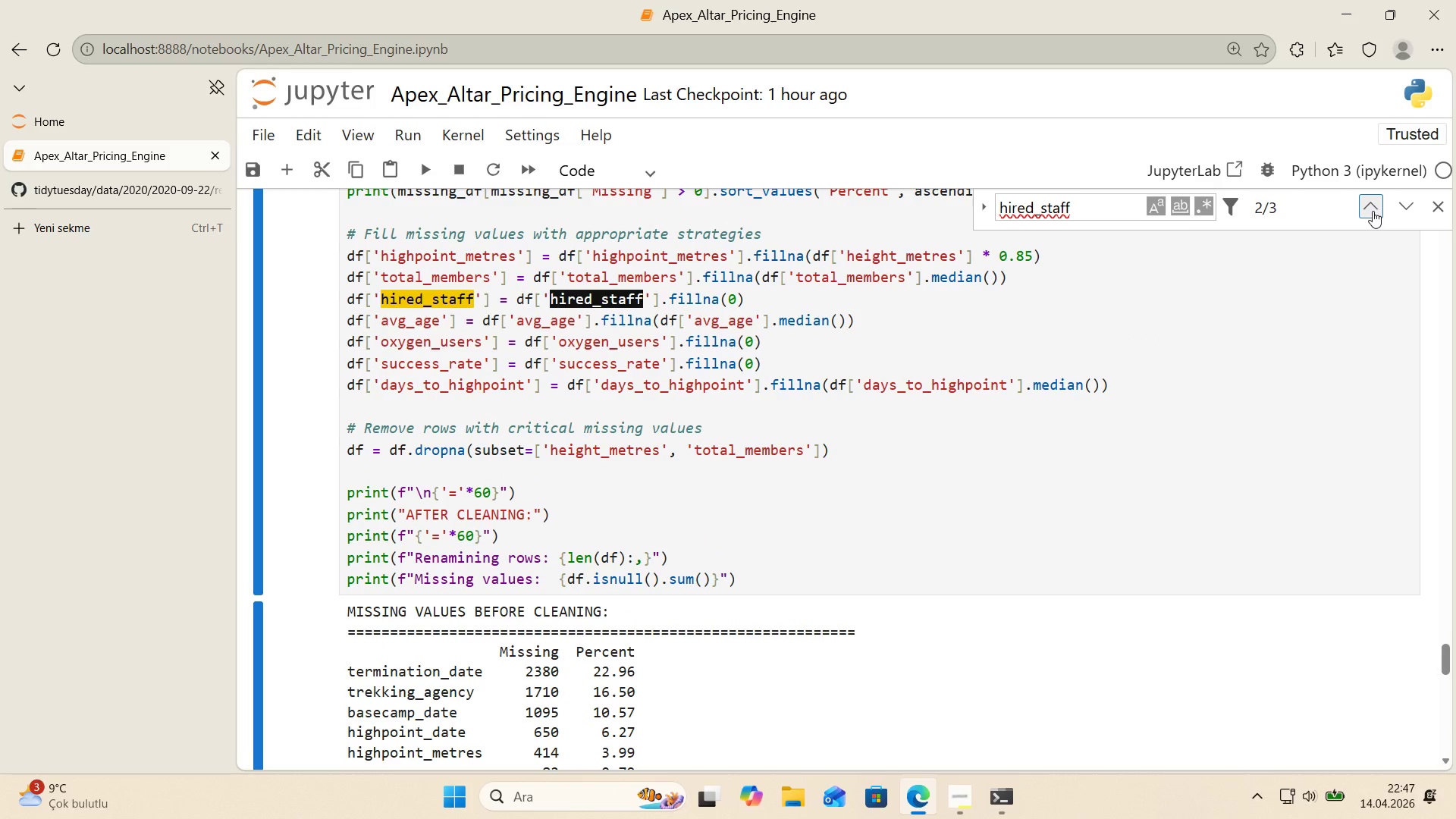 
left_click([1373, 211])
 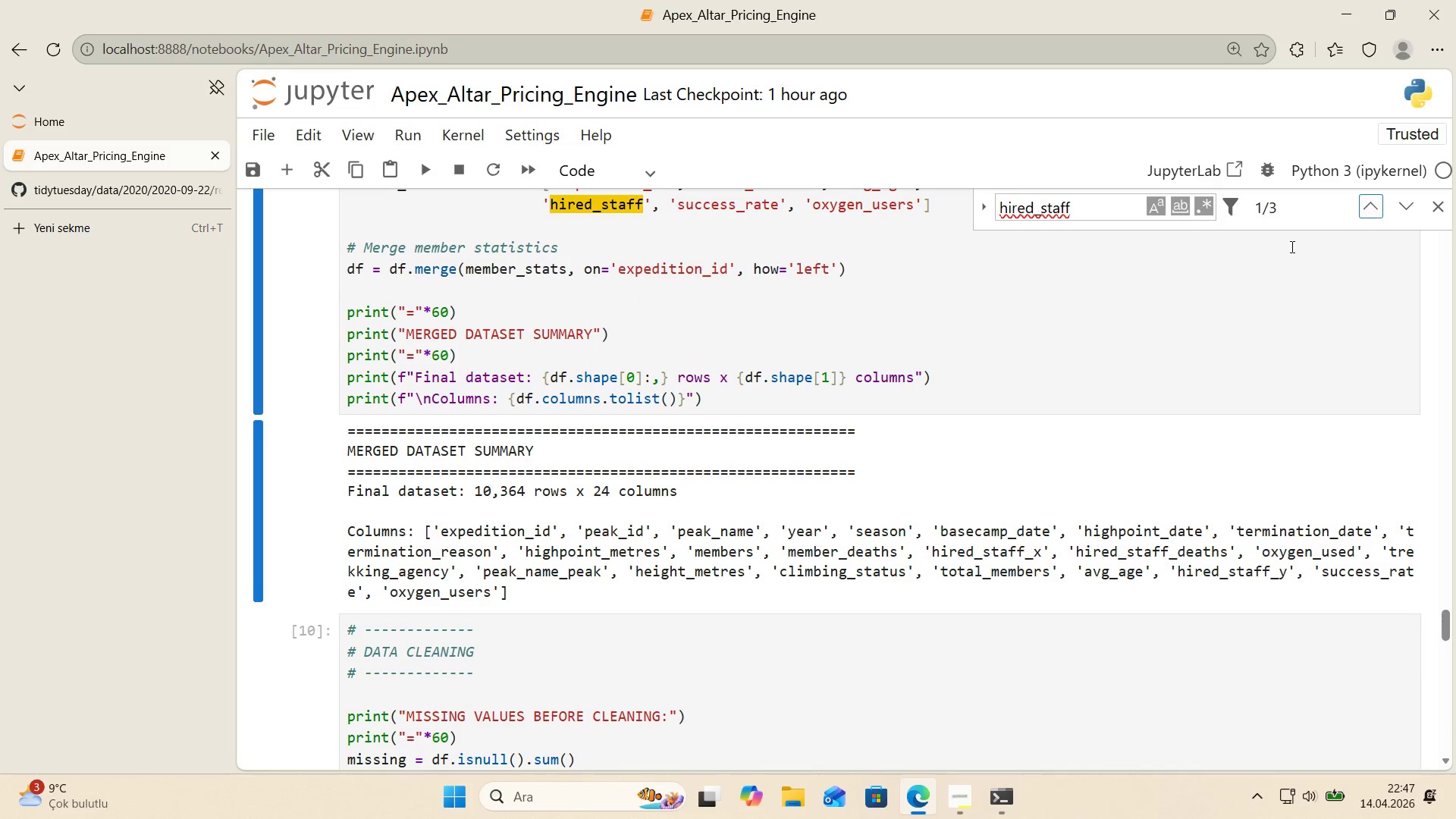 
scroll: coordinate [1049, 340], scroll_direction: up, amount: 1.0
 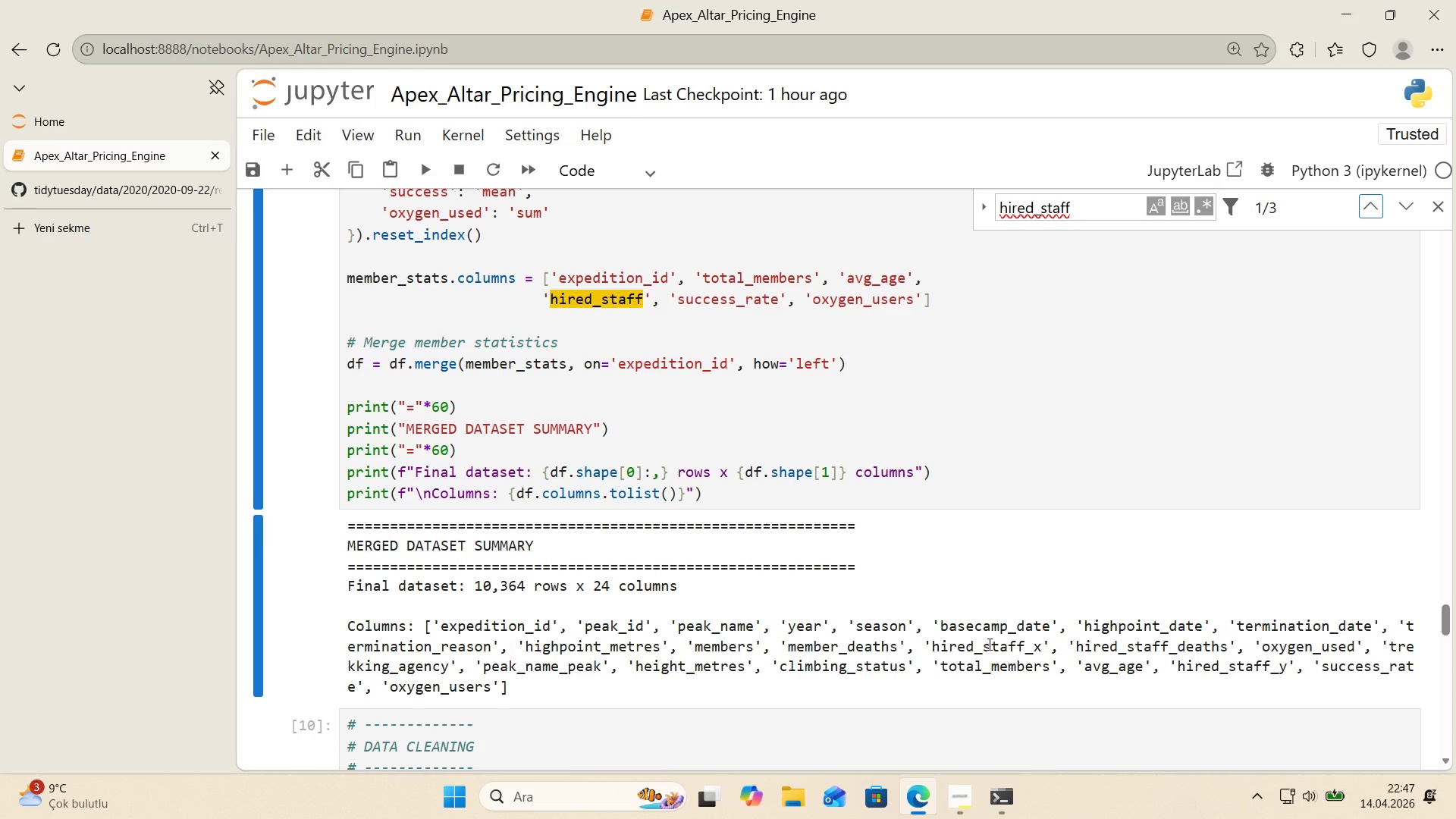 
wait(12.01)
 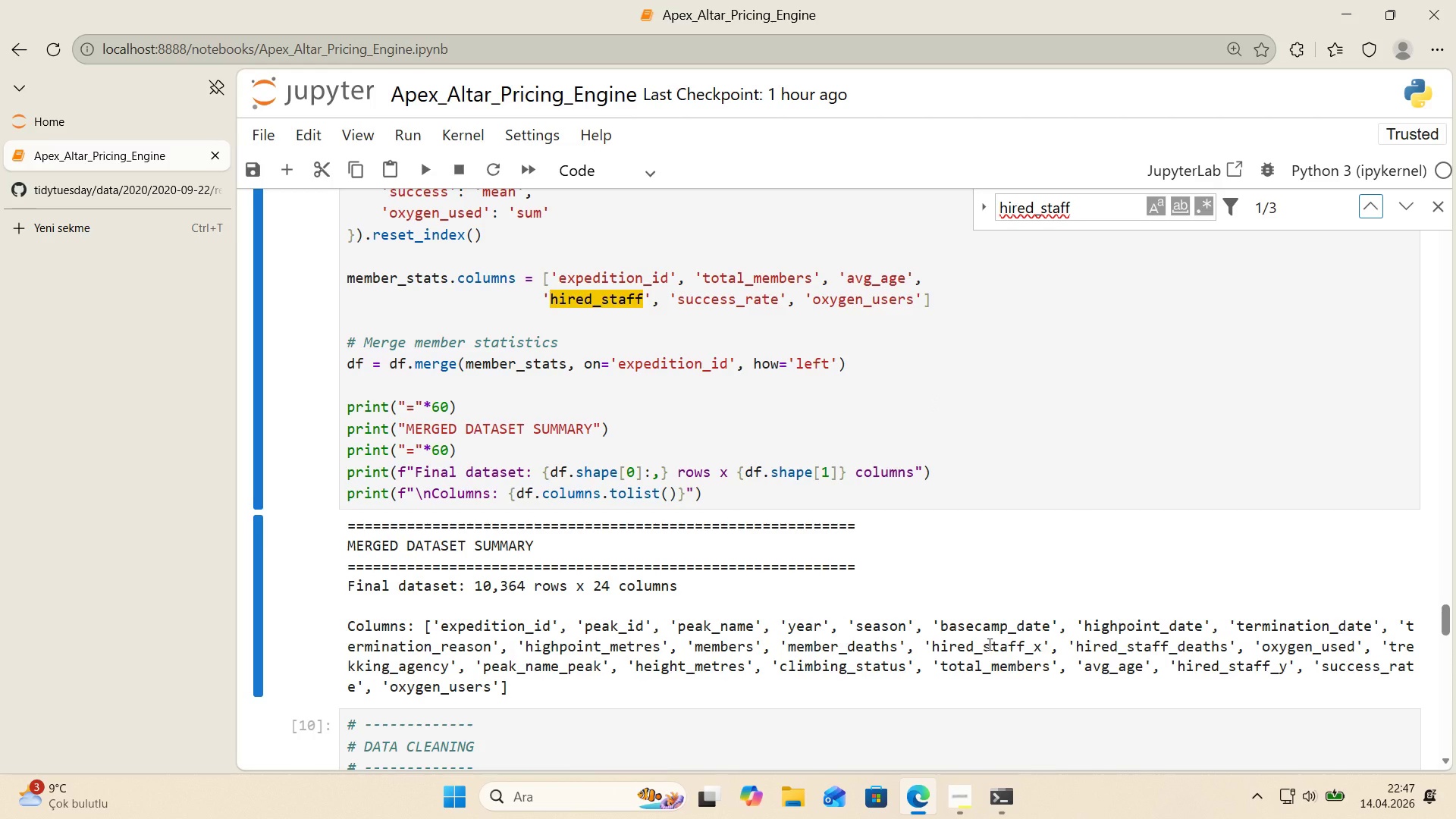 
left_click_drag(start_coordinate=[1322, 629], to_coordinate=[1399, 632])
 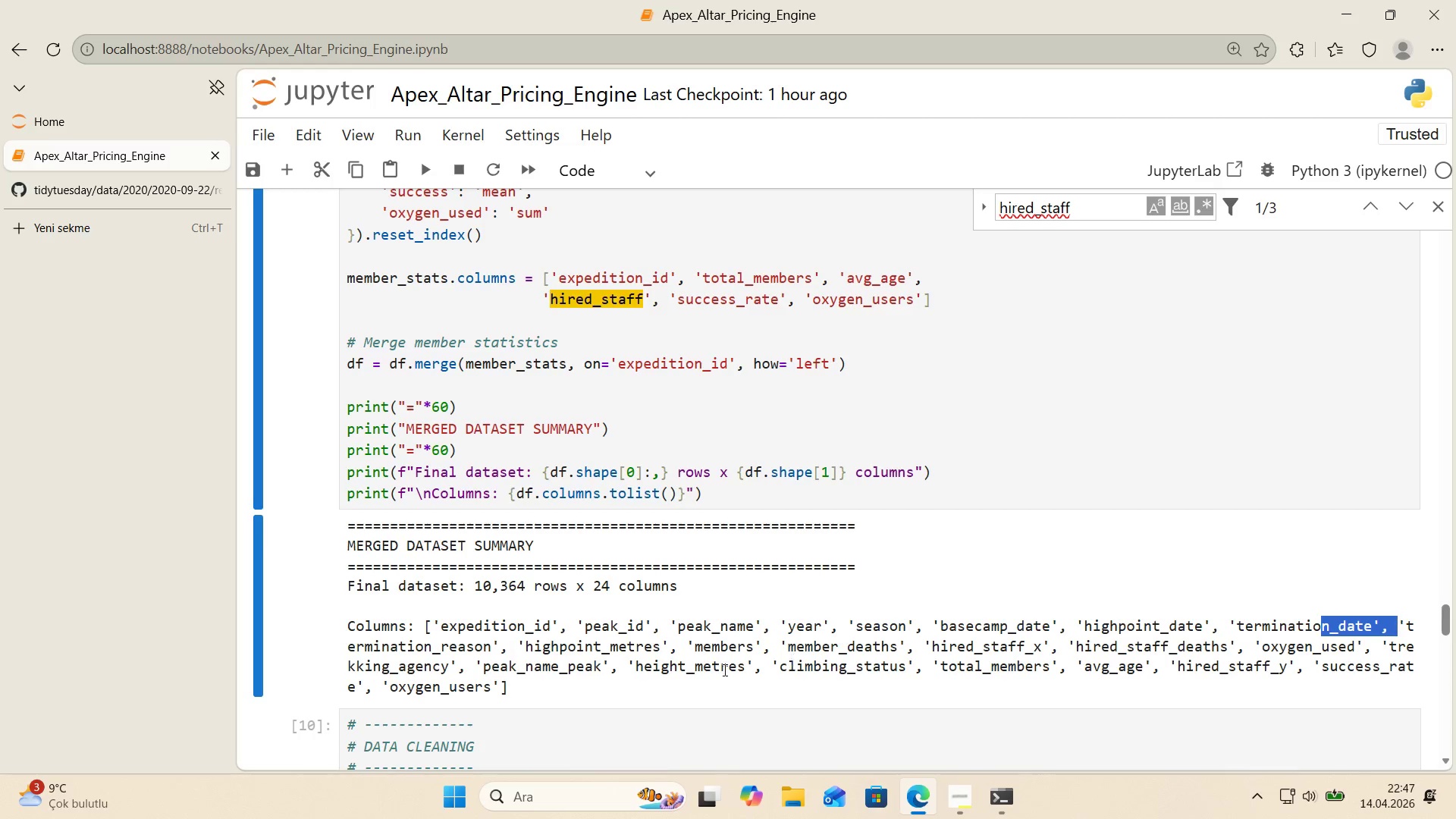 
left_click([714, 670])
 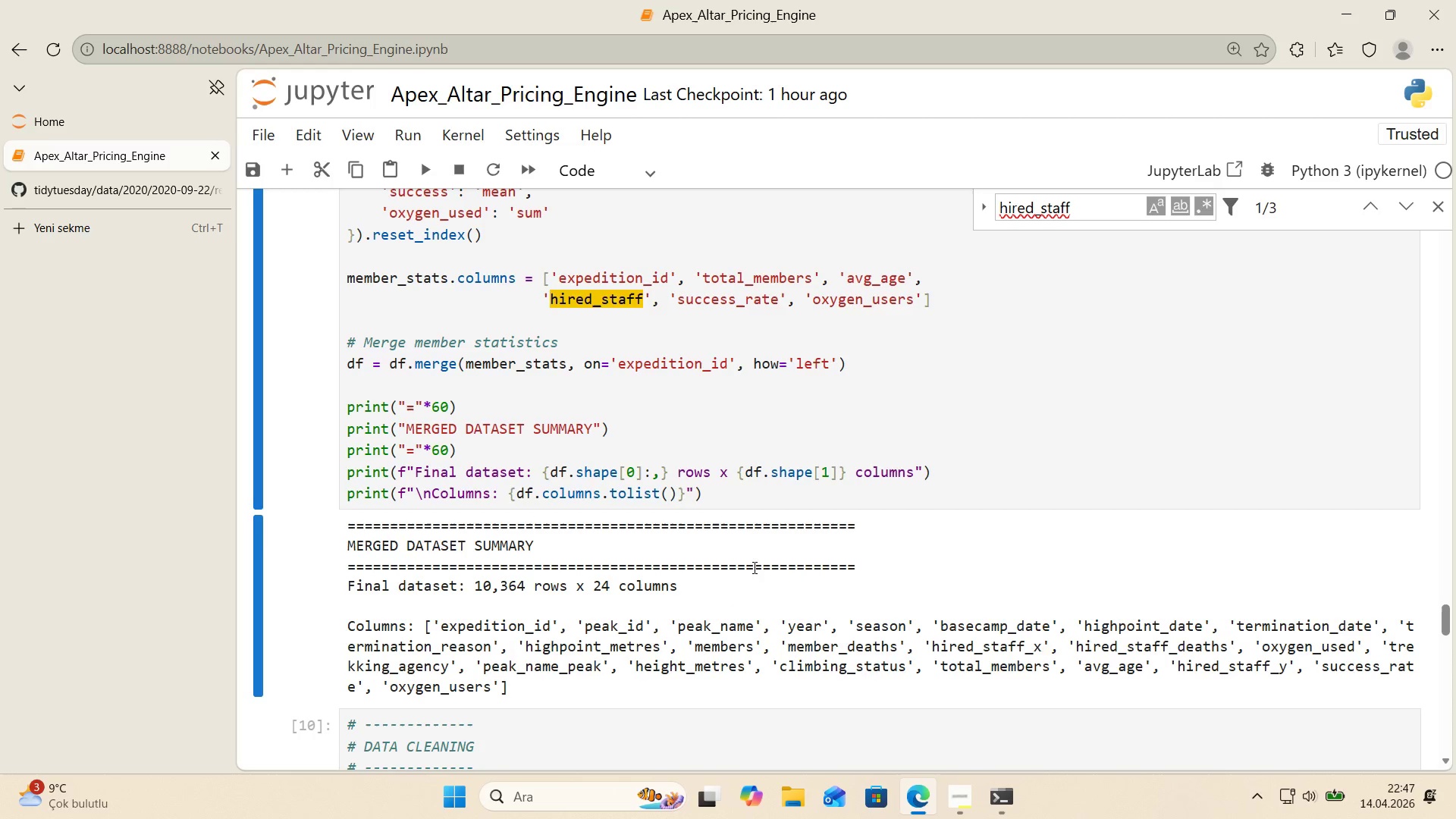 
wait(14.78)
 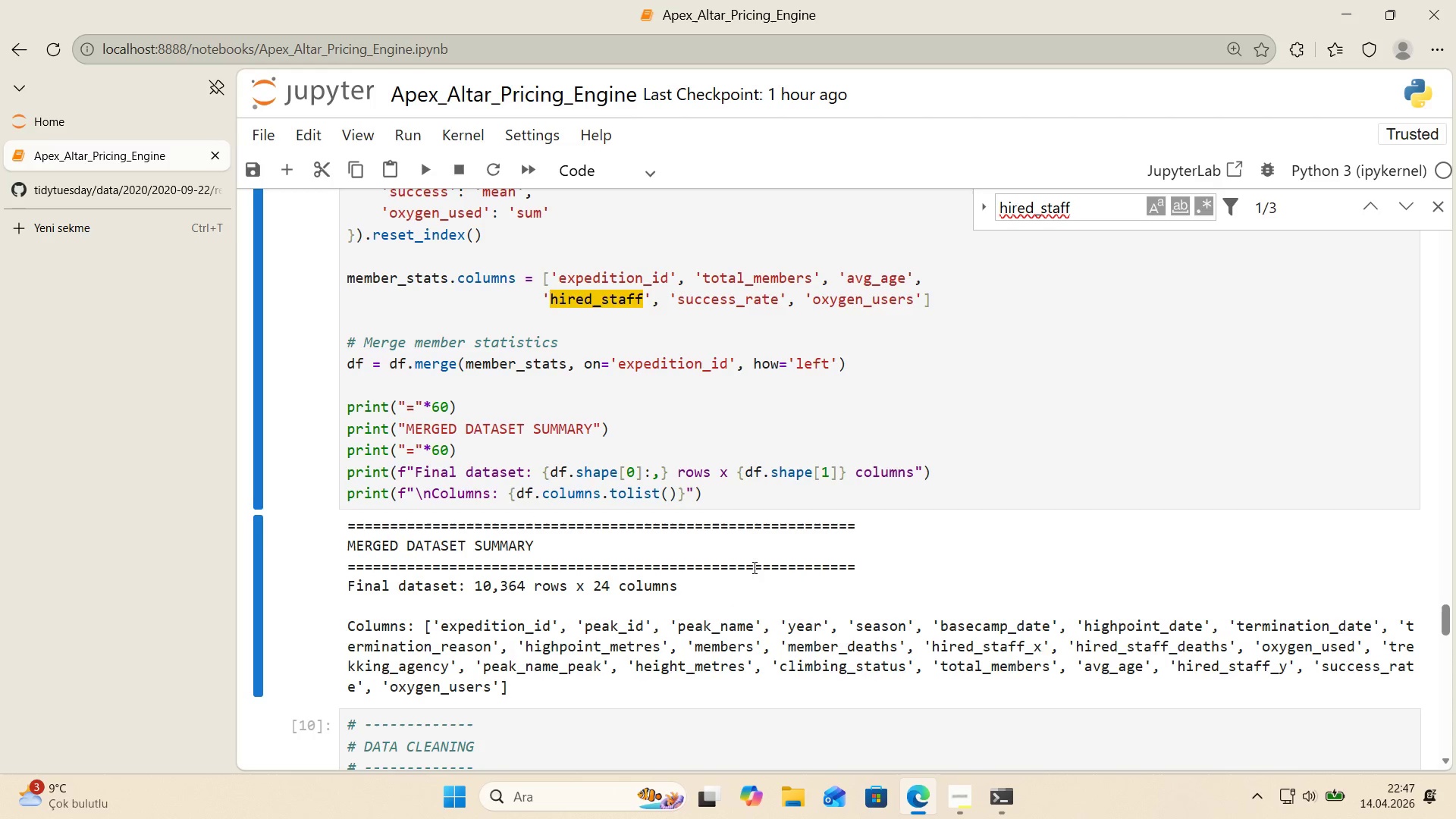 
scroll: coordinate [720, 560], scroll_direction: down, amount: 1.0
 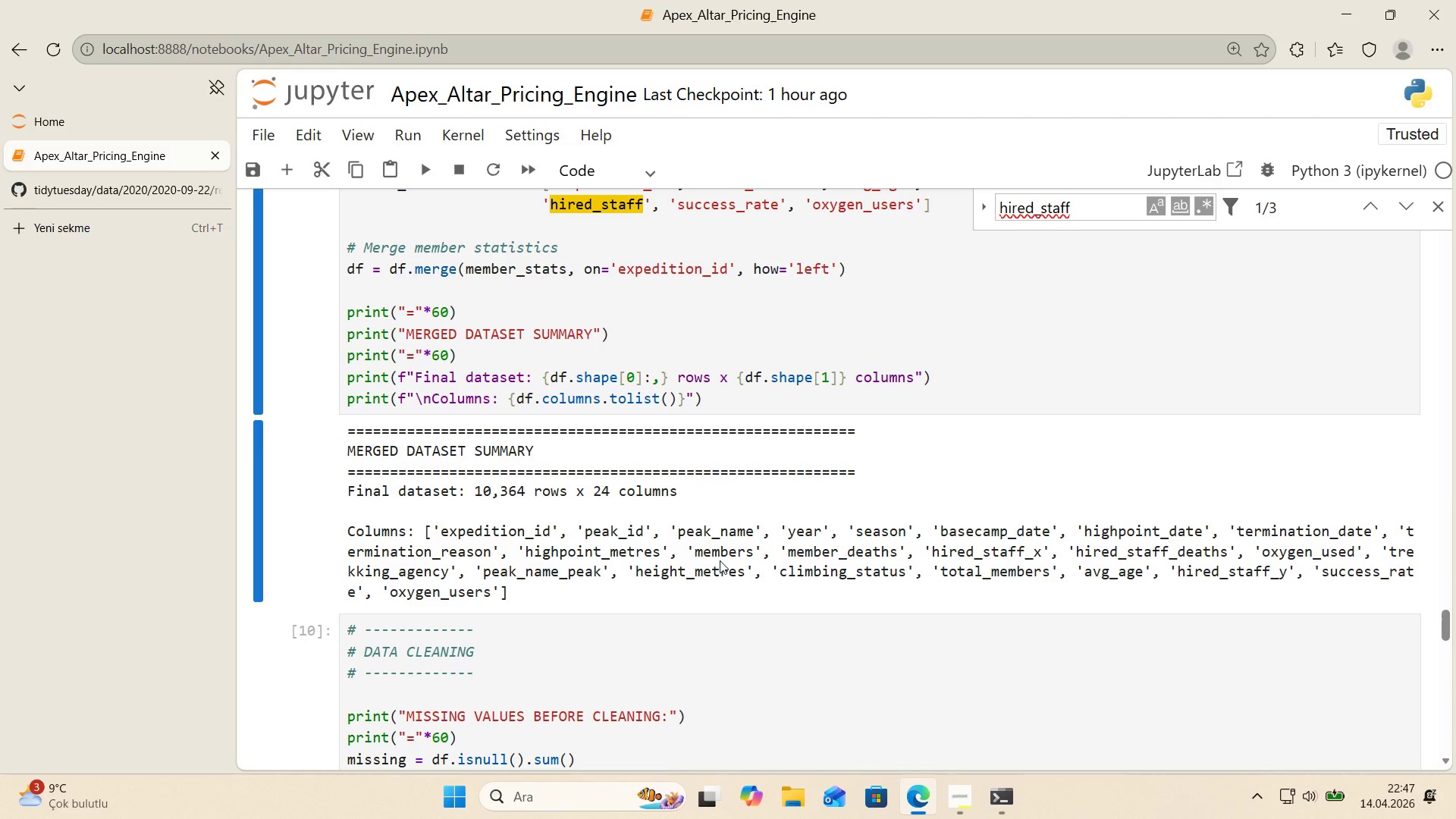 
scroll: coordinate [720, 560], scroll_direction: up, amount: 1.0
 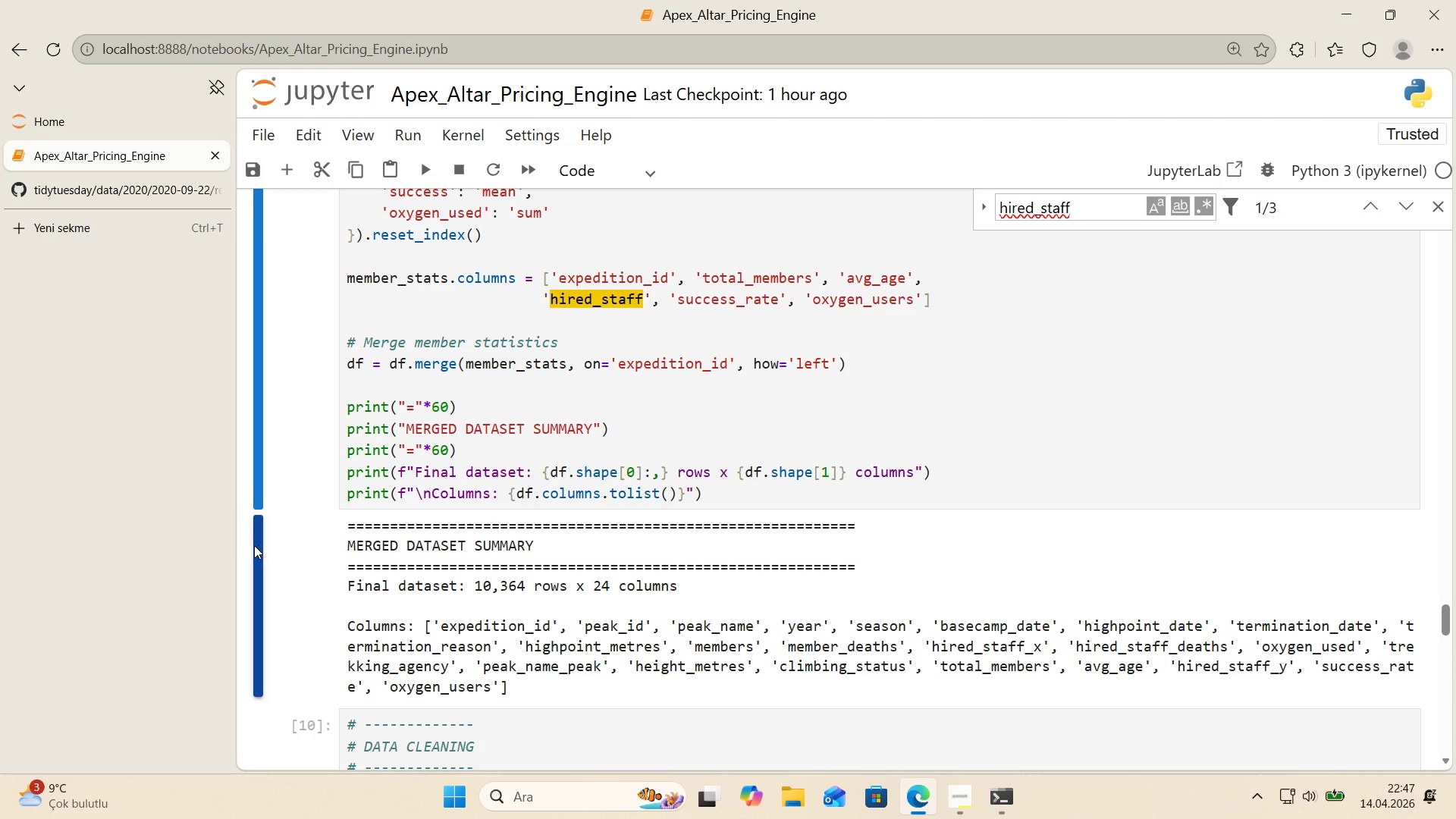 
wait(18.12)
 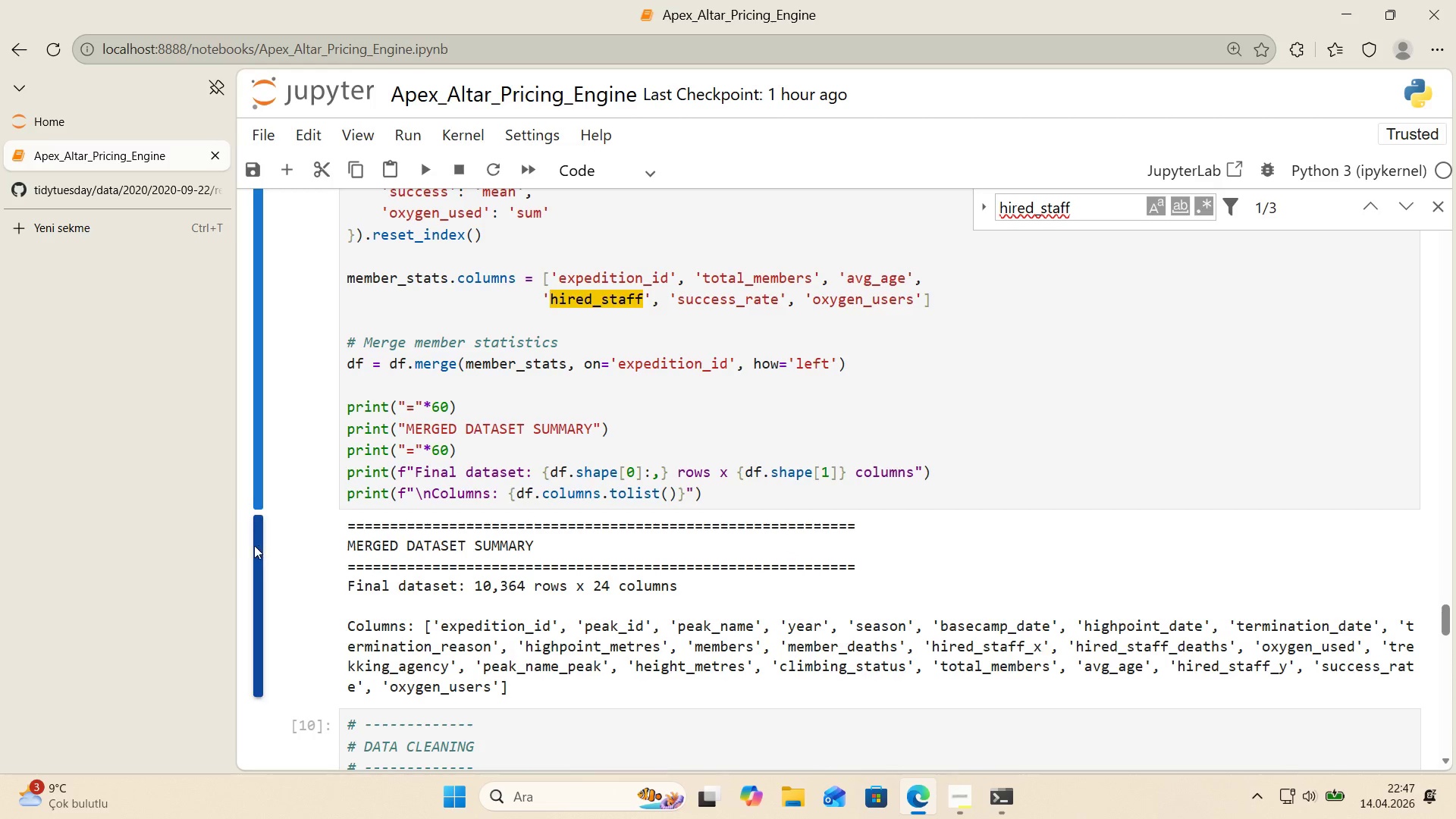 
scroll: coordinate [278, 542], scroll_direction: up, amount: 11.0
 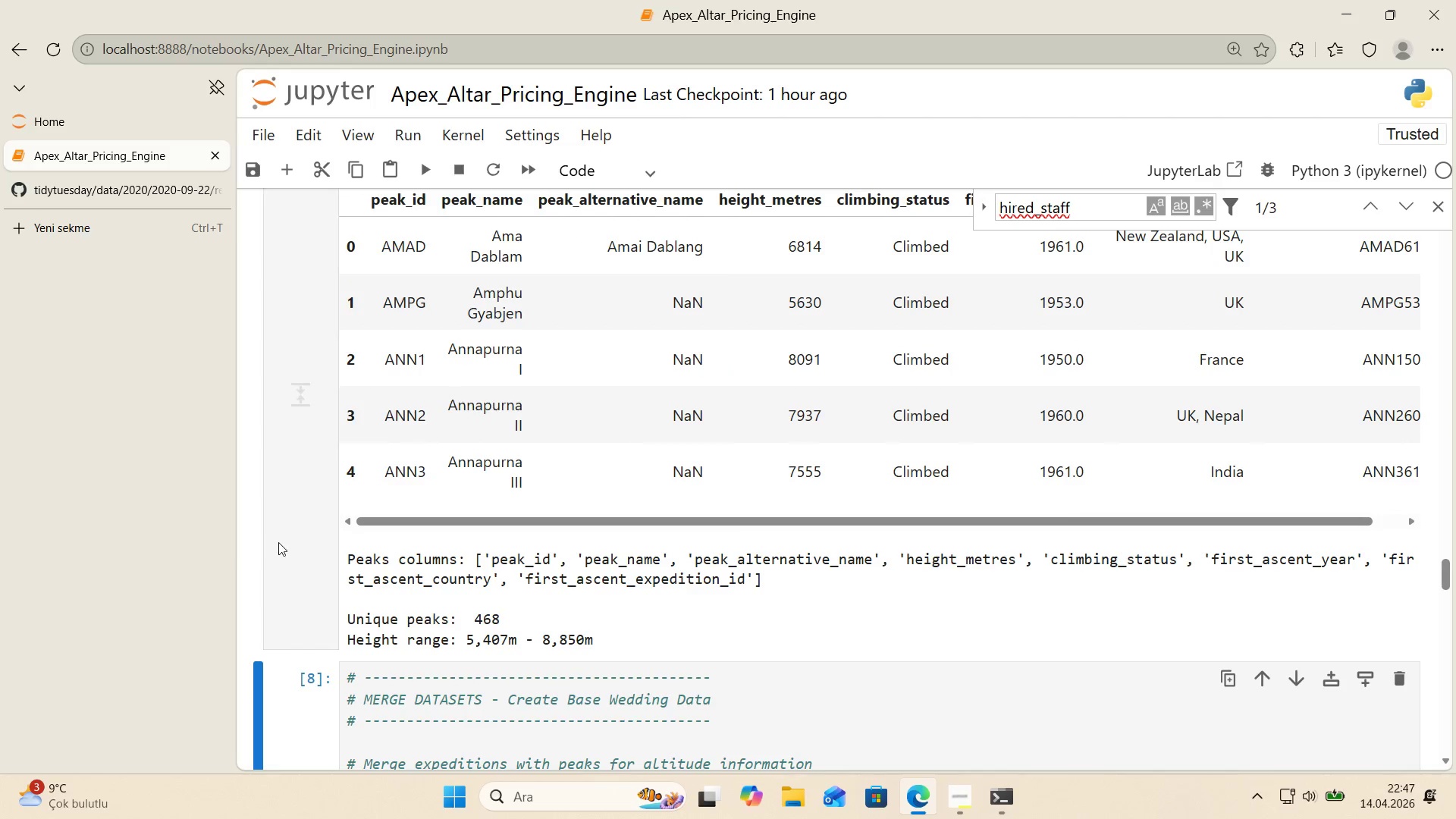 
scroll: coordinate [278, 542], scroll_direction: down, amount: 11.0
 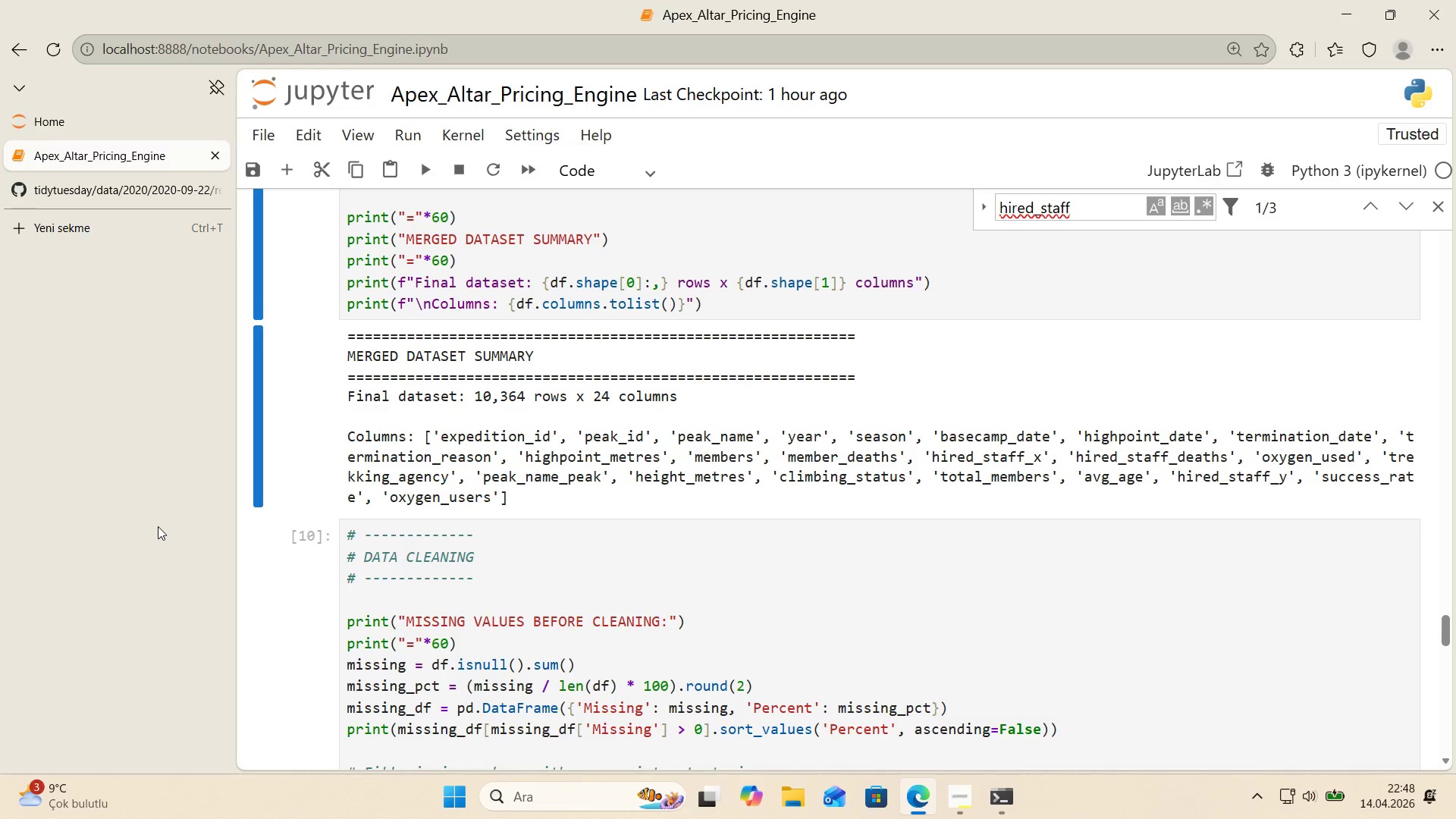 
wait(17.48)
 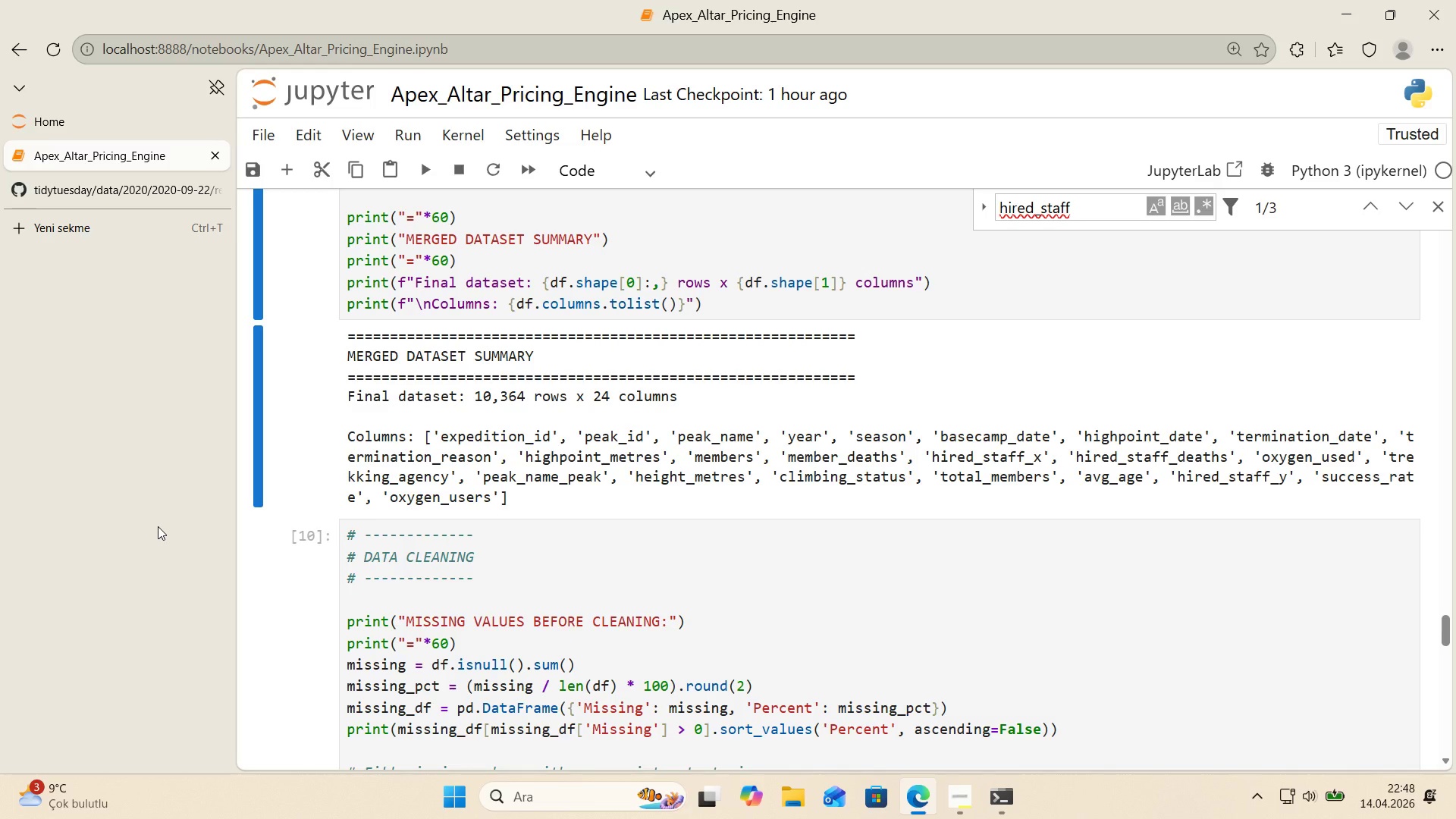 
left_click([1443, 209])
 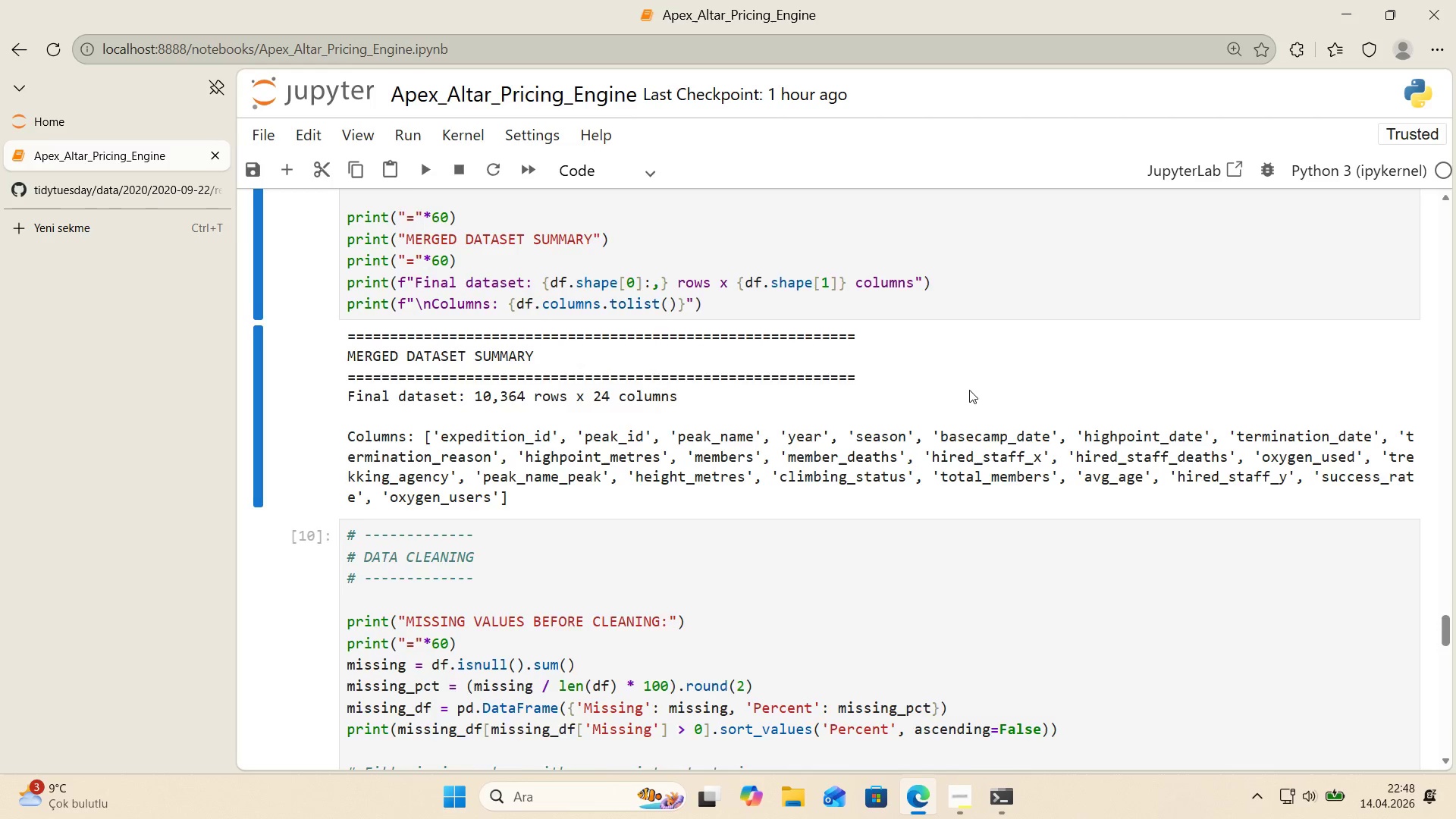 
scroll: coordinate [929, 397], scroll_direction: down, amount: 10.0
 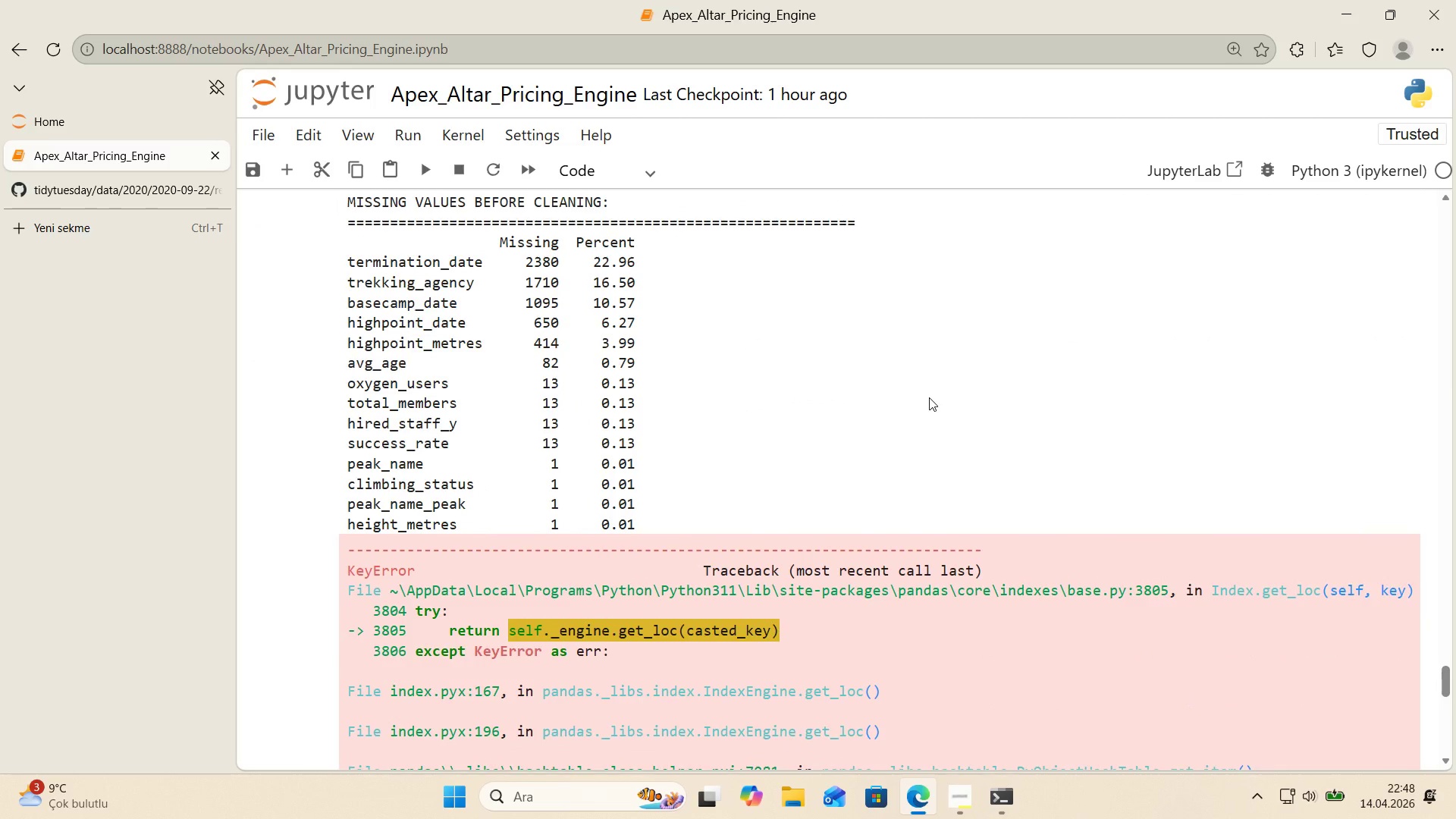 
scroll: coordinate [929, 397], scroll_direction: up, amount: 1.0
 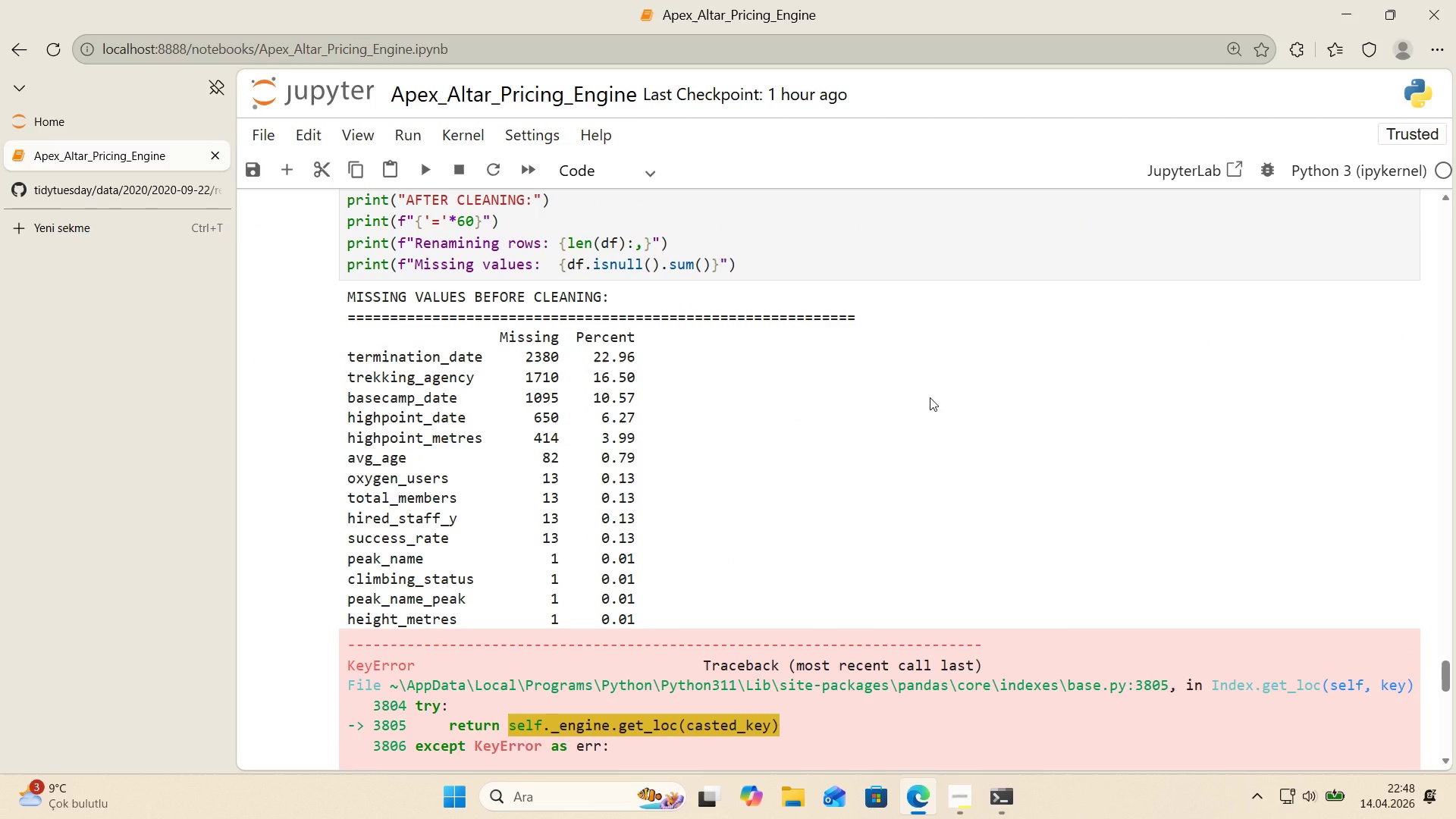 
wait(6.55)
 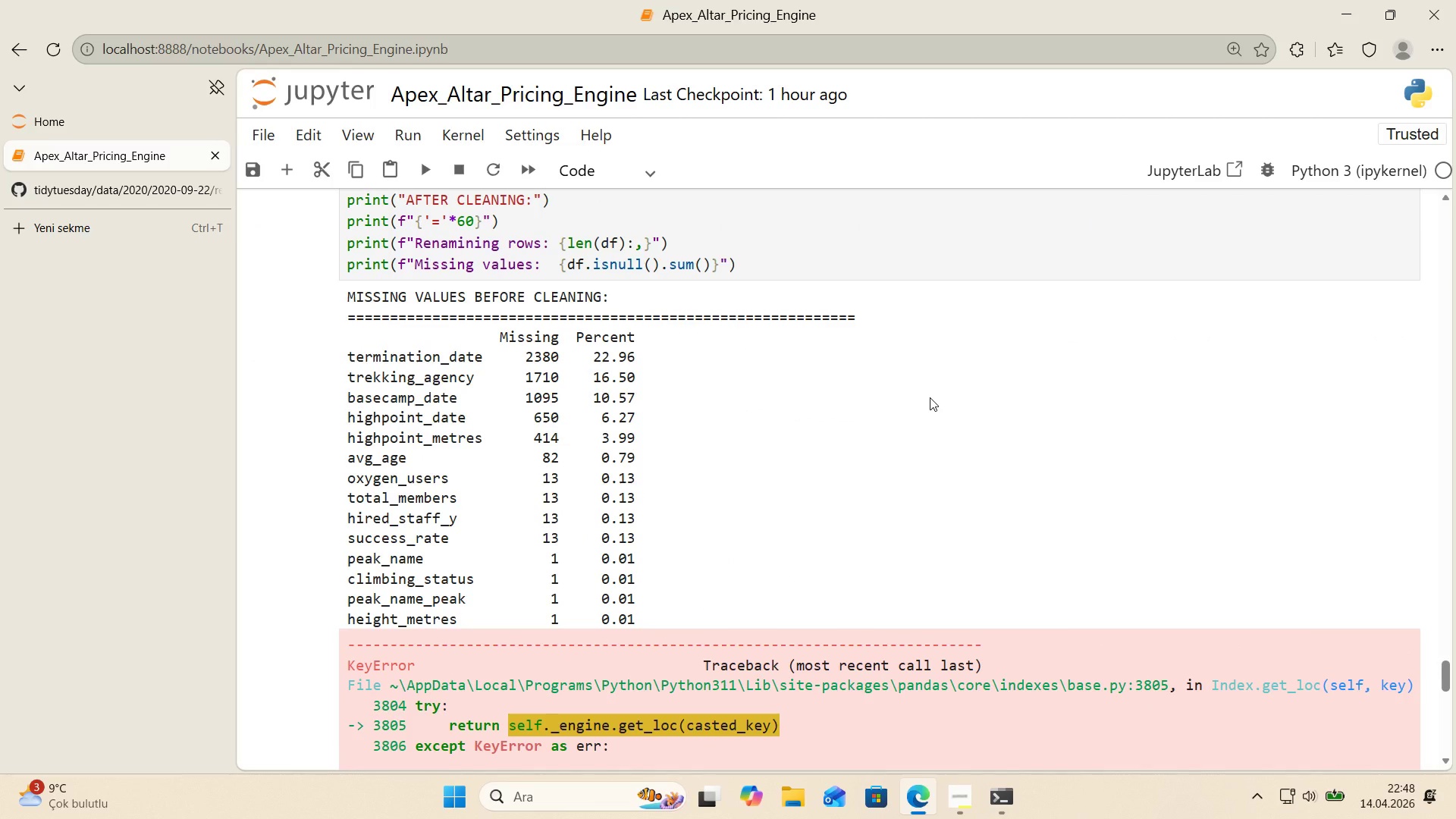 
scroll: coordinate [999, 391], scroll_direction: down, amount: 10.0
 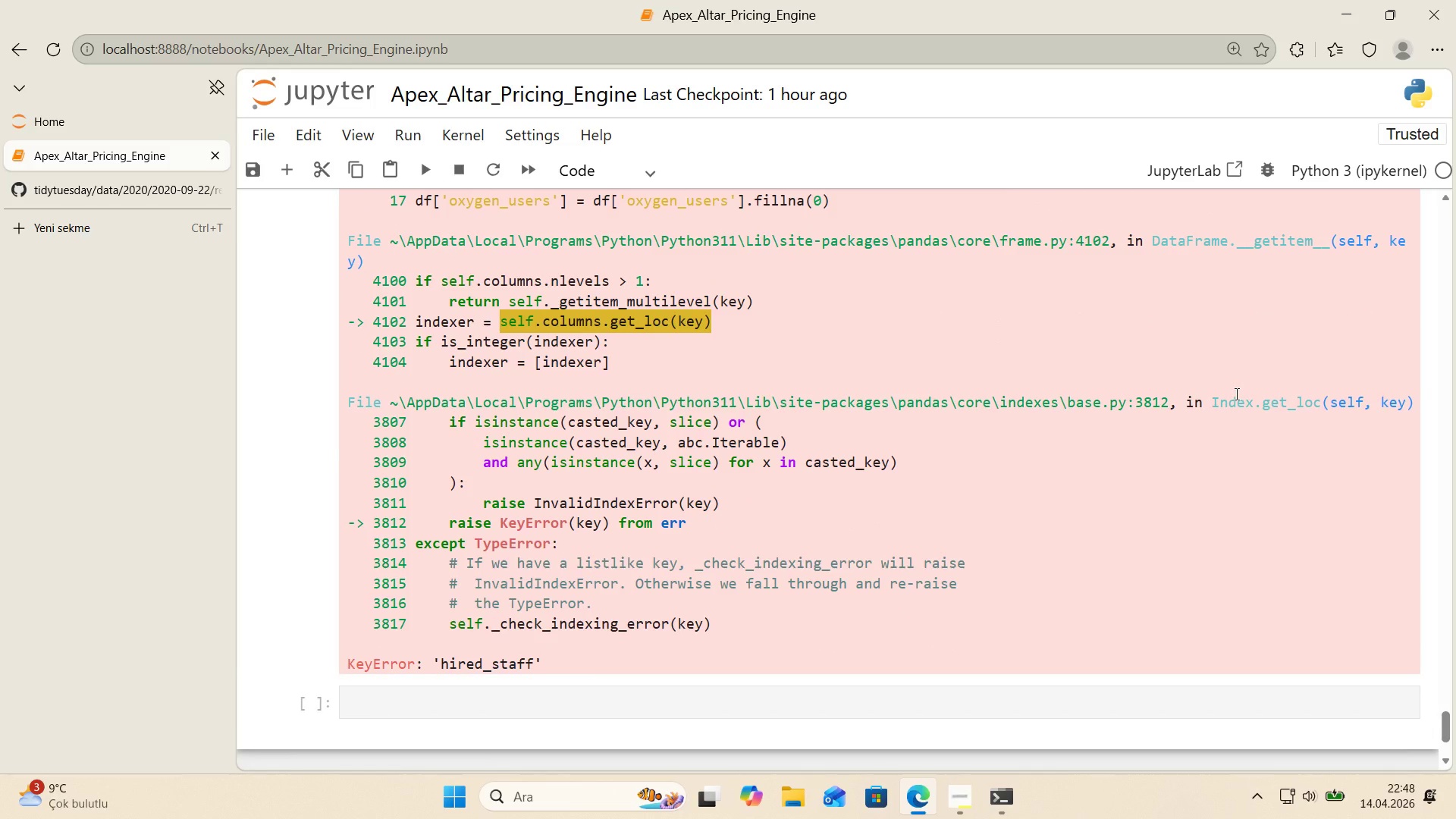 
wait(14.93)
 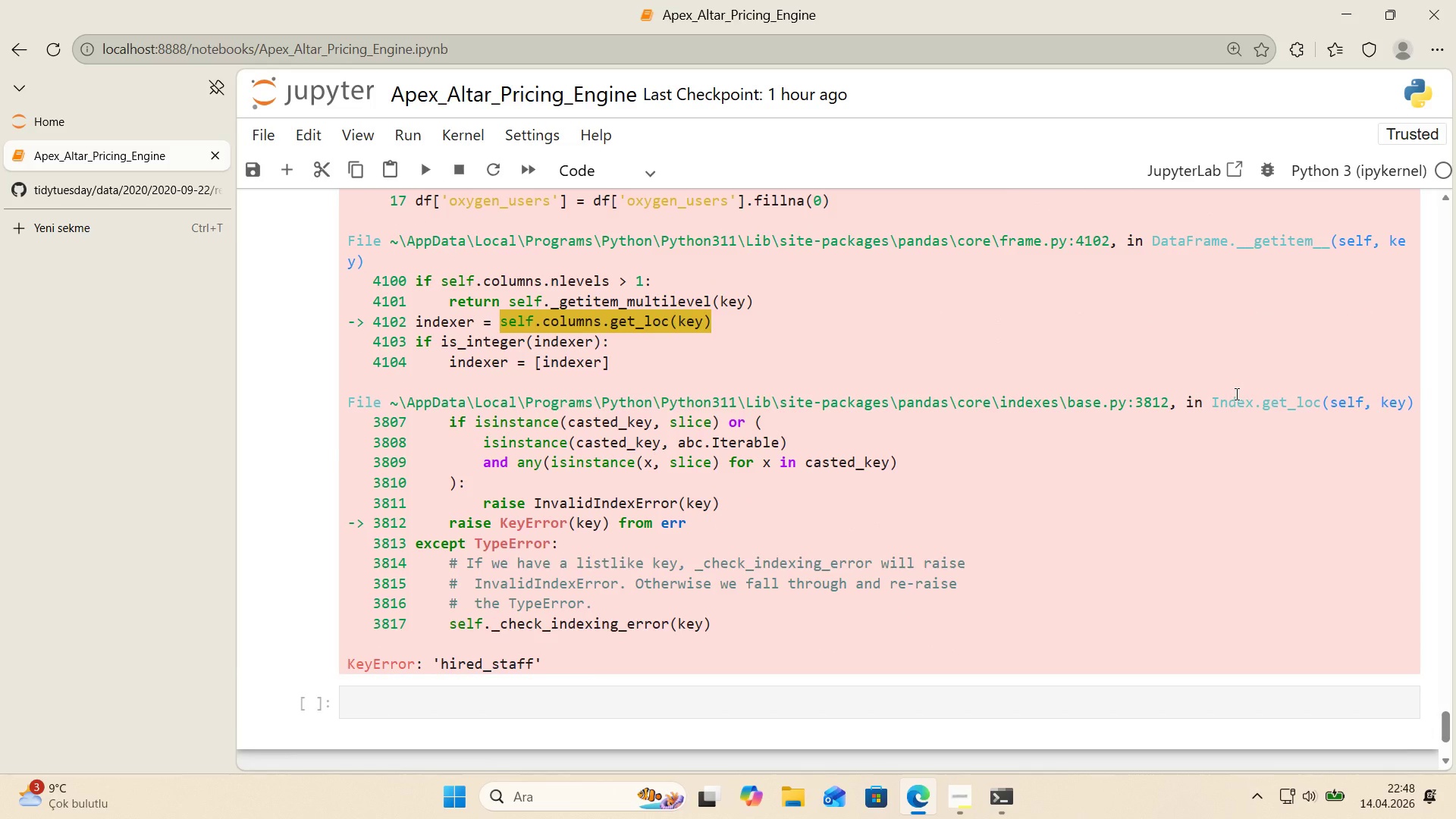 
scroll: coordinate [770, 428], scroll_direction: up, amount: 15.0
 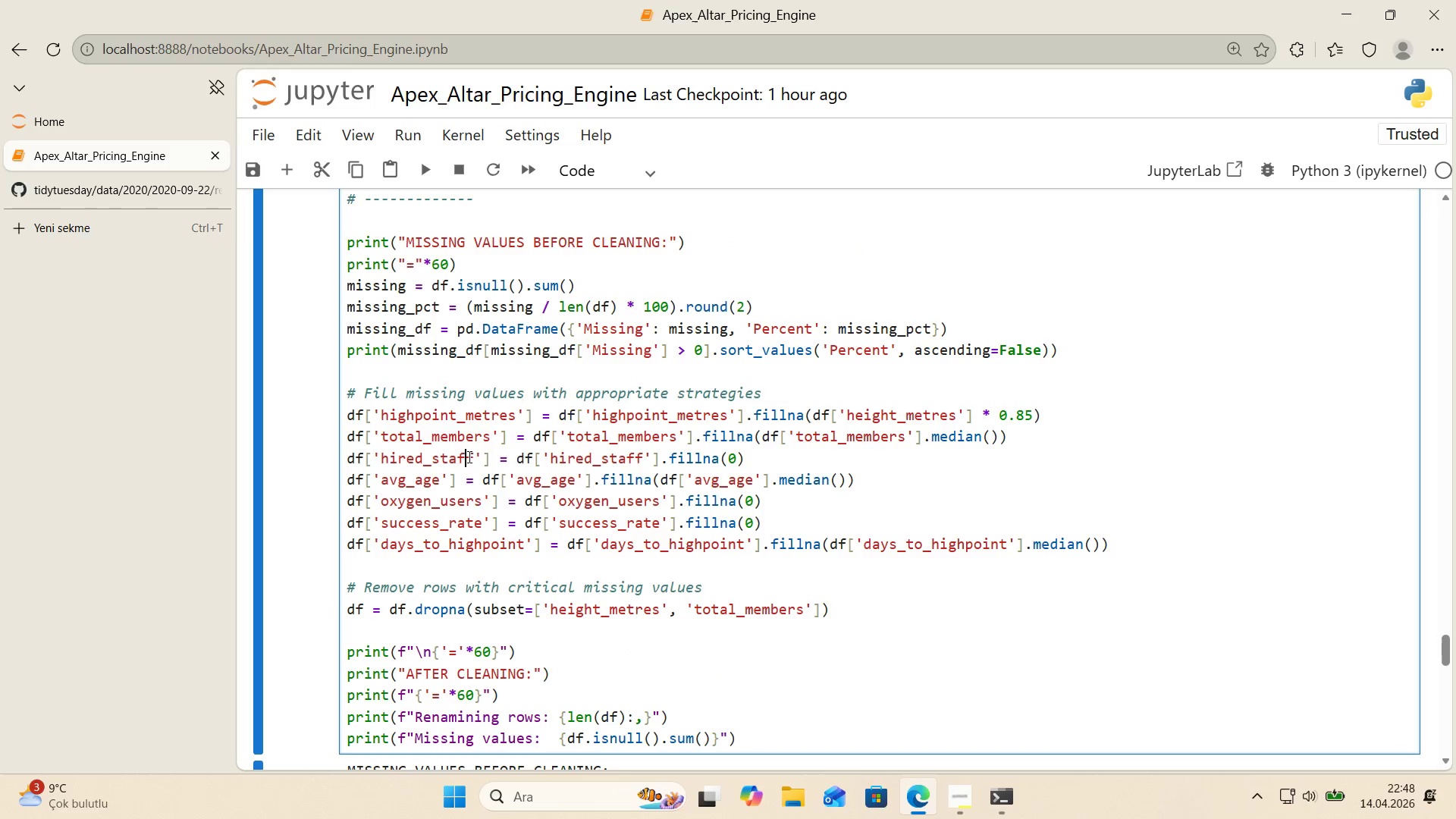 
double_click([472, 457])
 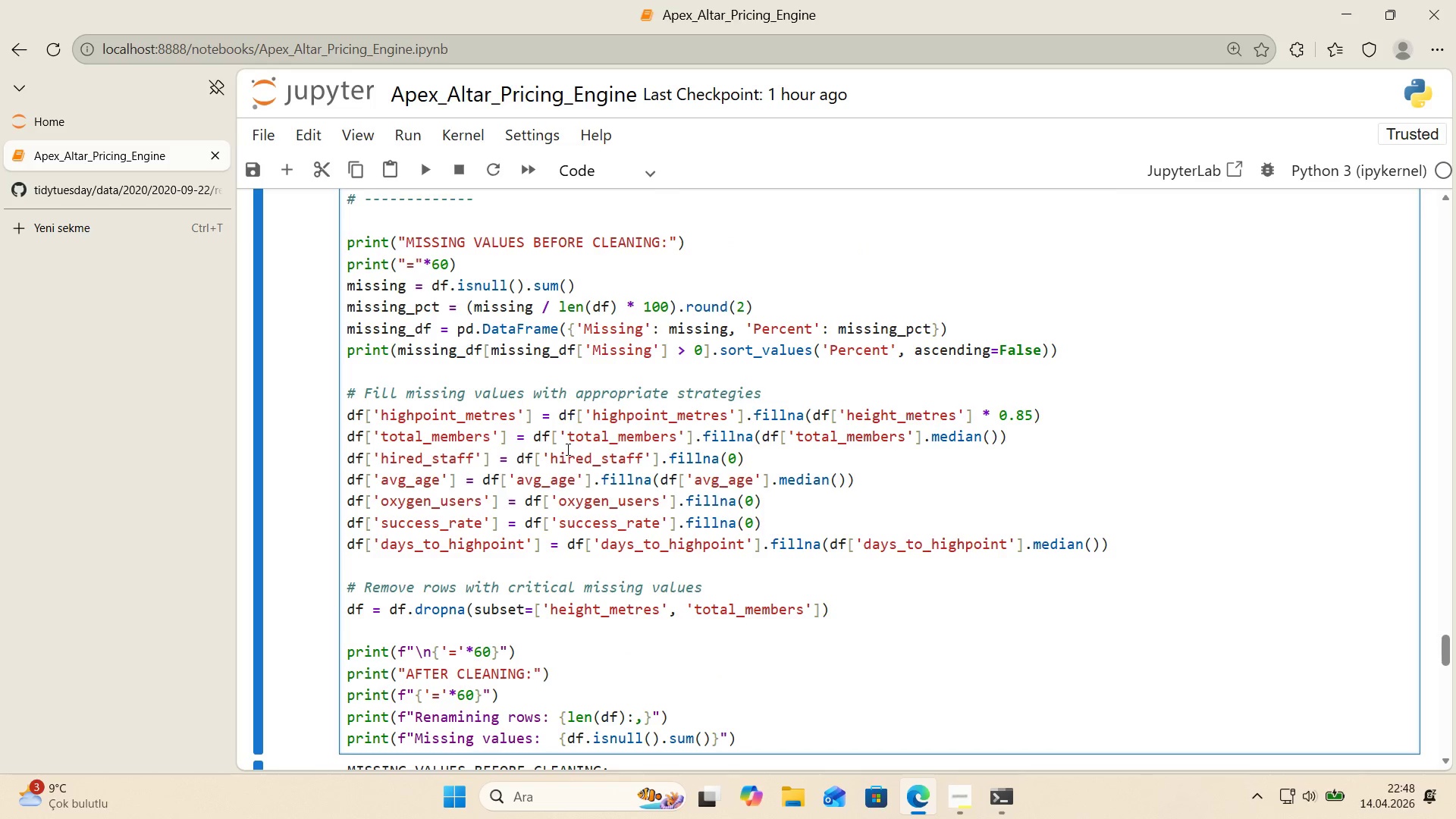 
key(Shift+ShiftRight)
 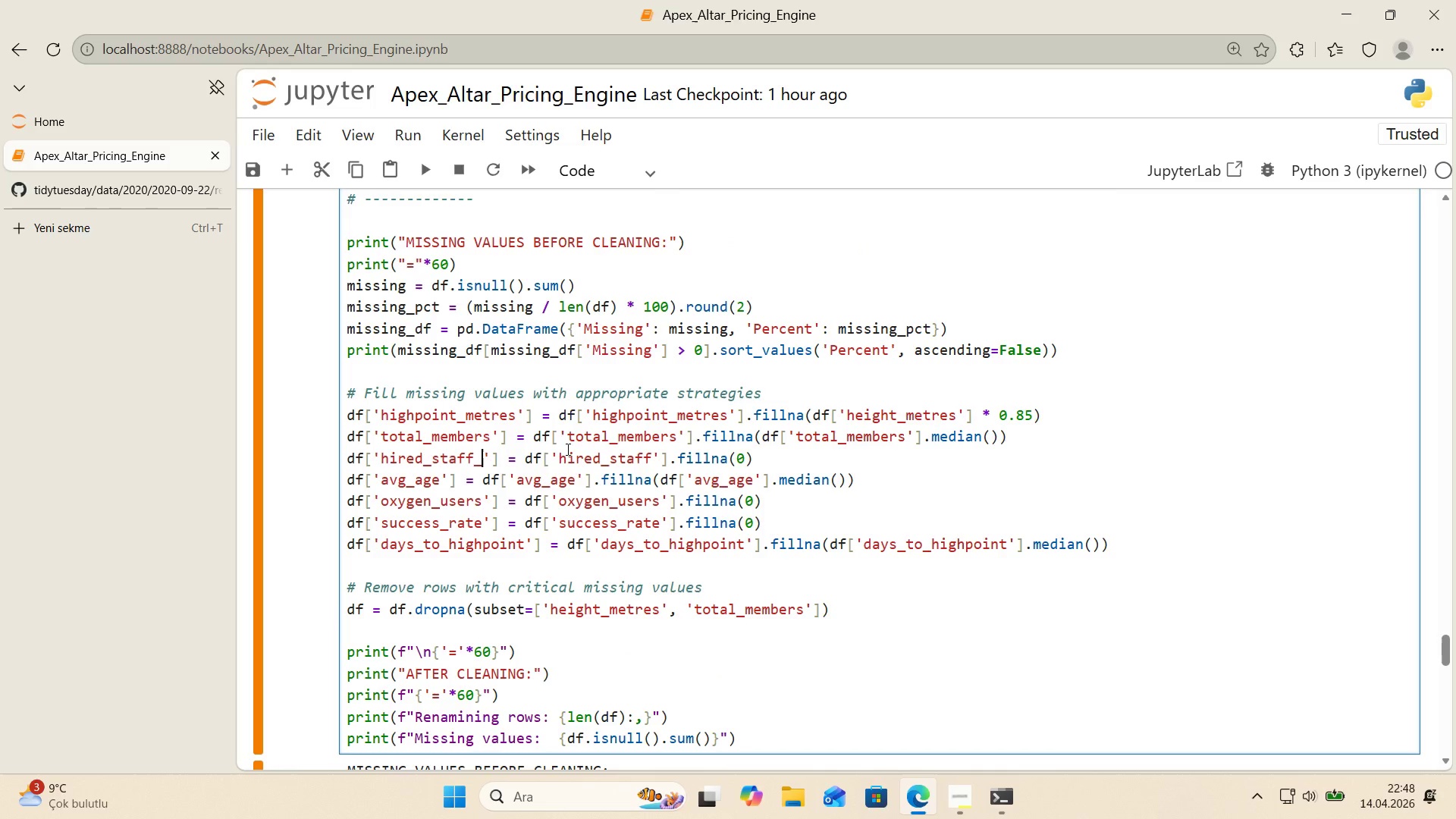 
key(Shift+Minus)
 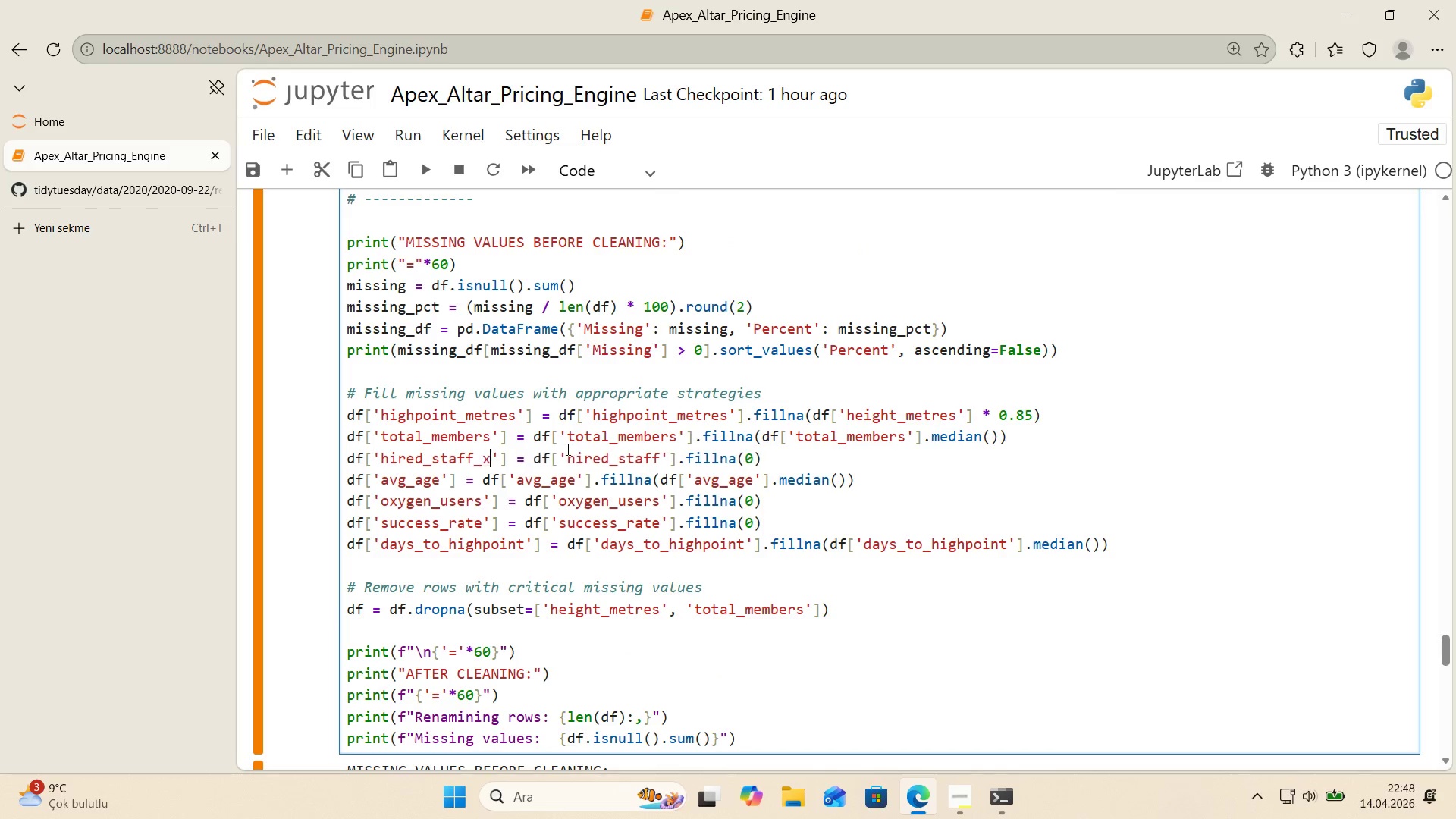 
key(X)
 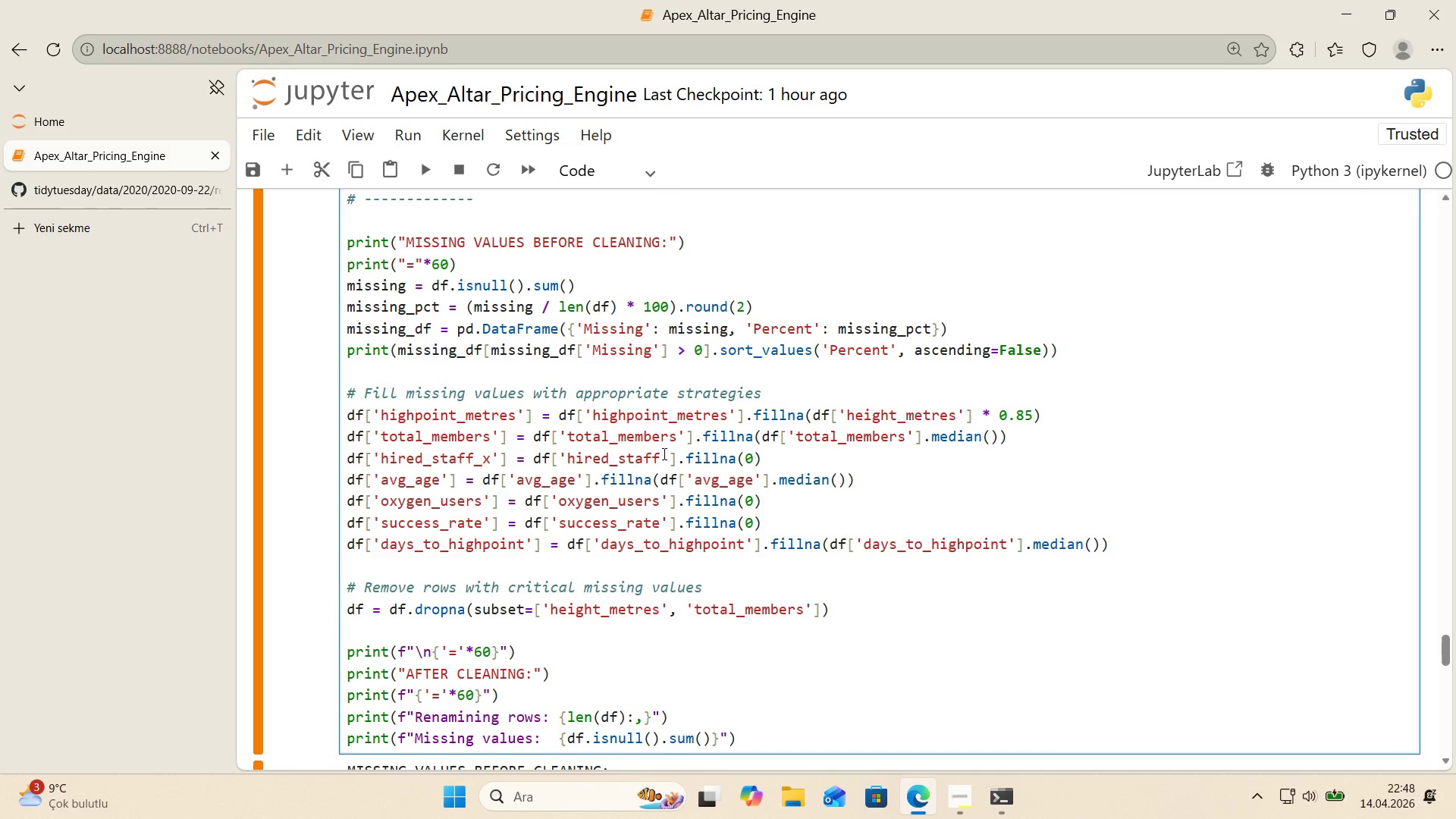 
left_click([660, 457])
 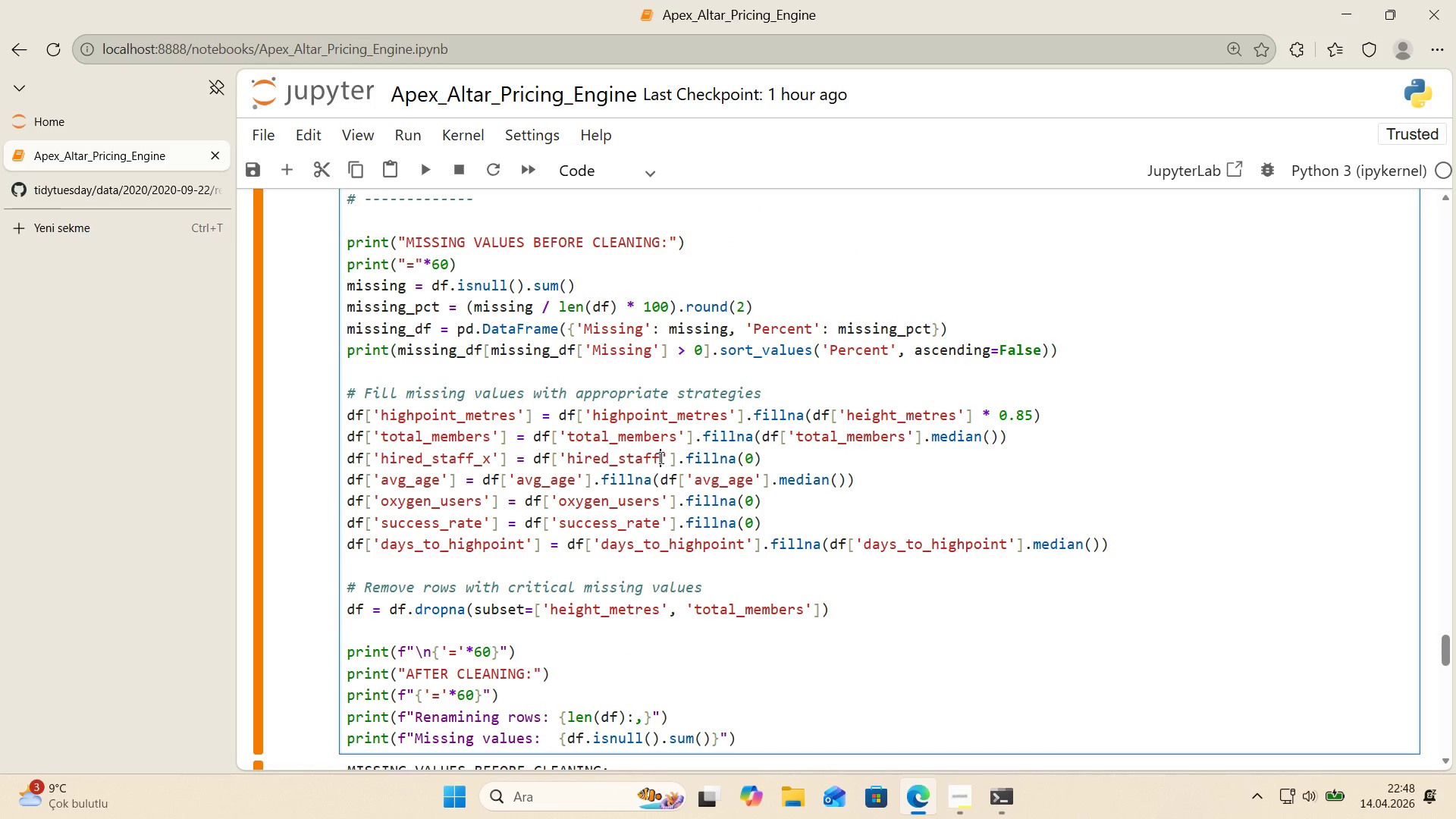 
key(Shift+ShiftRight)
 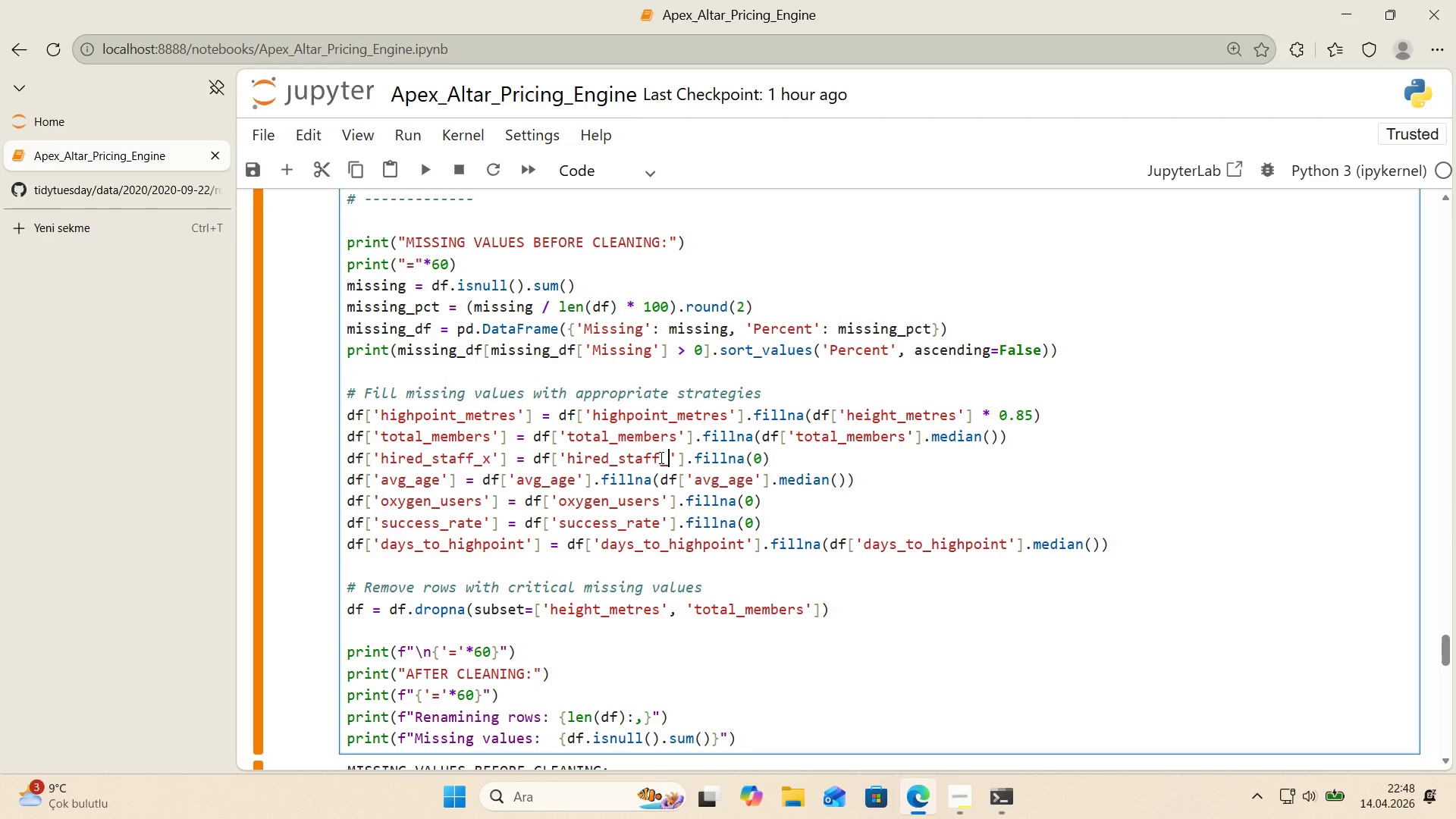 
key(Shift+Minus)
 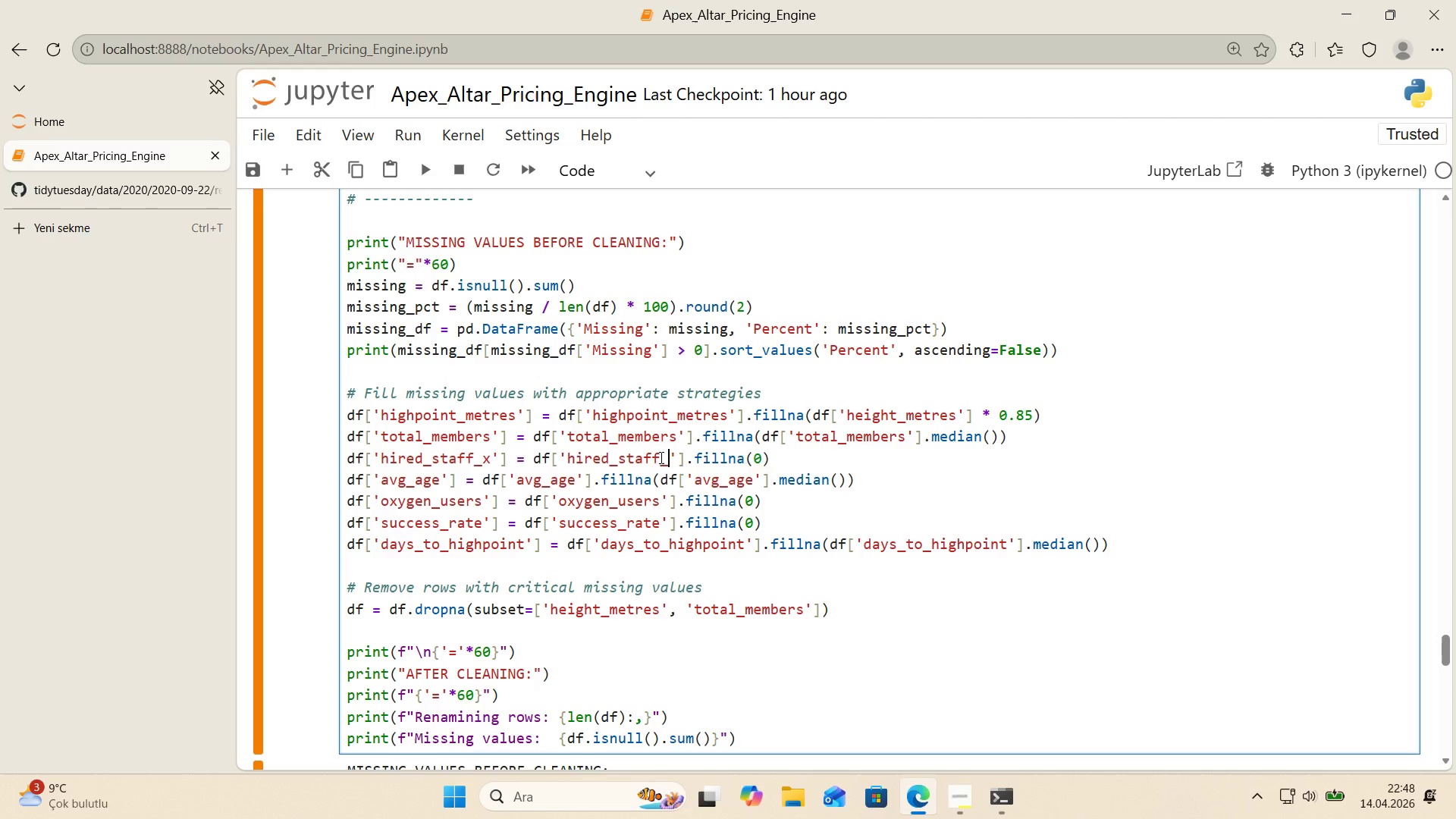 
key(X)
 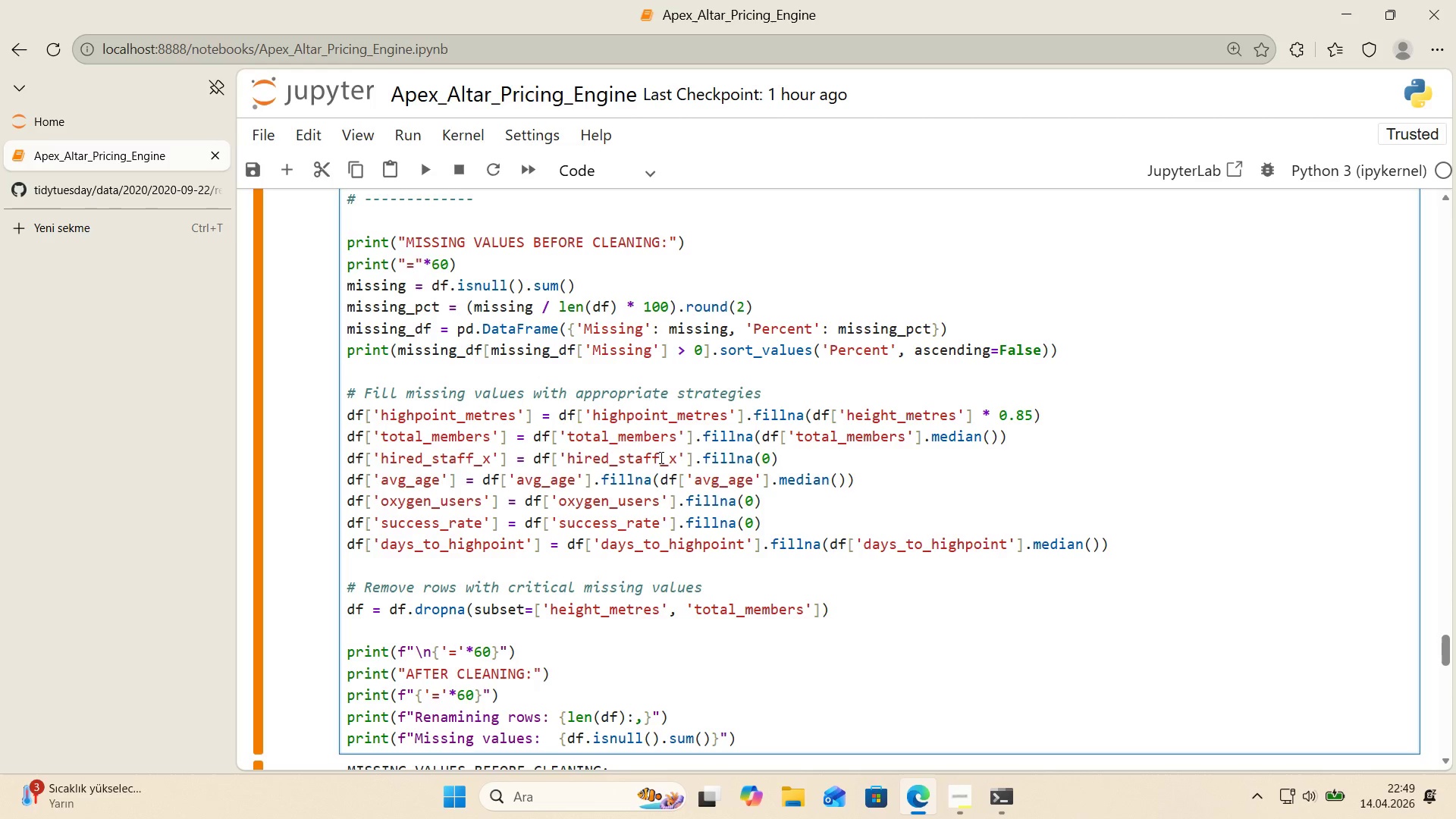 
wait(41.97)
 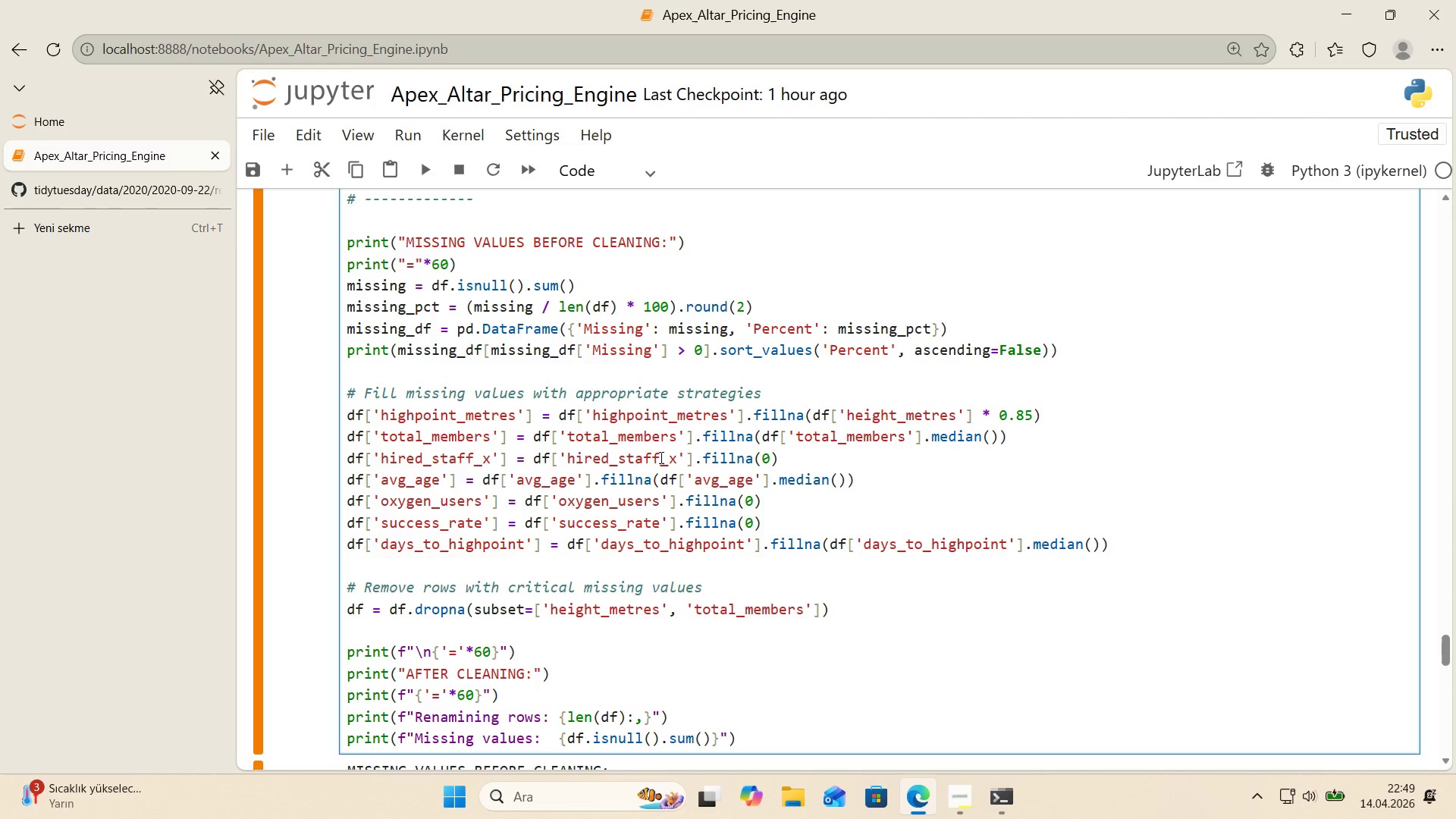 
left_click_drag(start_coordinate=[482, 460], to_coordinate=[488, 462])
 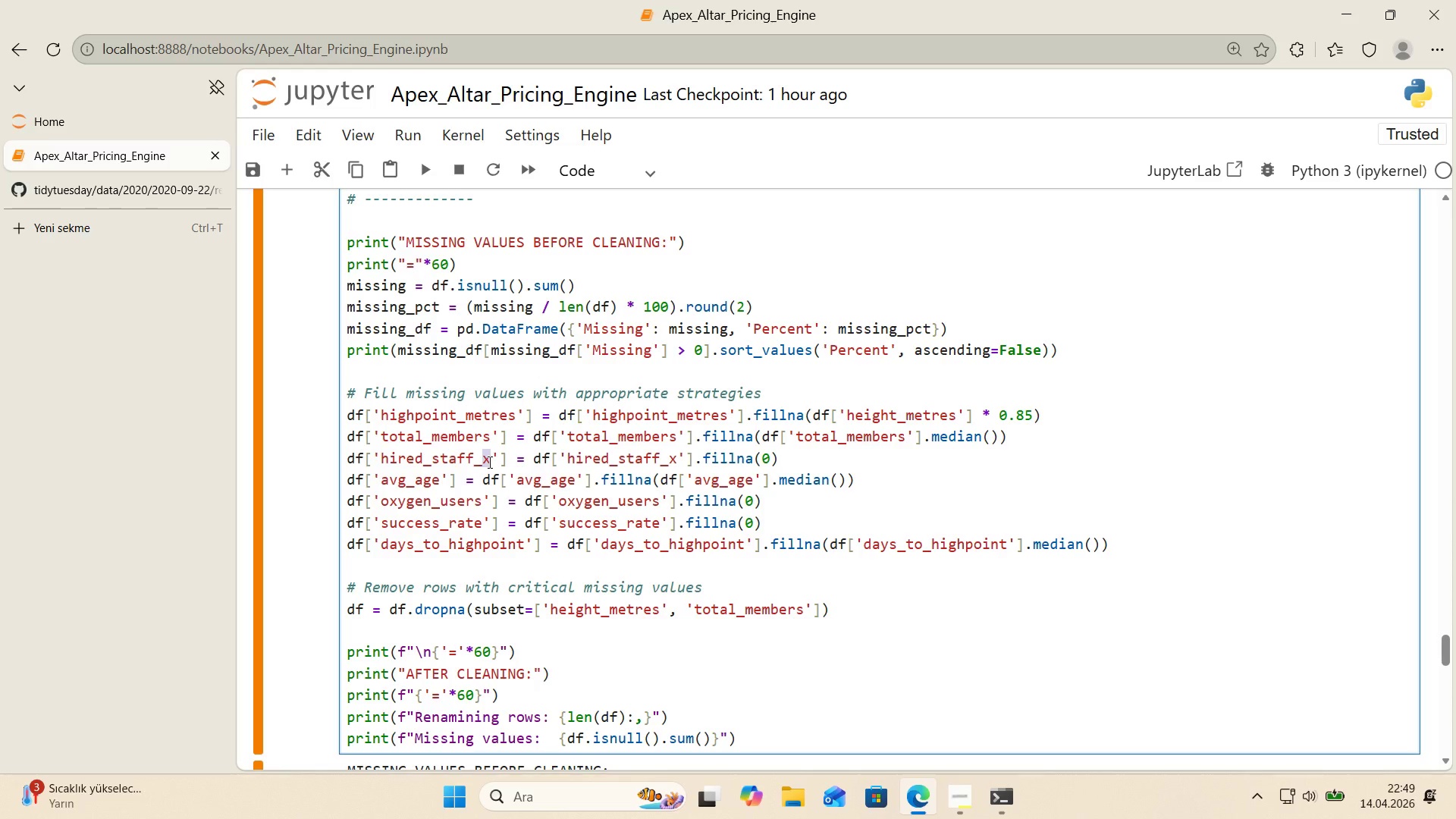 
key(Y)
 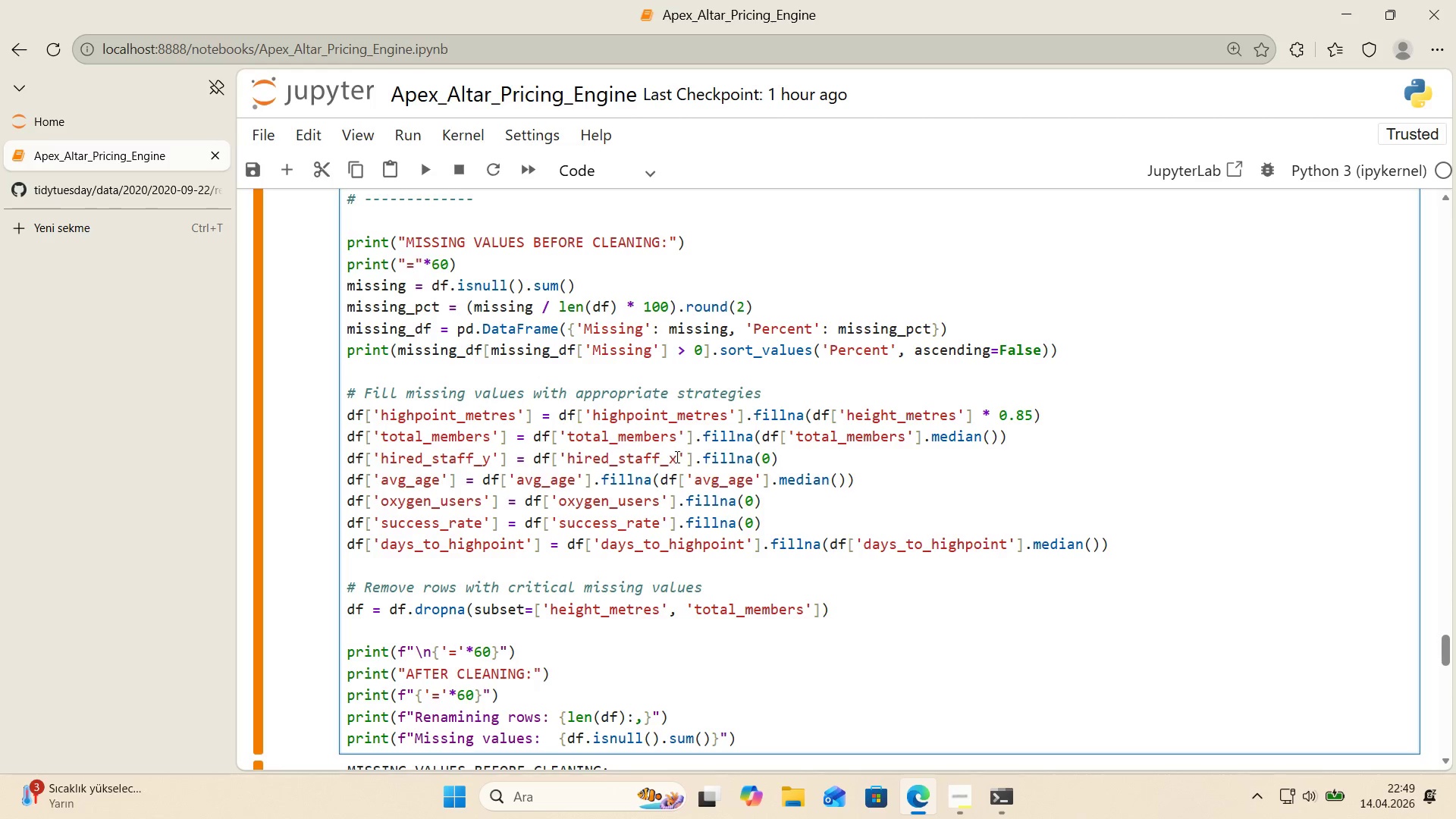 
left_click_drag(start_coordinate=[672, 463], to_coordinate=[678, 463])
 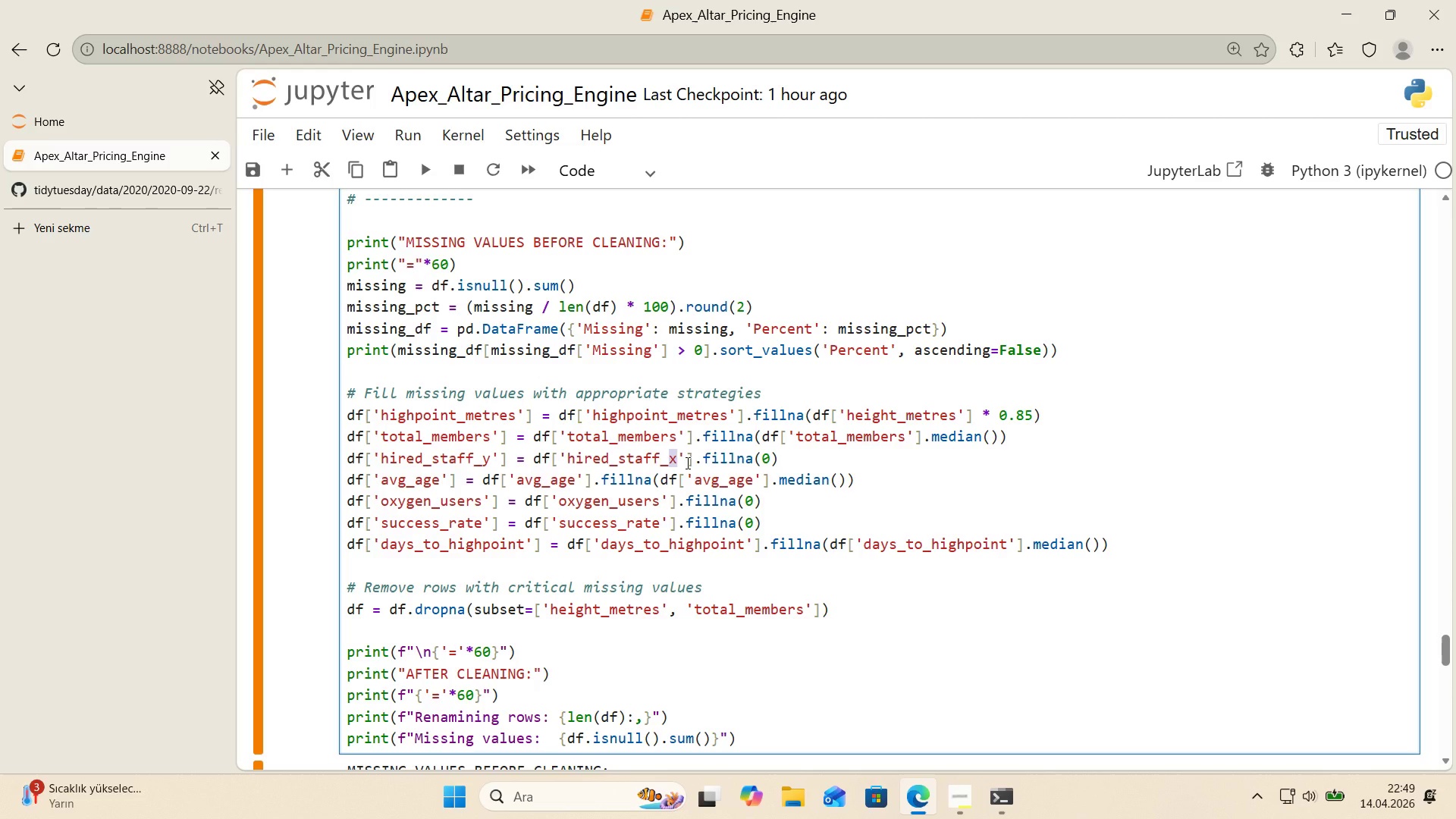 
type(yy)
 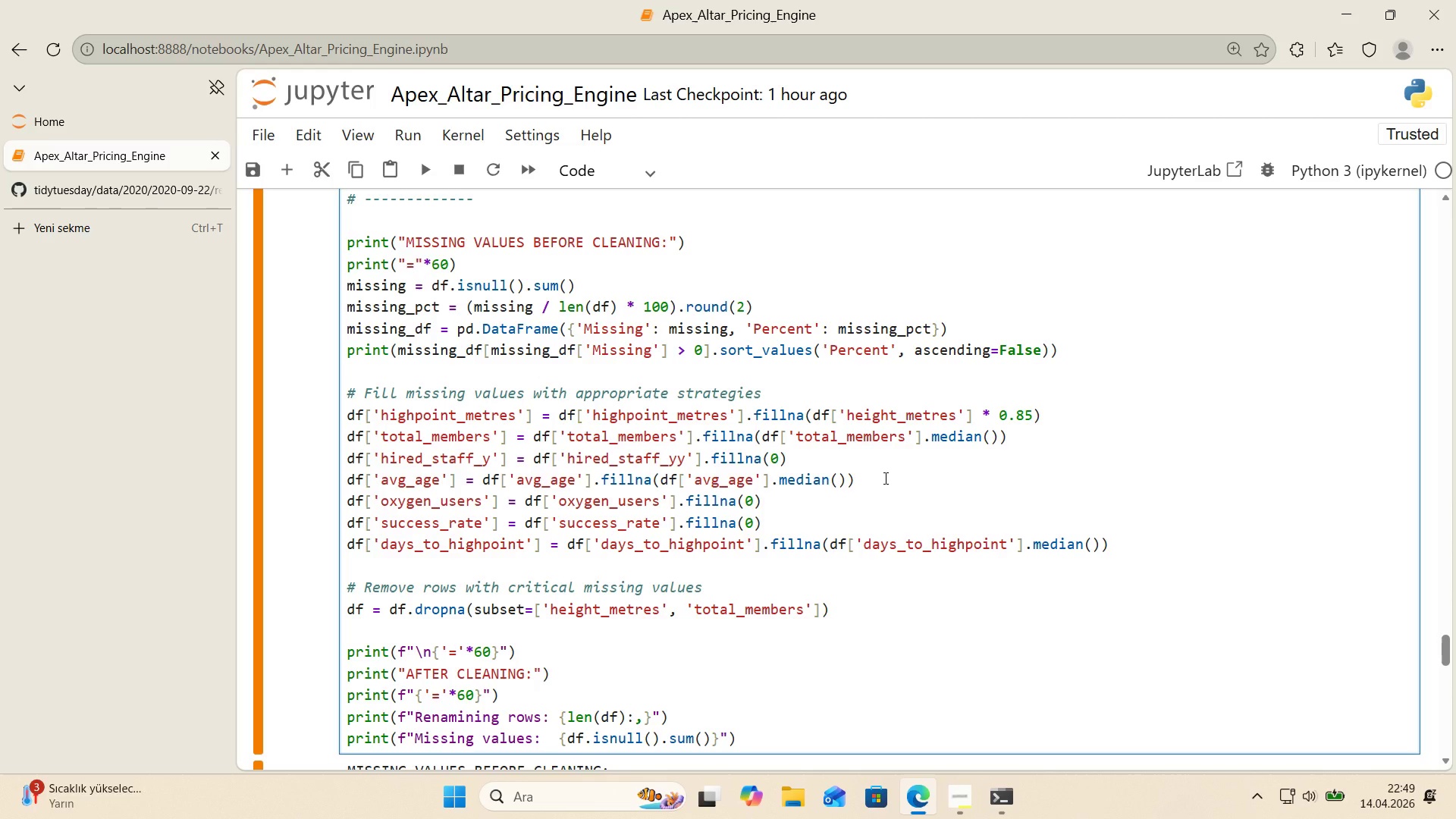 
key(Backspace)
 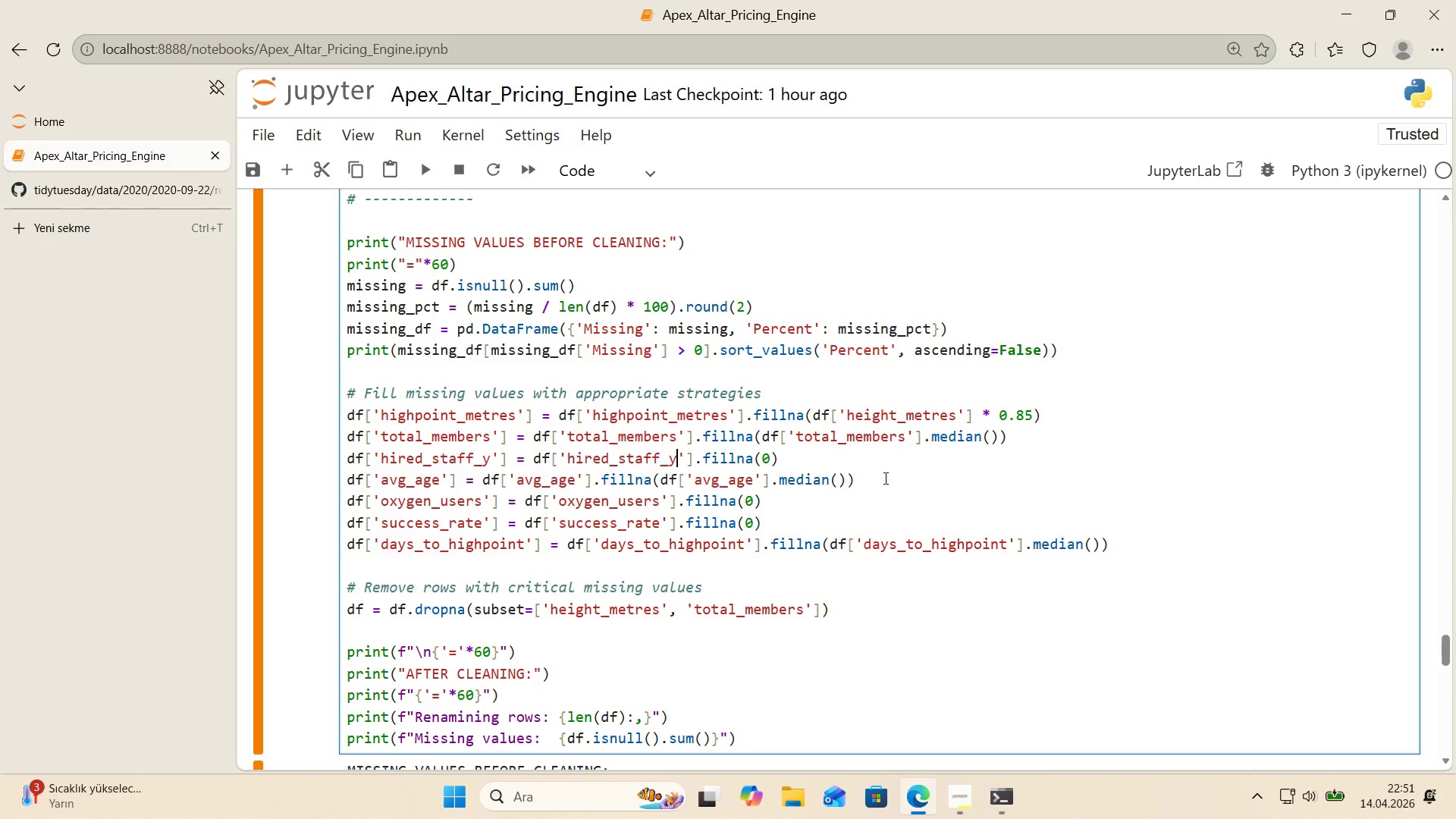 
wait(101.3)
 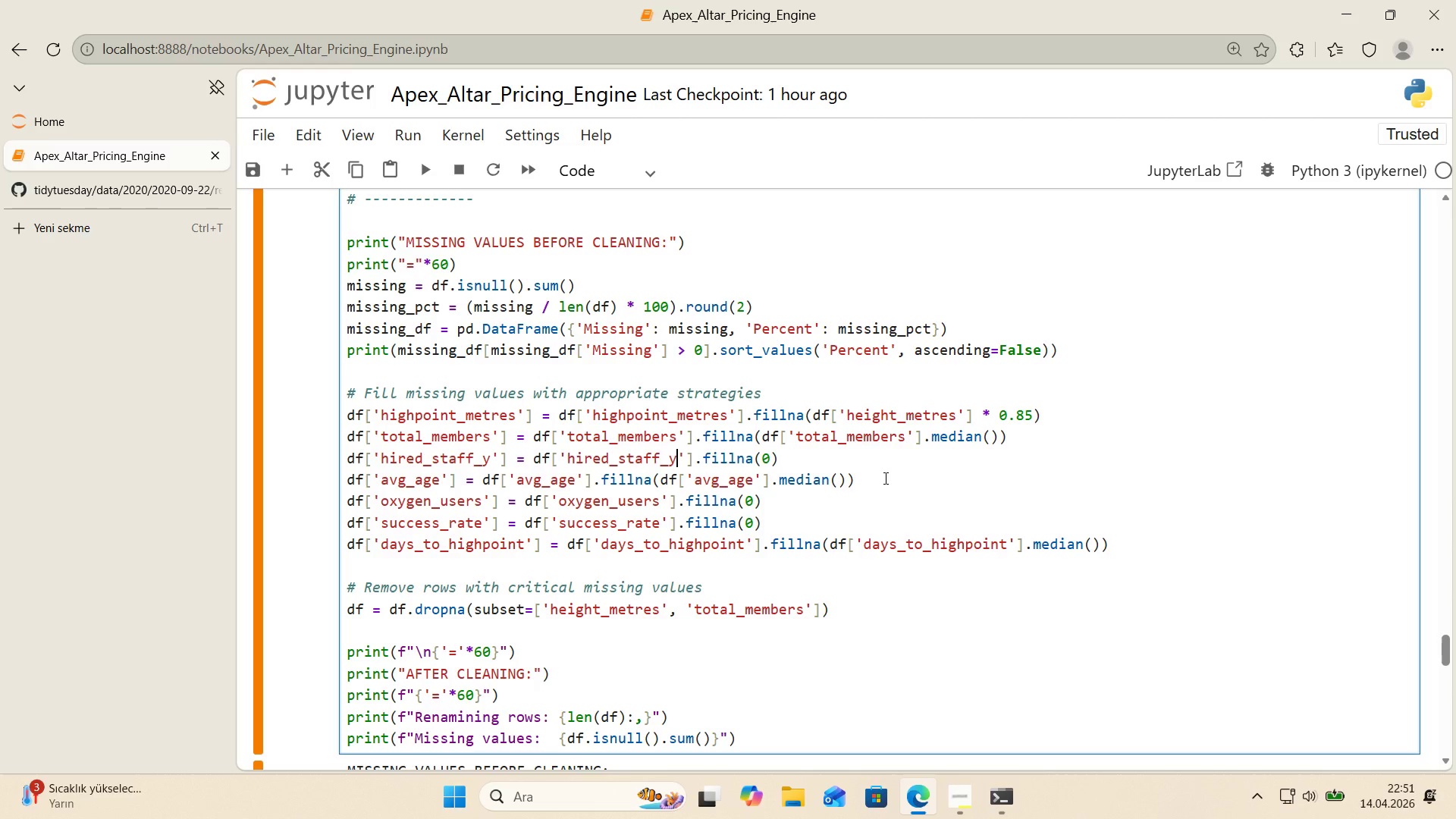 
scroll: coordinate [708, 389], scroll_direction: up, amount: 13.0
 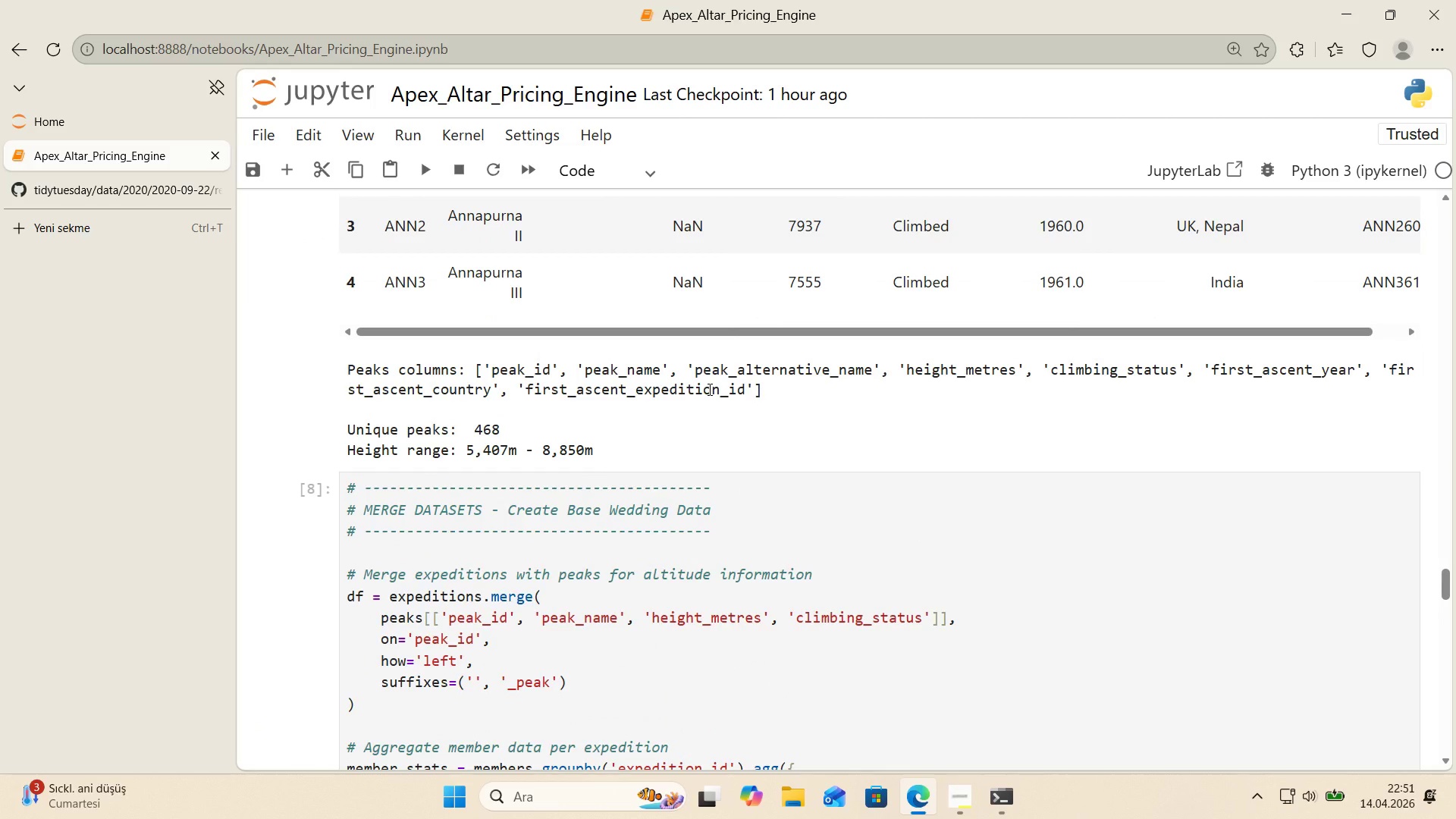 
scroll: coordinate [708, 390], scroll_direction: down, amount: 5.0
 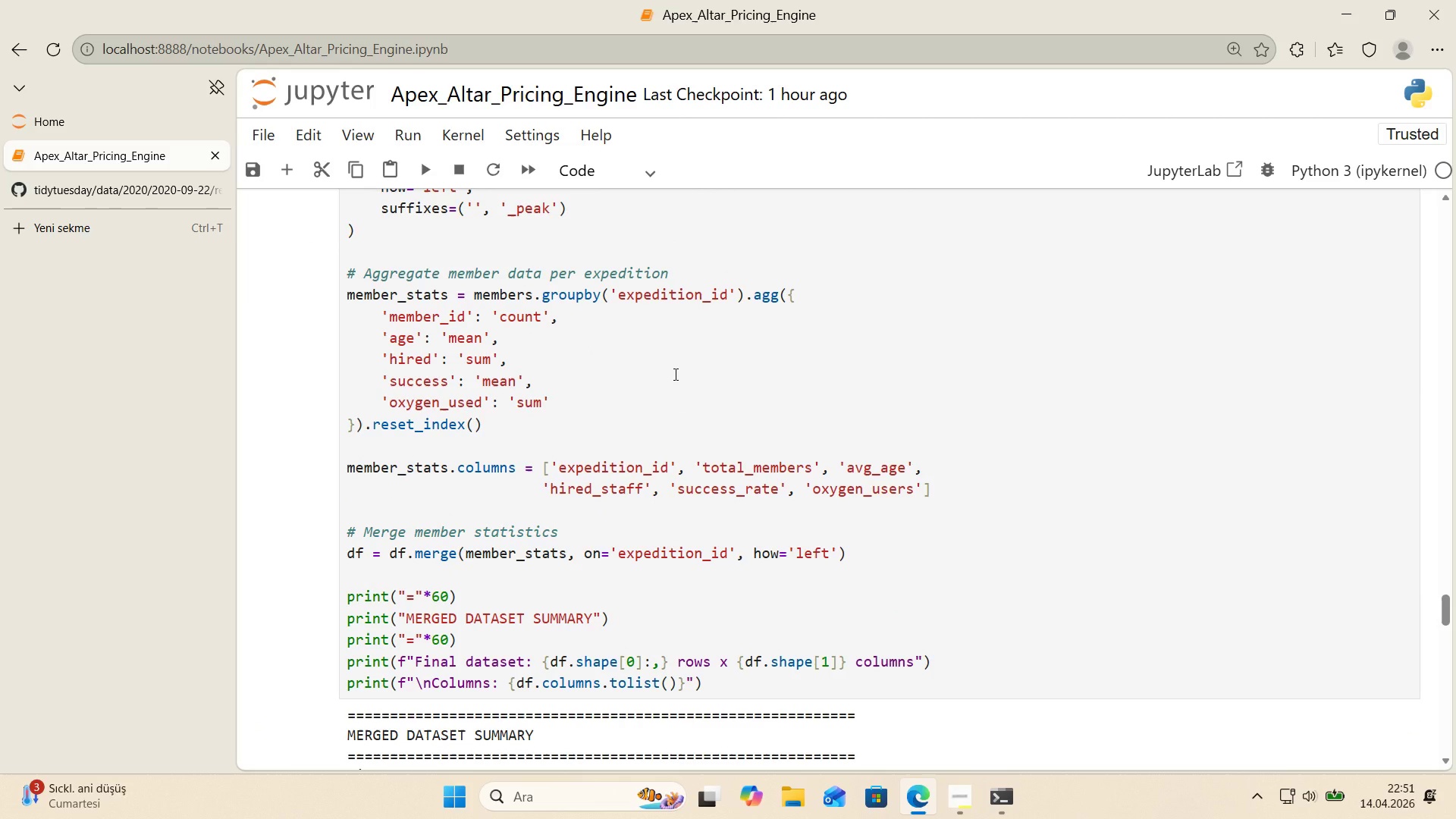 
wait(5.1)
 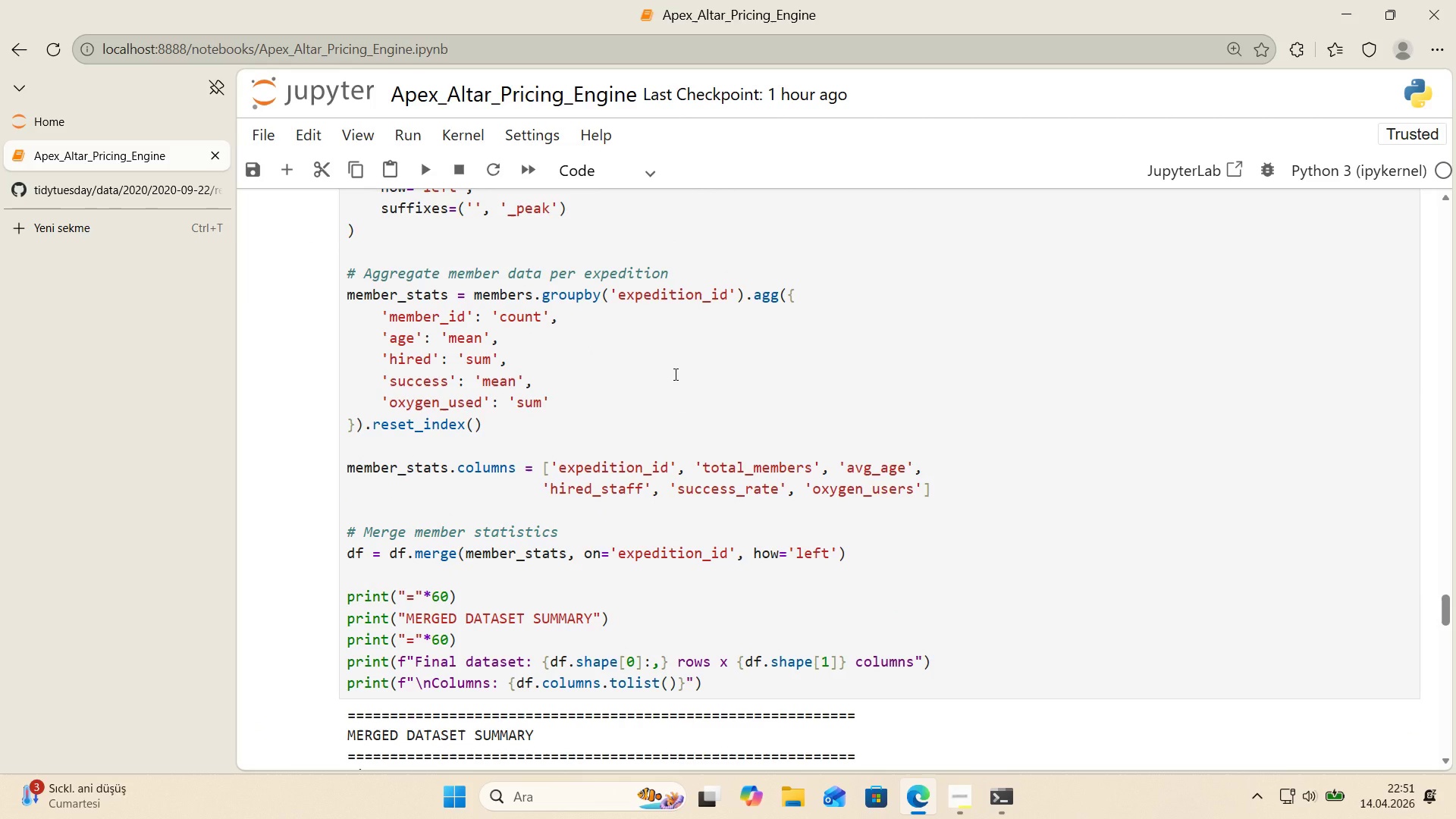 
left_click_drag(start_coordinate=[514, 361], to_coordinate=[384, 359])
 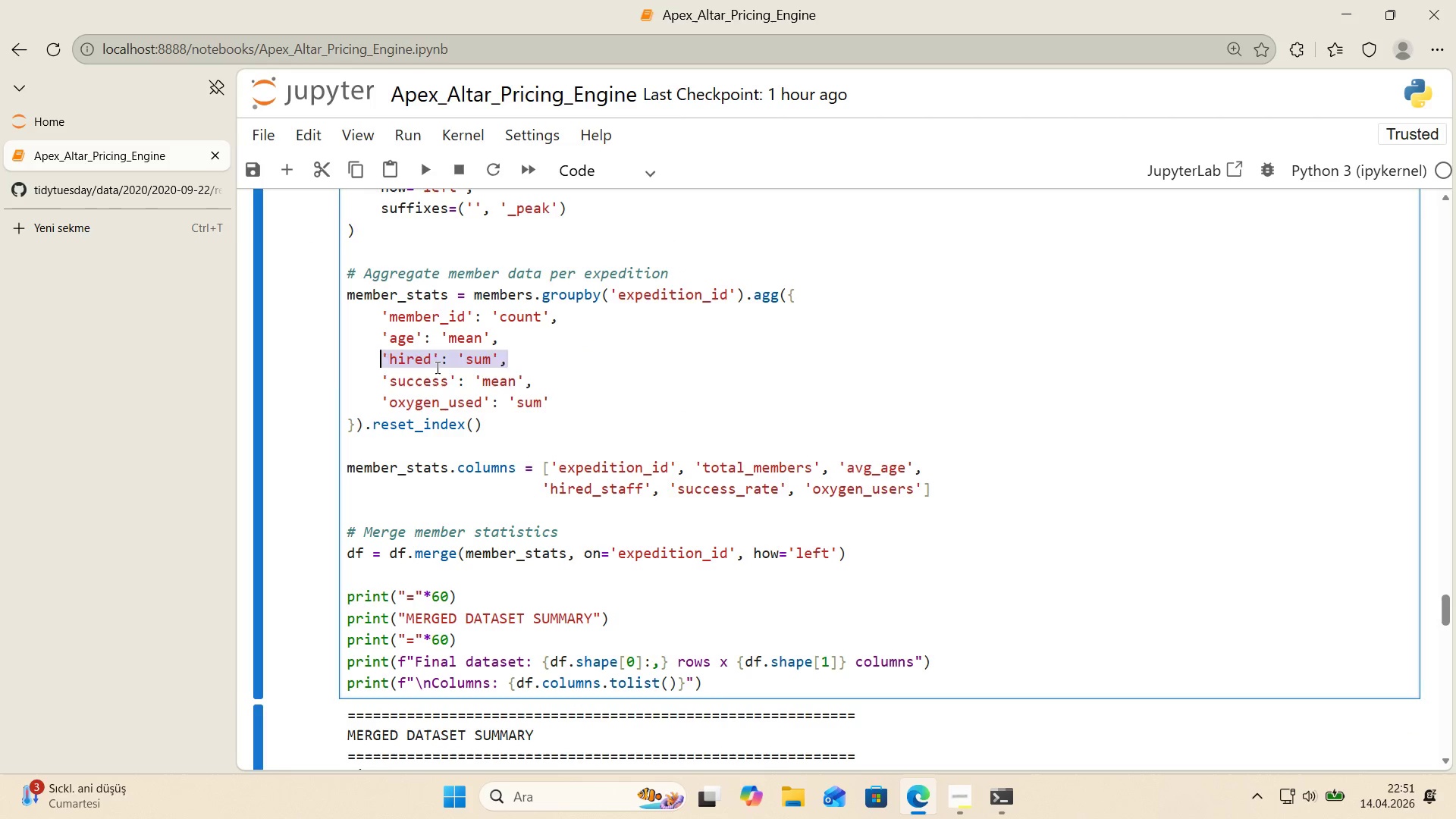 
key(Backspace)
 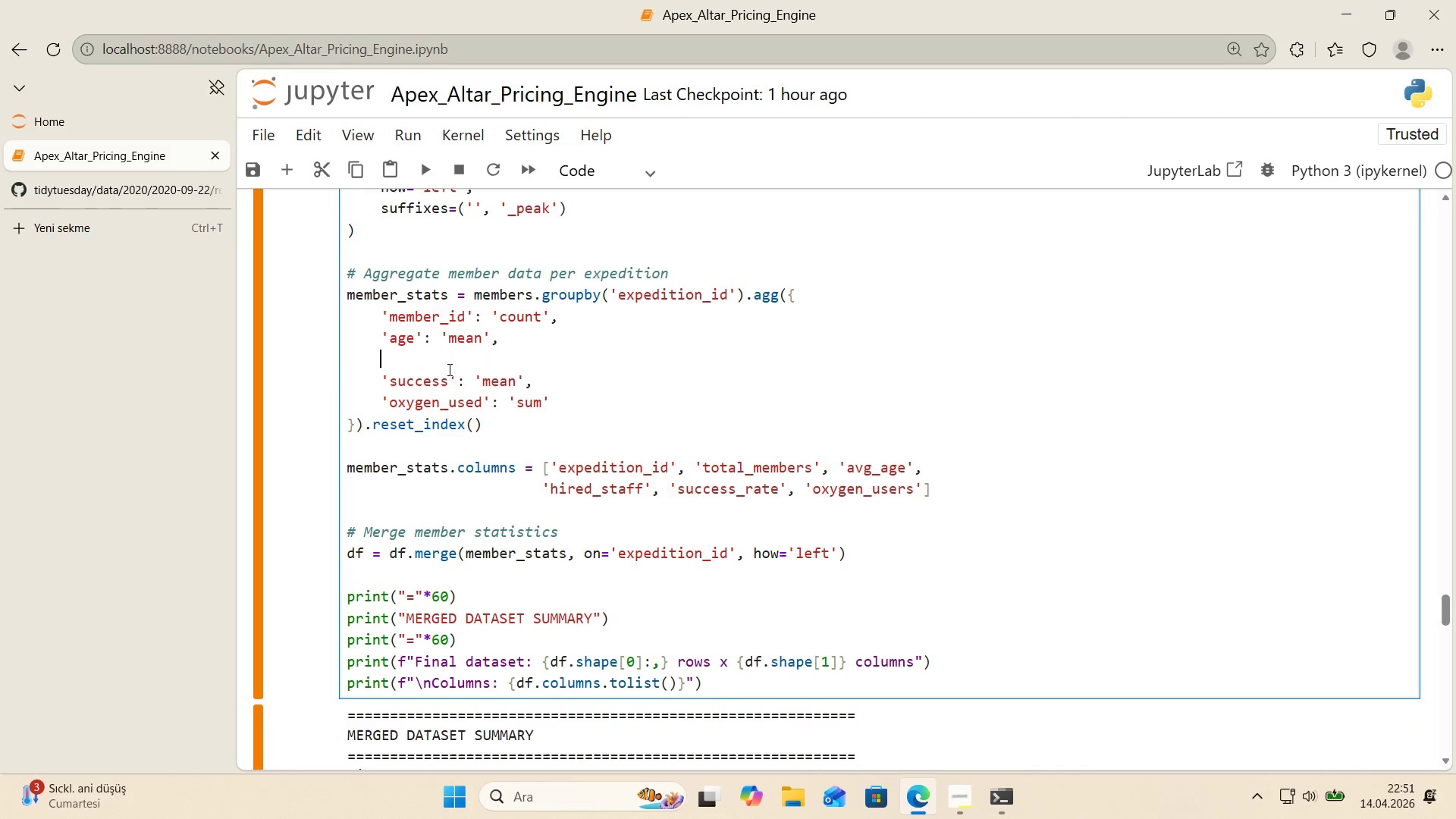 
key(Backspace)
 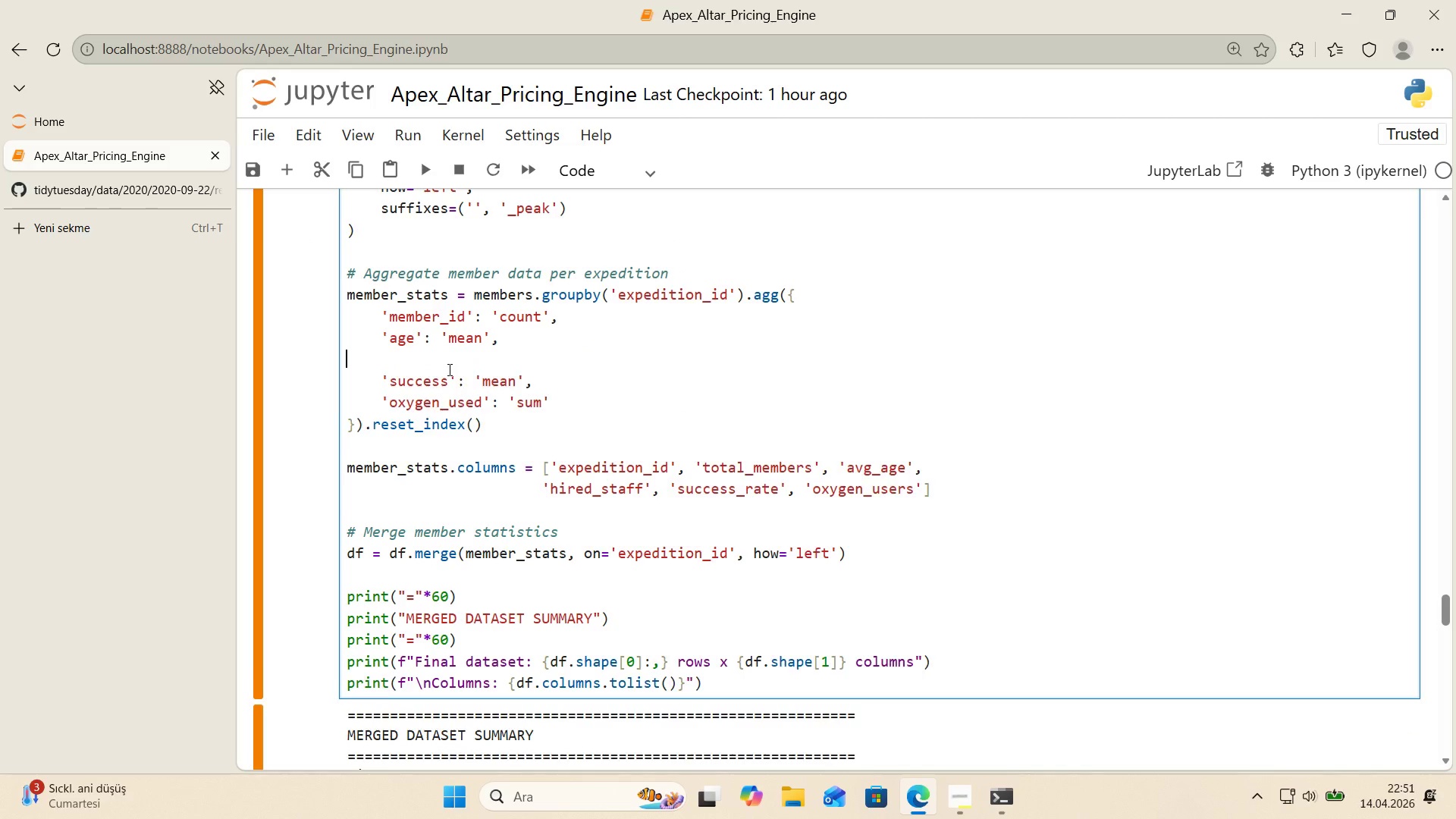 
key(Backspace)
 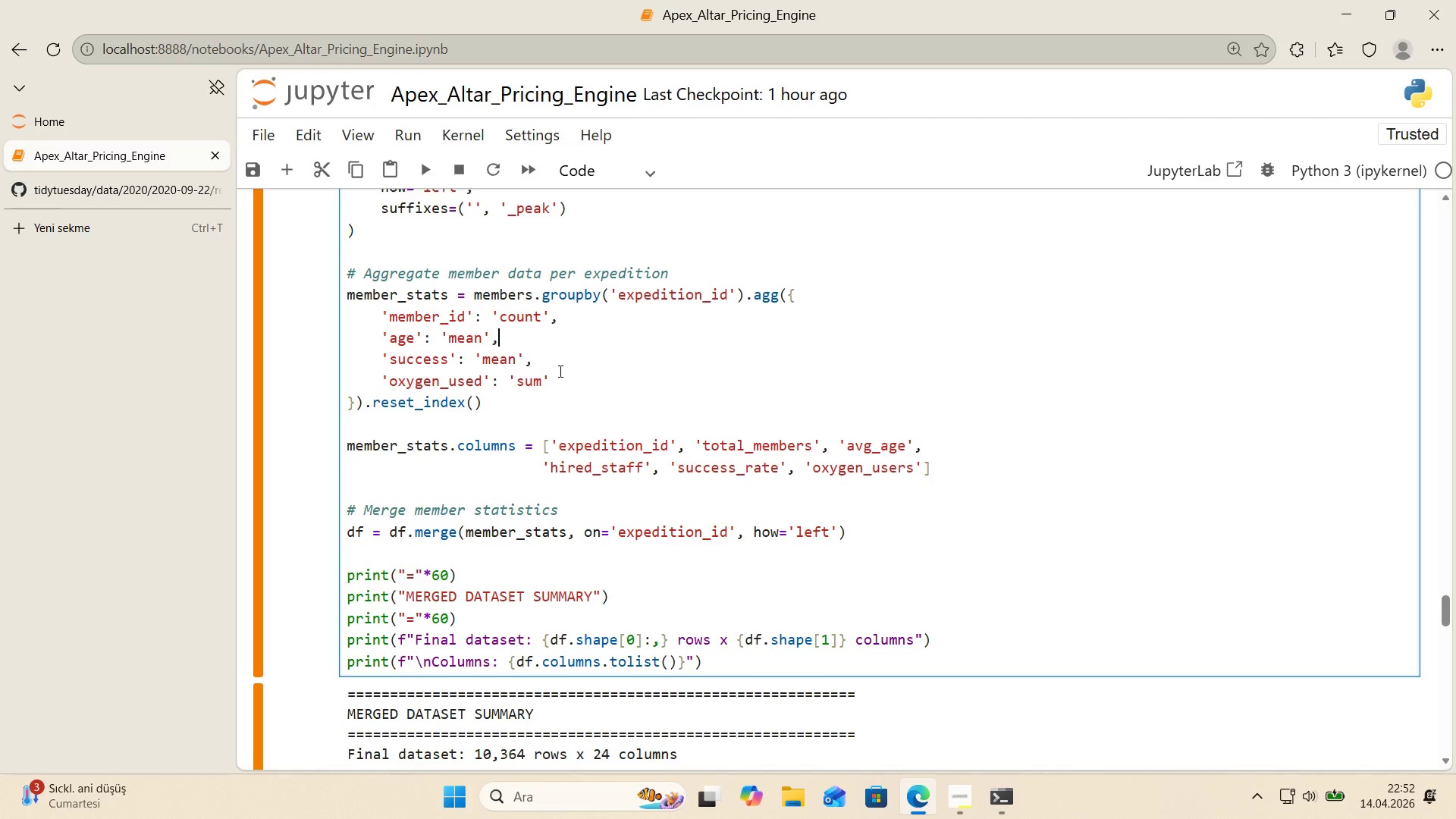 
wait(45.95)
 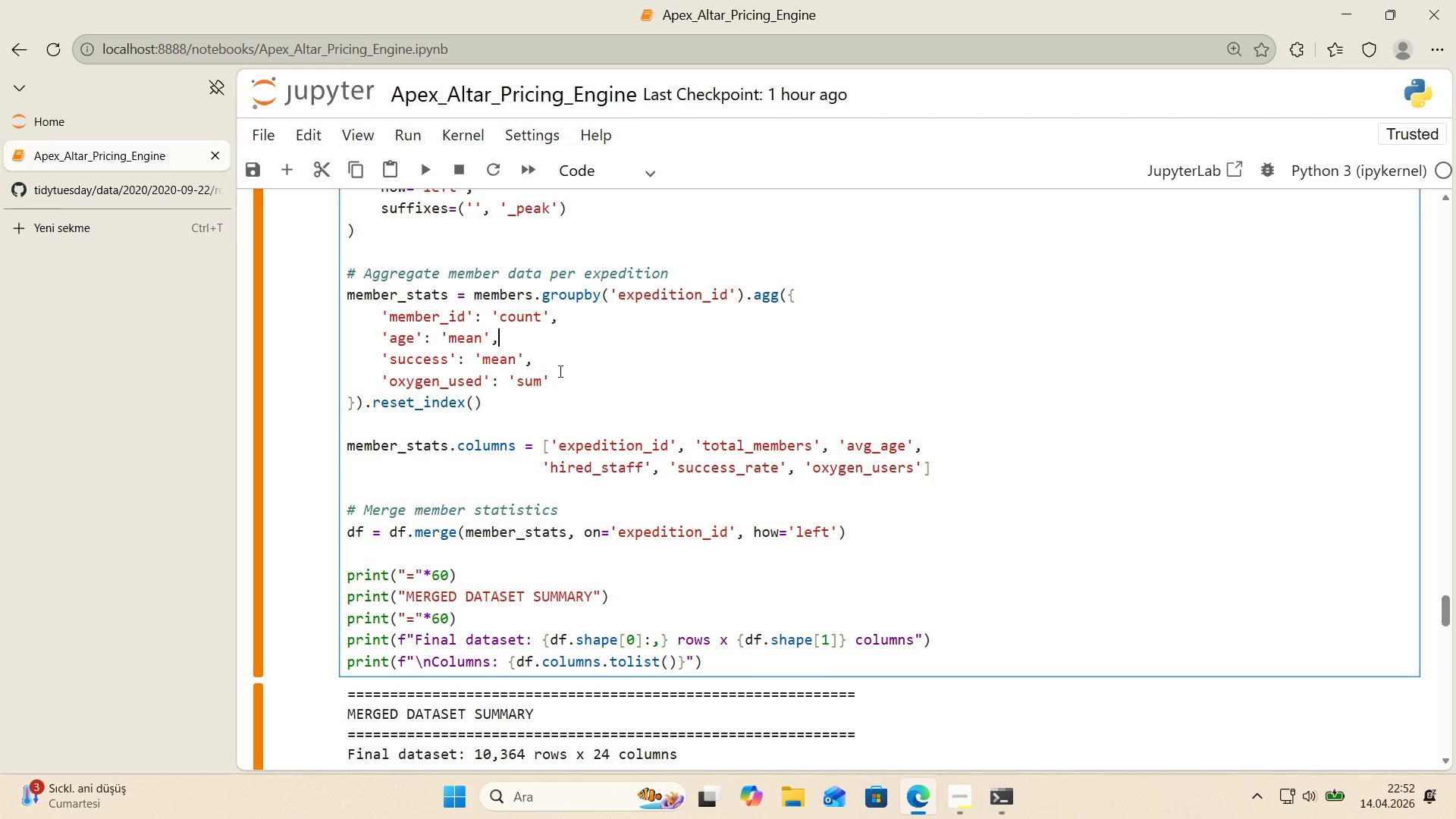 
scroll: coordinate [612, 402], scroll_direction: down, amount: 2.0
 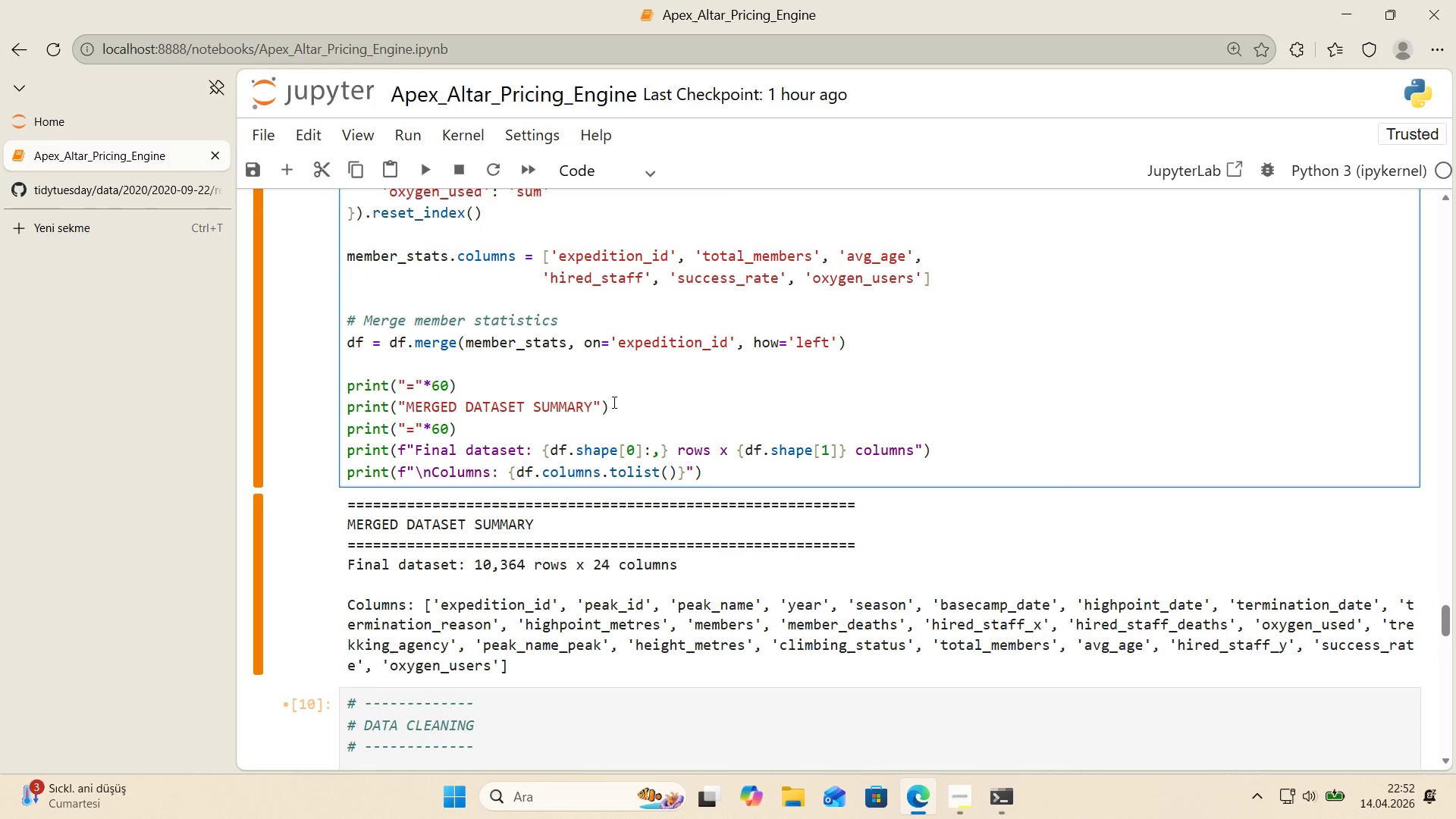 
left_click([629, 396])
 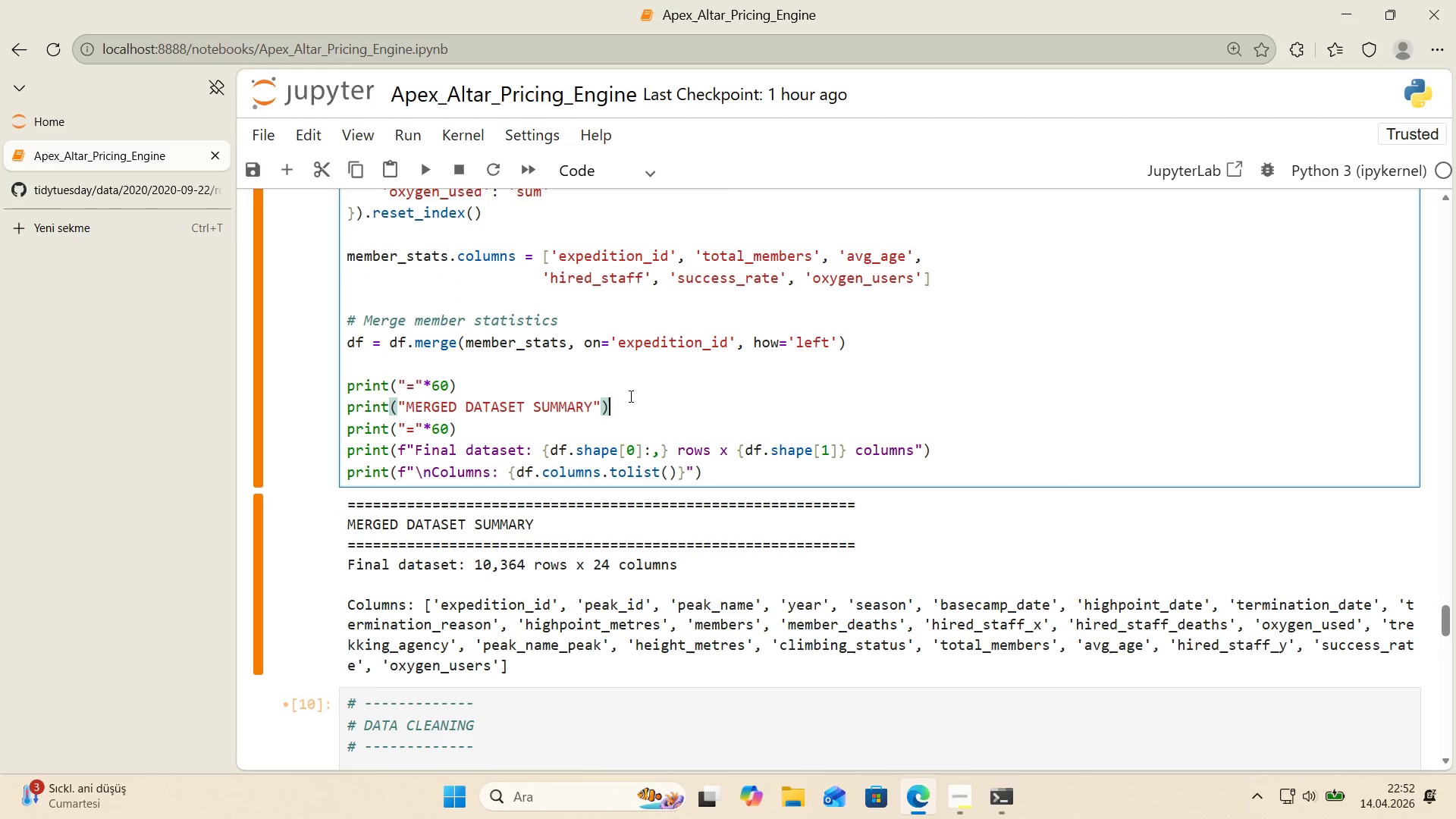 
key(Shift+Enter)
 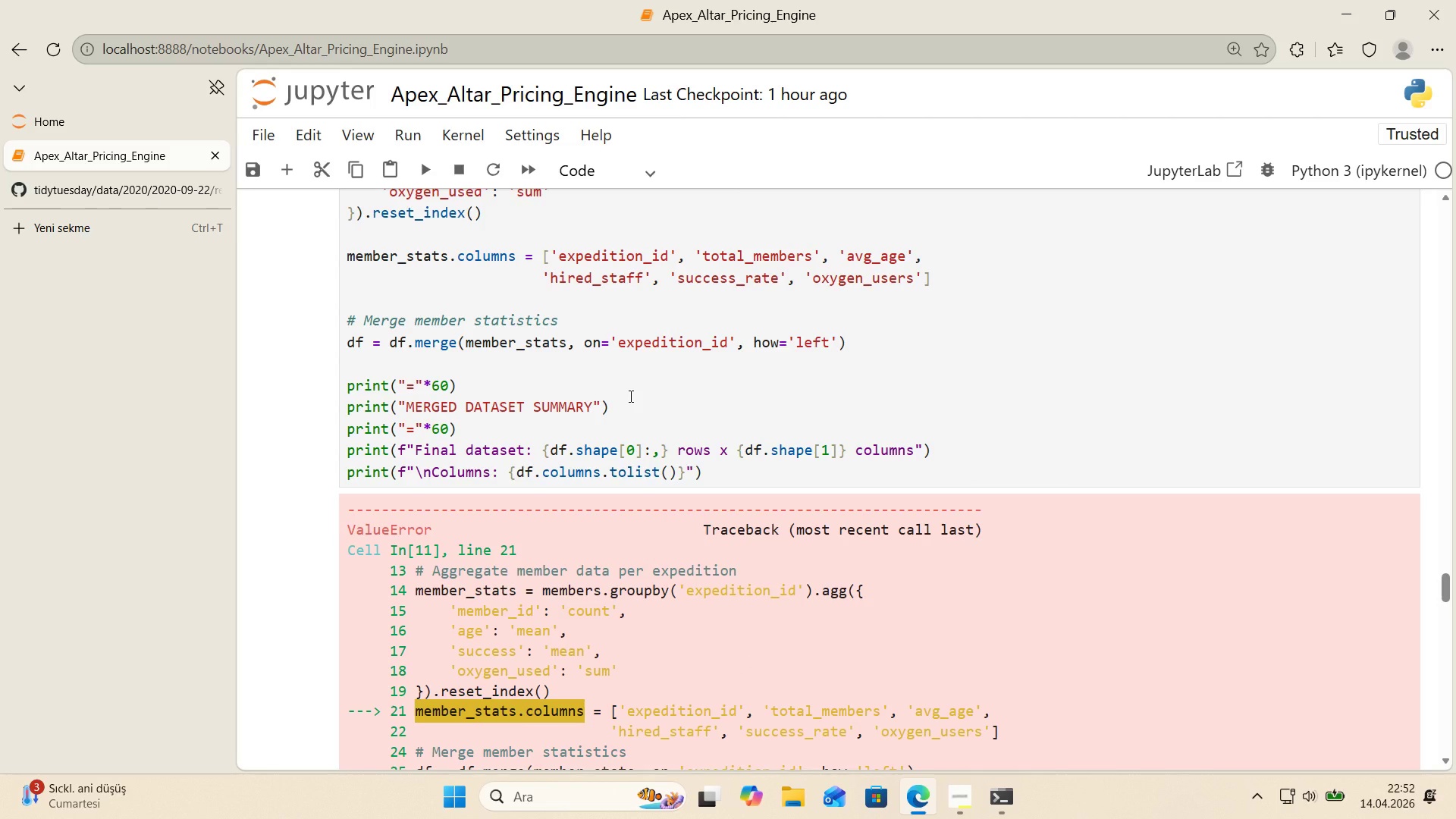 
scroll: coordinate [629, 396], scroll_direction: down, amount: 3.0
 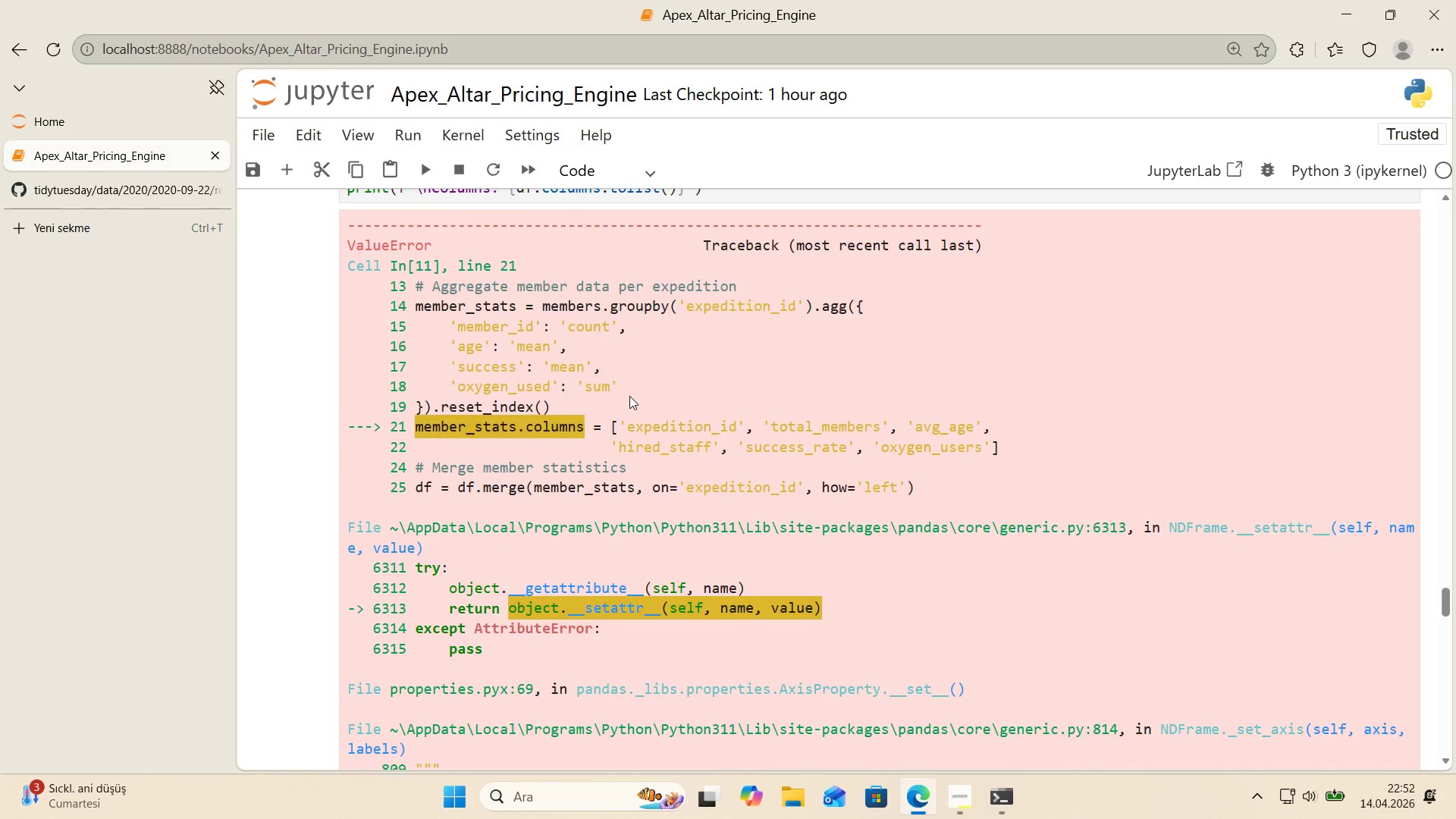 
scroll: coordinate [629, 396], scroll_direction: up, amount: 4.0
 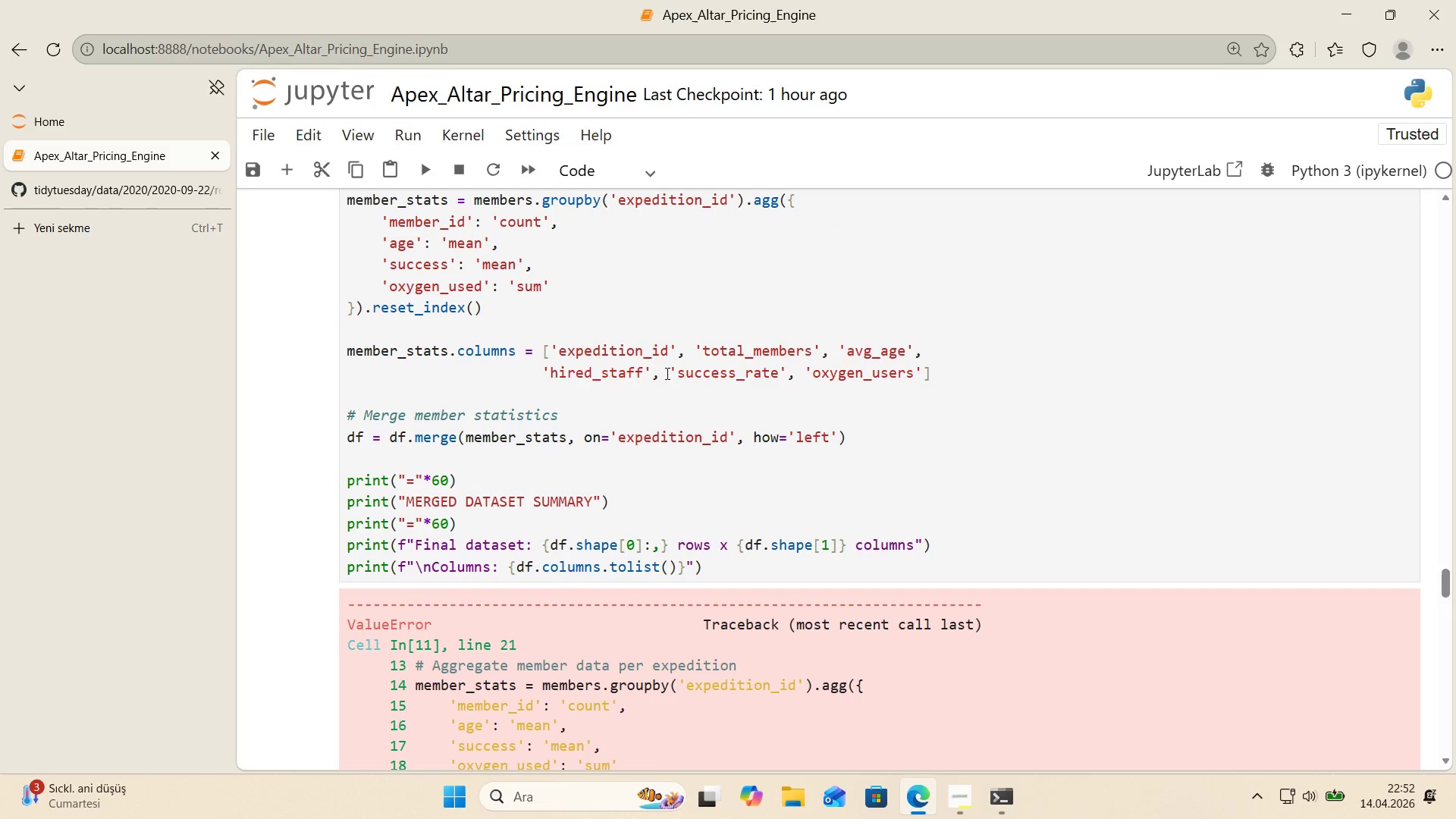 
left_click_drag(start_coordinate=[671, 372], to_coordinate=[546, 372])
 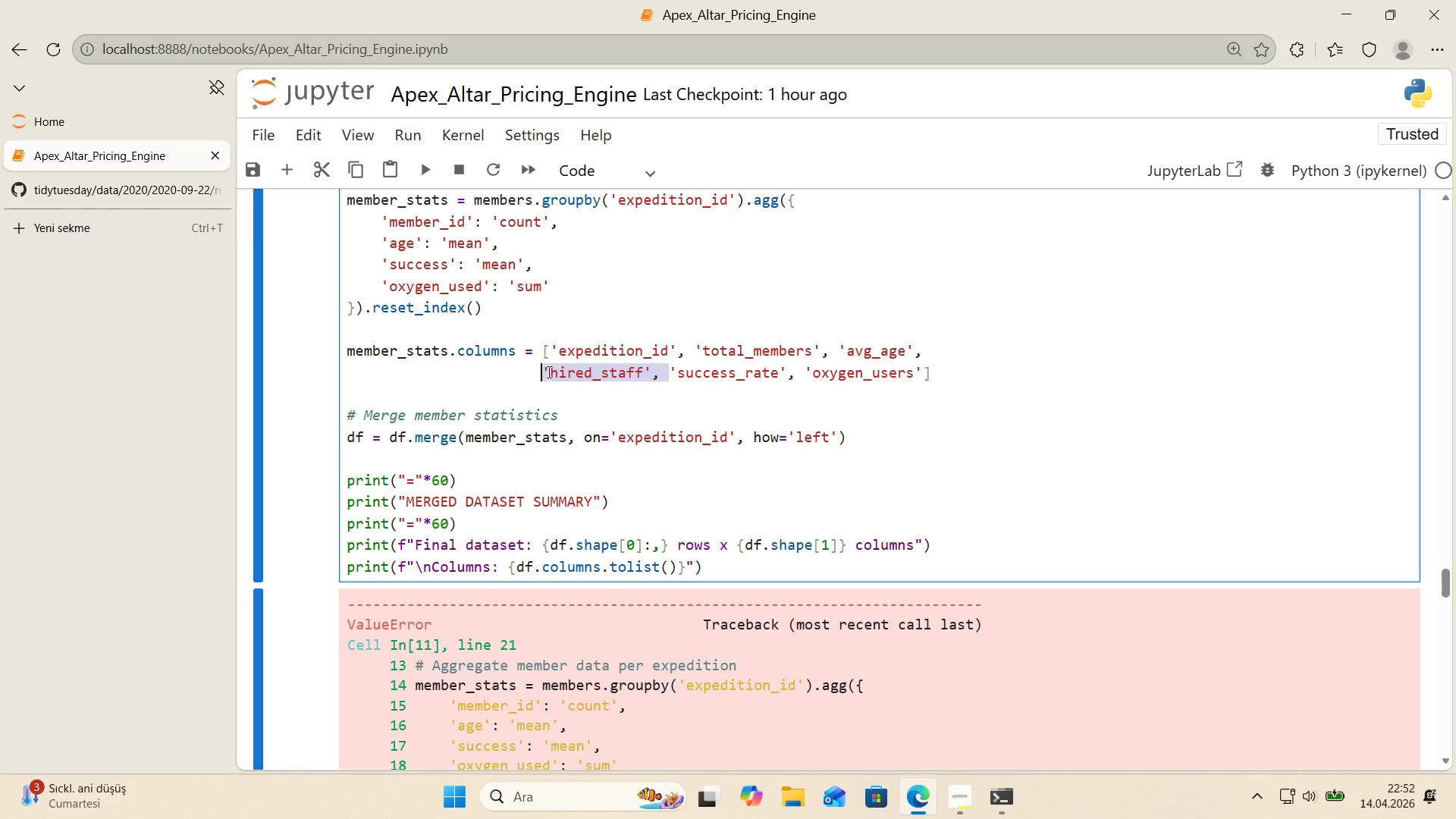 
key(Backspace)
 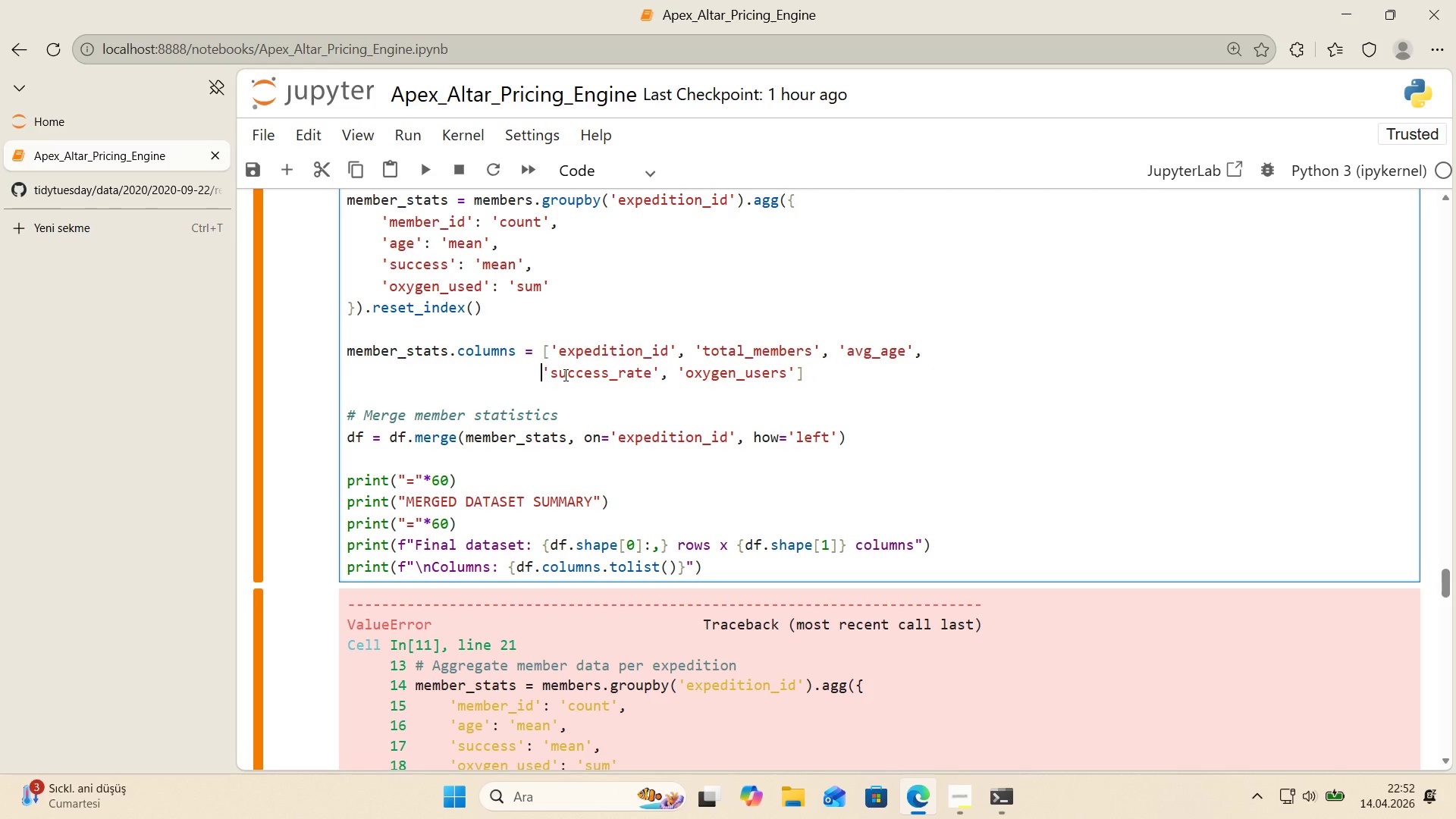 
key(Backspace)
 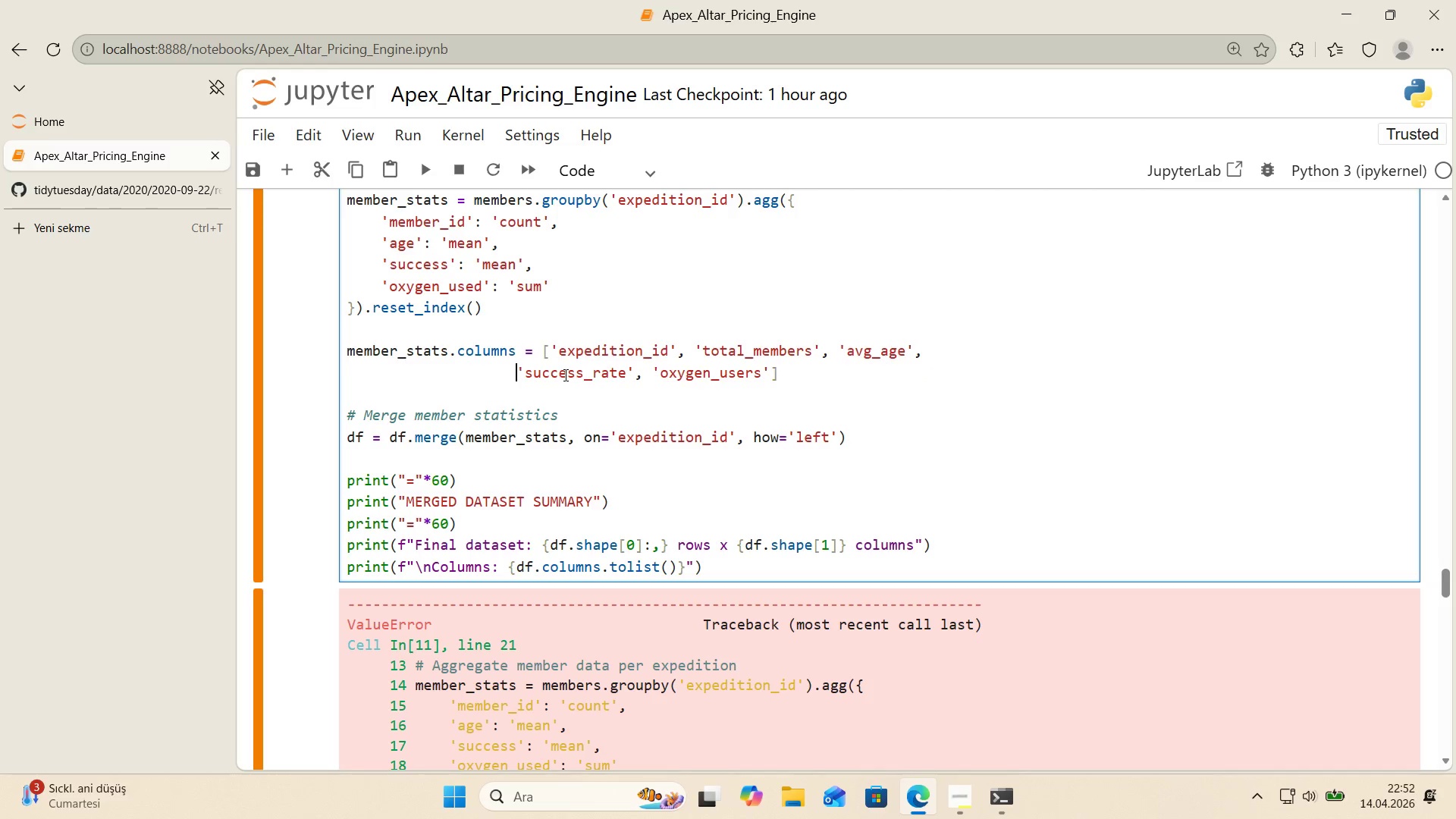 
key(Backspace)
 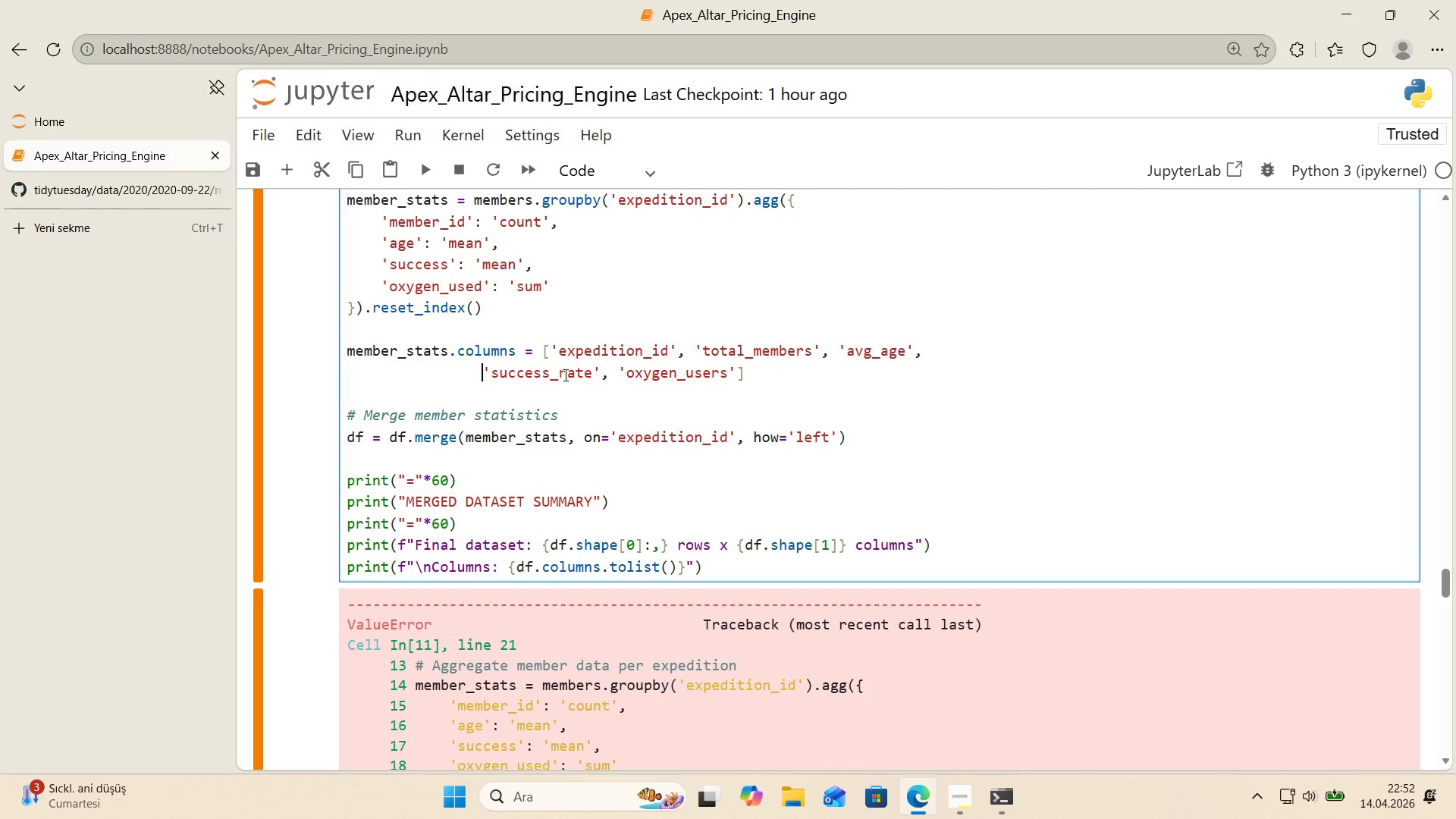 
key(Backspace)
 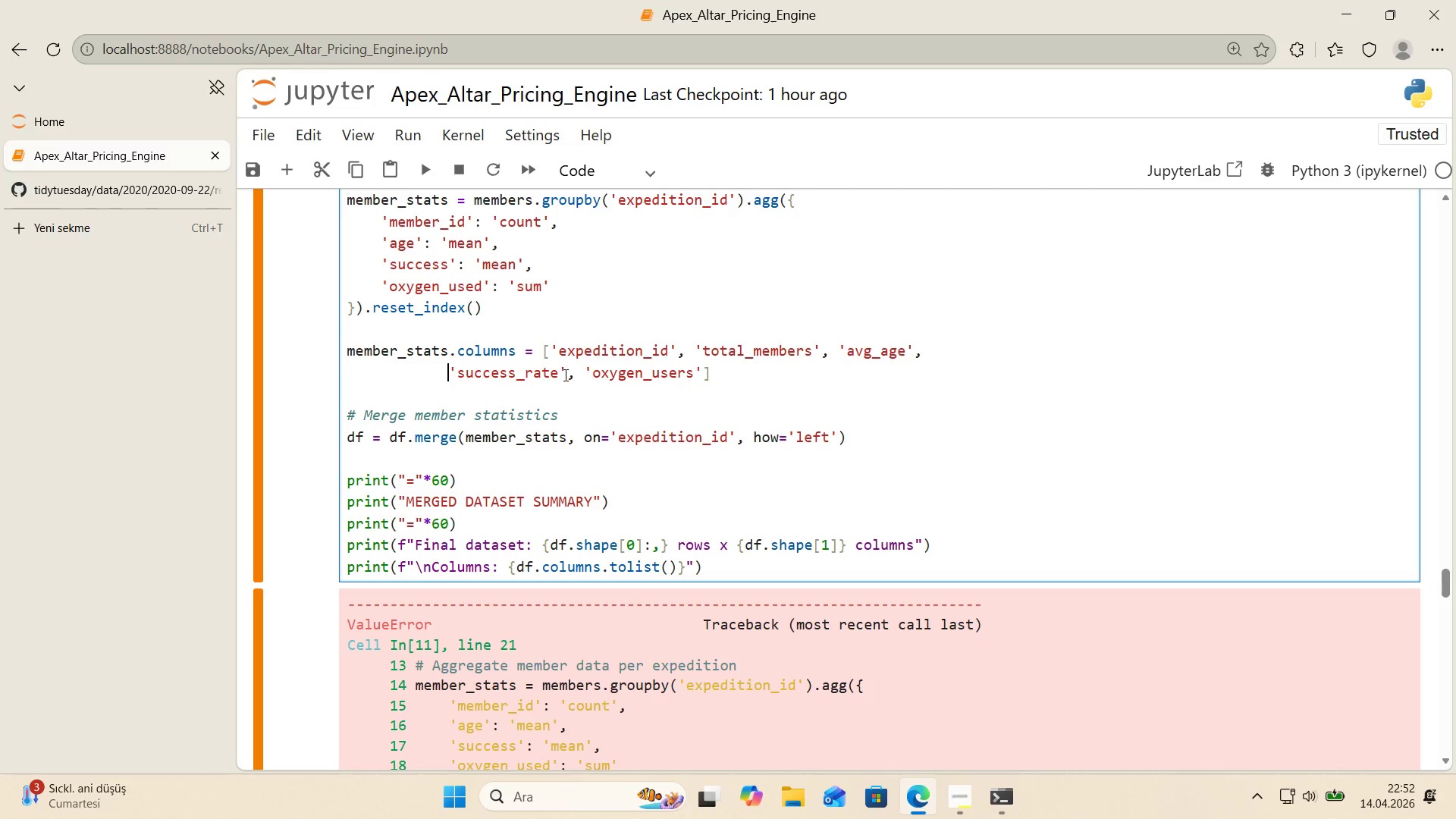 
key(Backspace)
 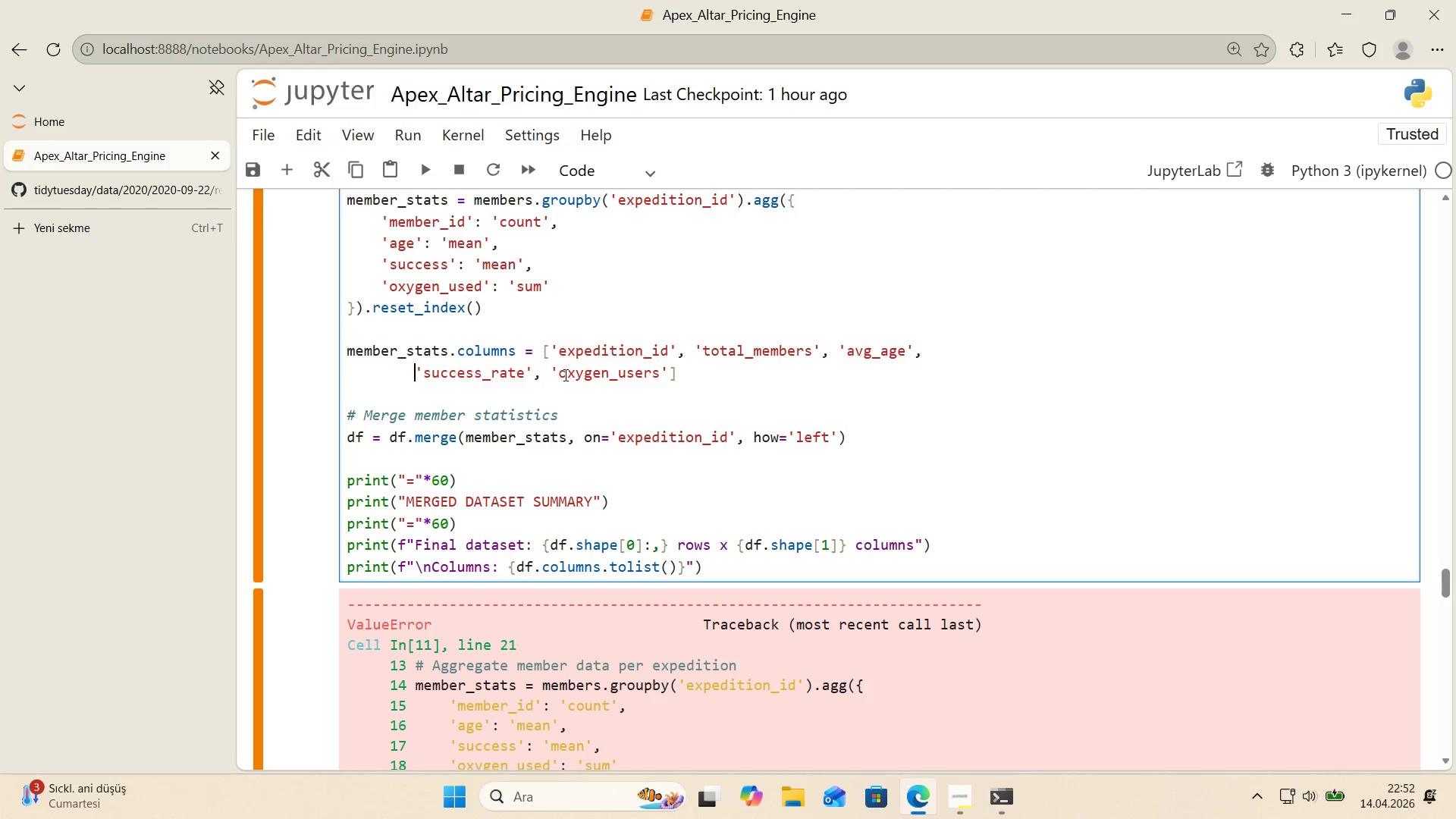 
key(Backspace)
 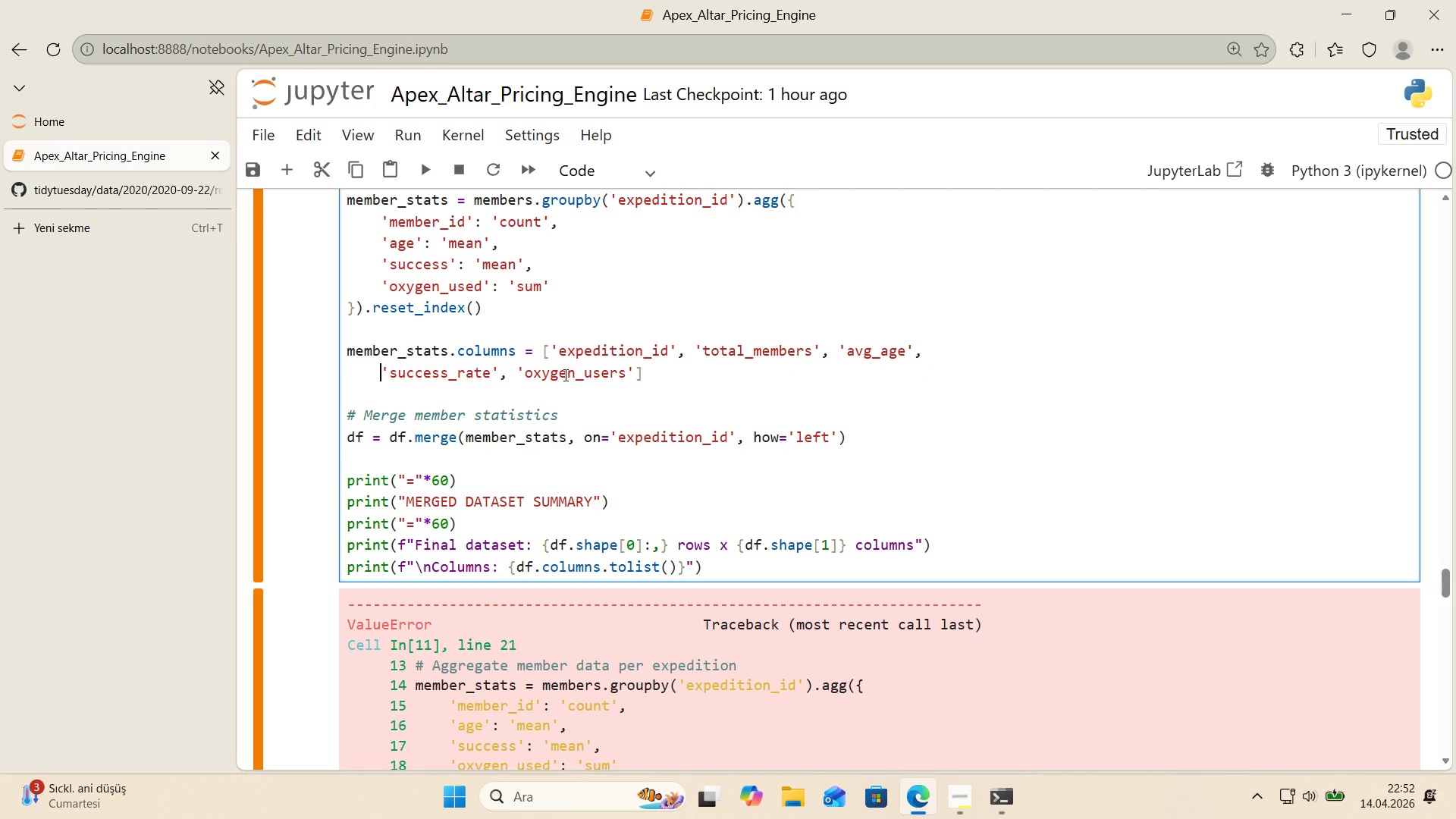 
key(Backspace)
 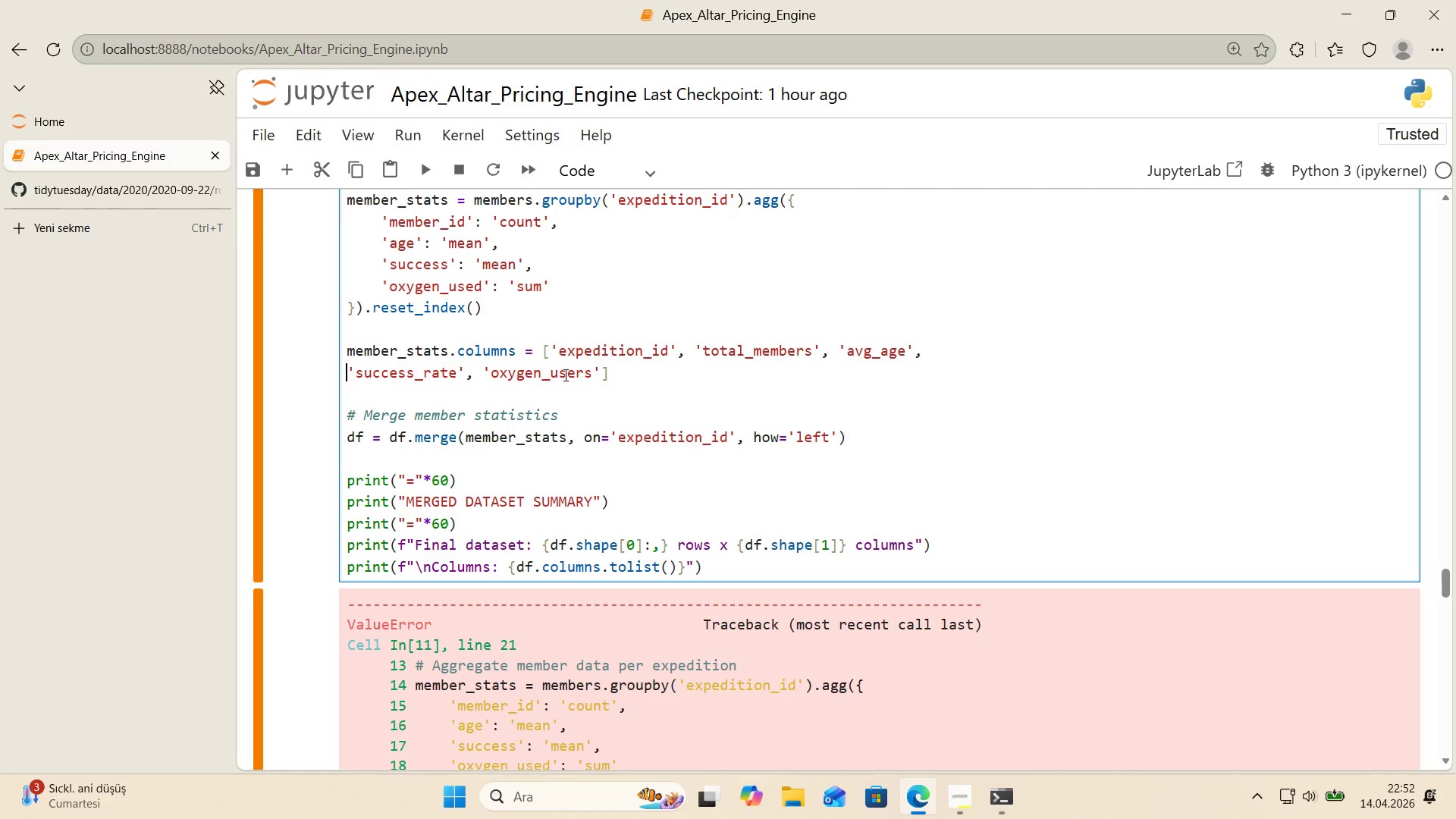 
key(Backspace)
 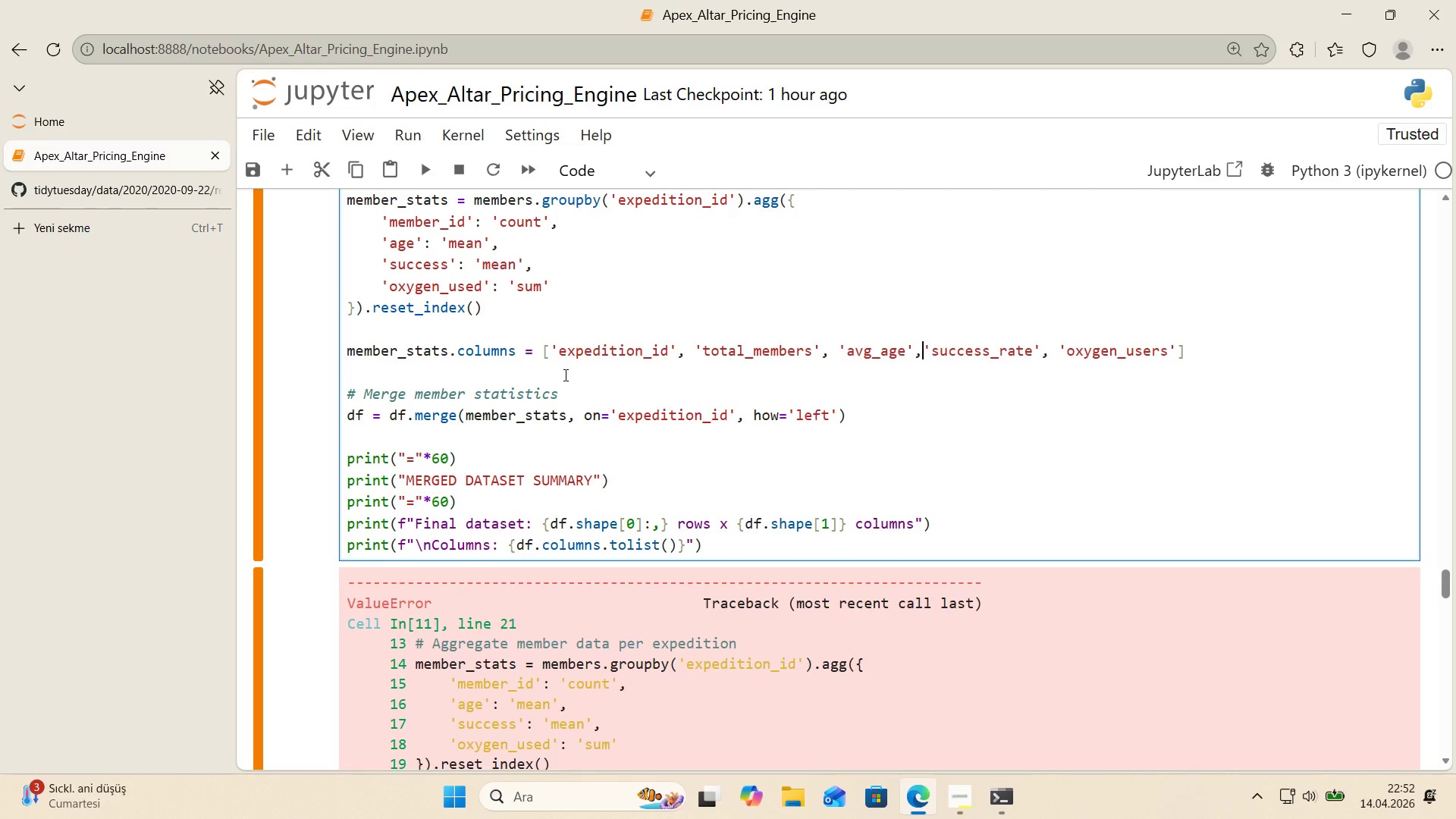 
key(Enter)
 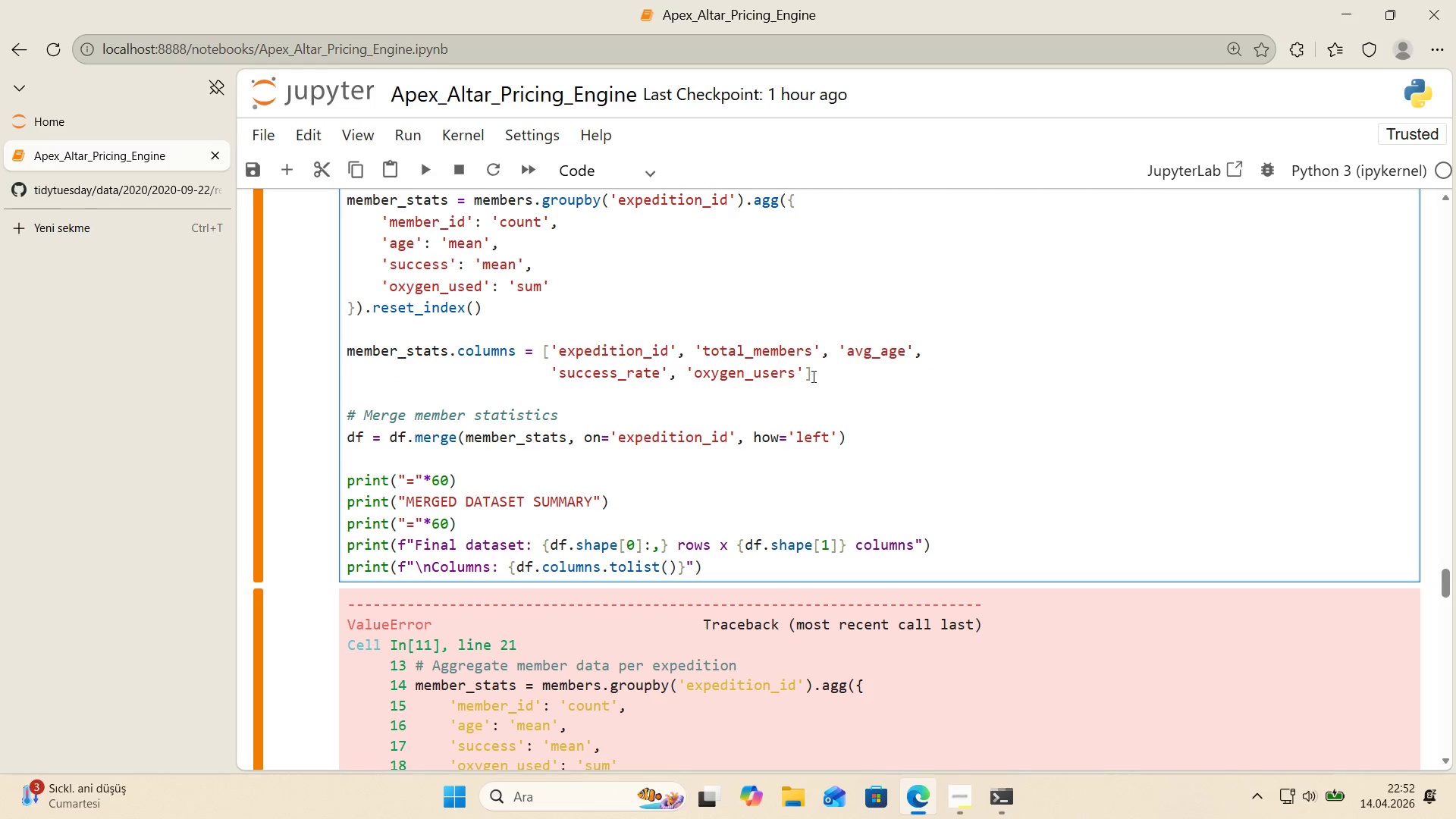 
left_click([848, 372])
 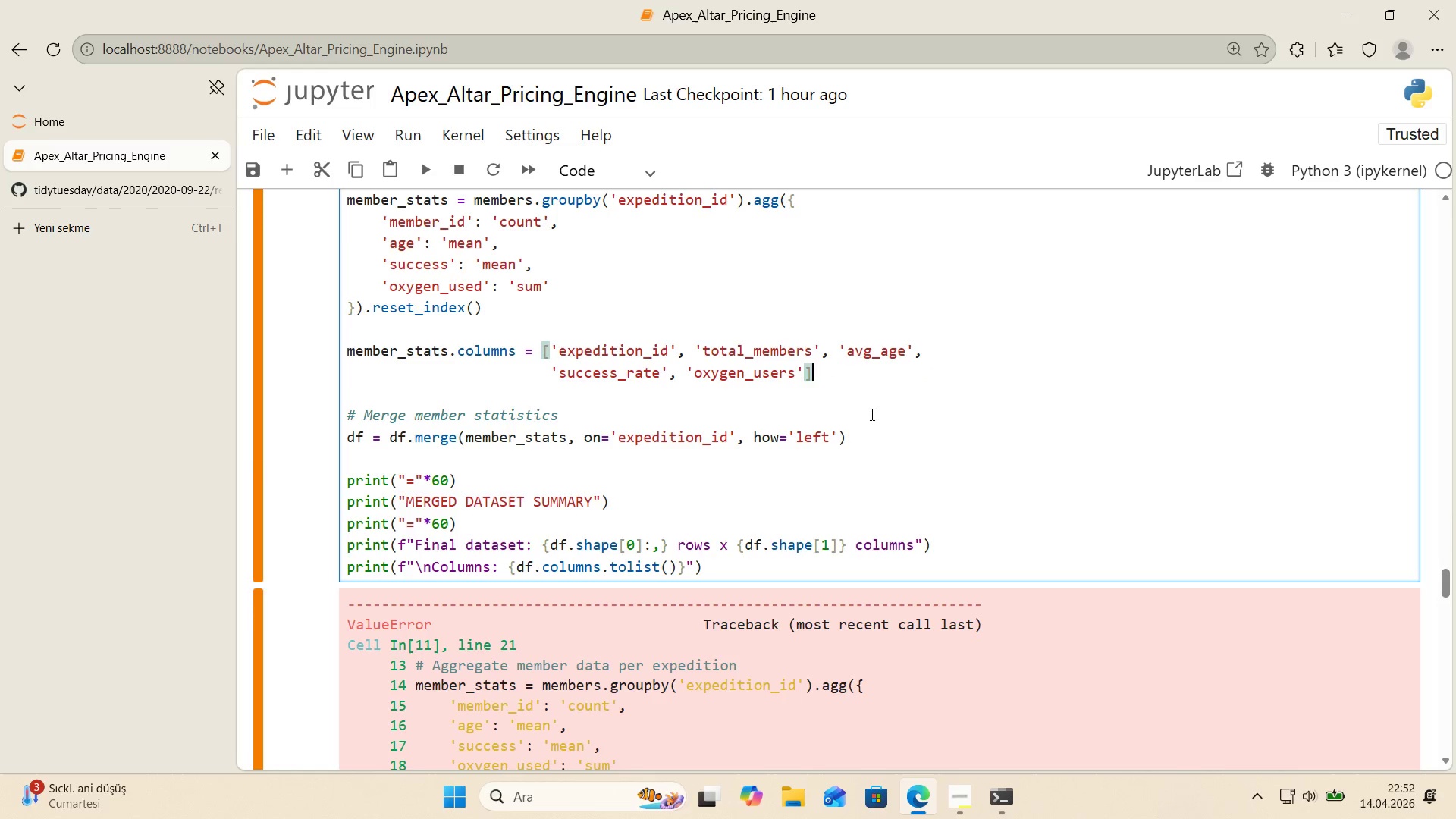 
scroll: coordinate [832, 417], scroll_direction: down, amount: 17.0
 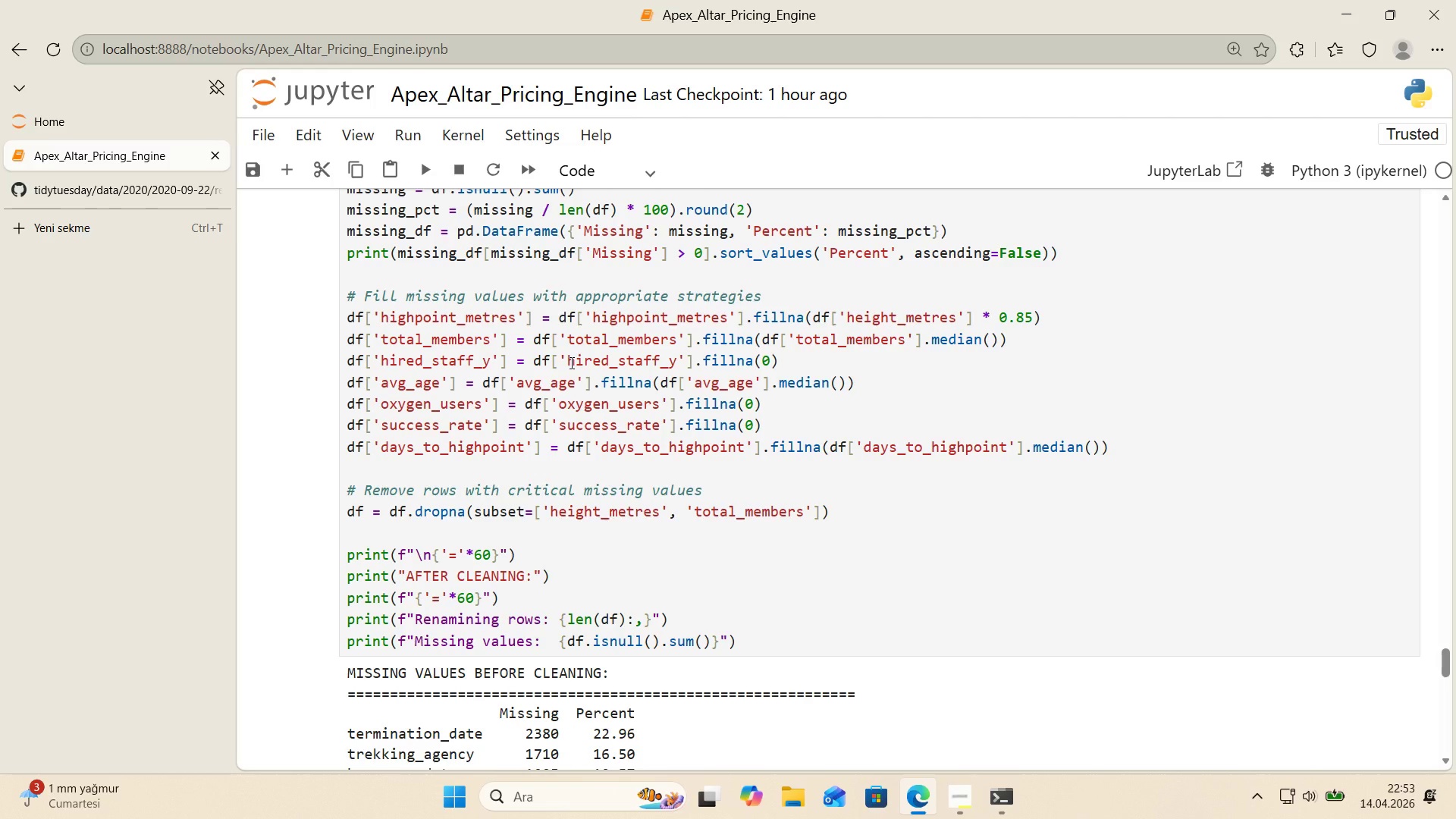 
wait(60.29)
 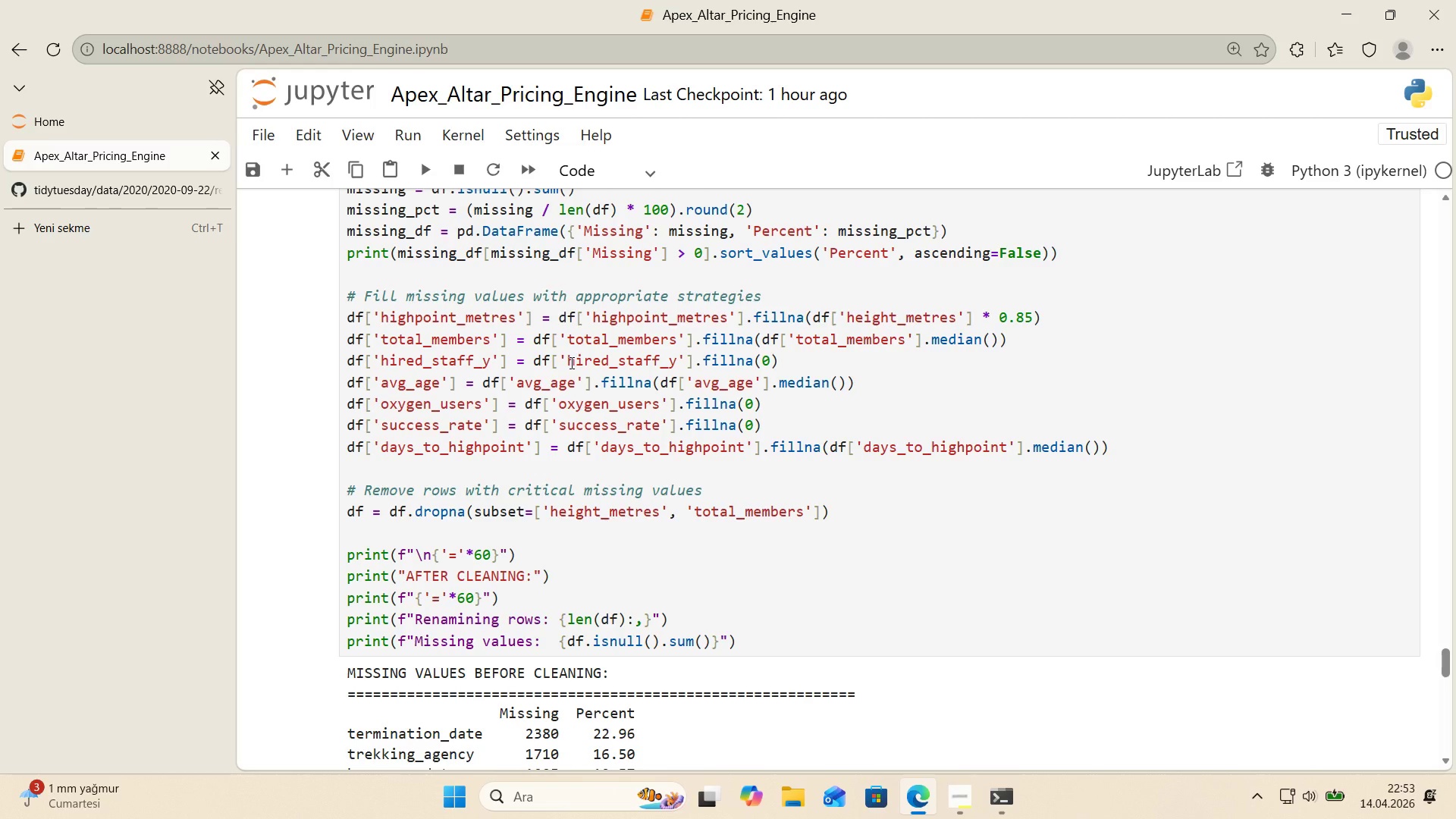 
scroll: coordinate [619, 393], scroll_direction: down, amount: 1.0
 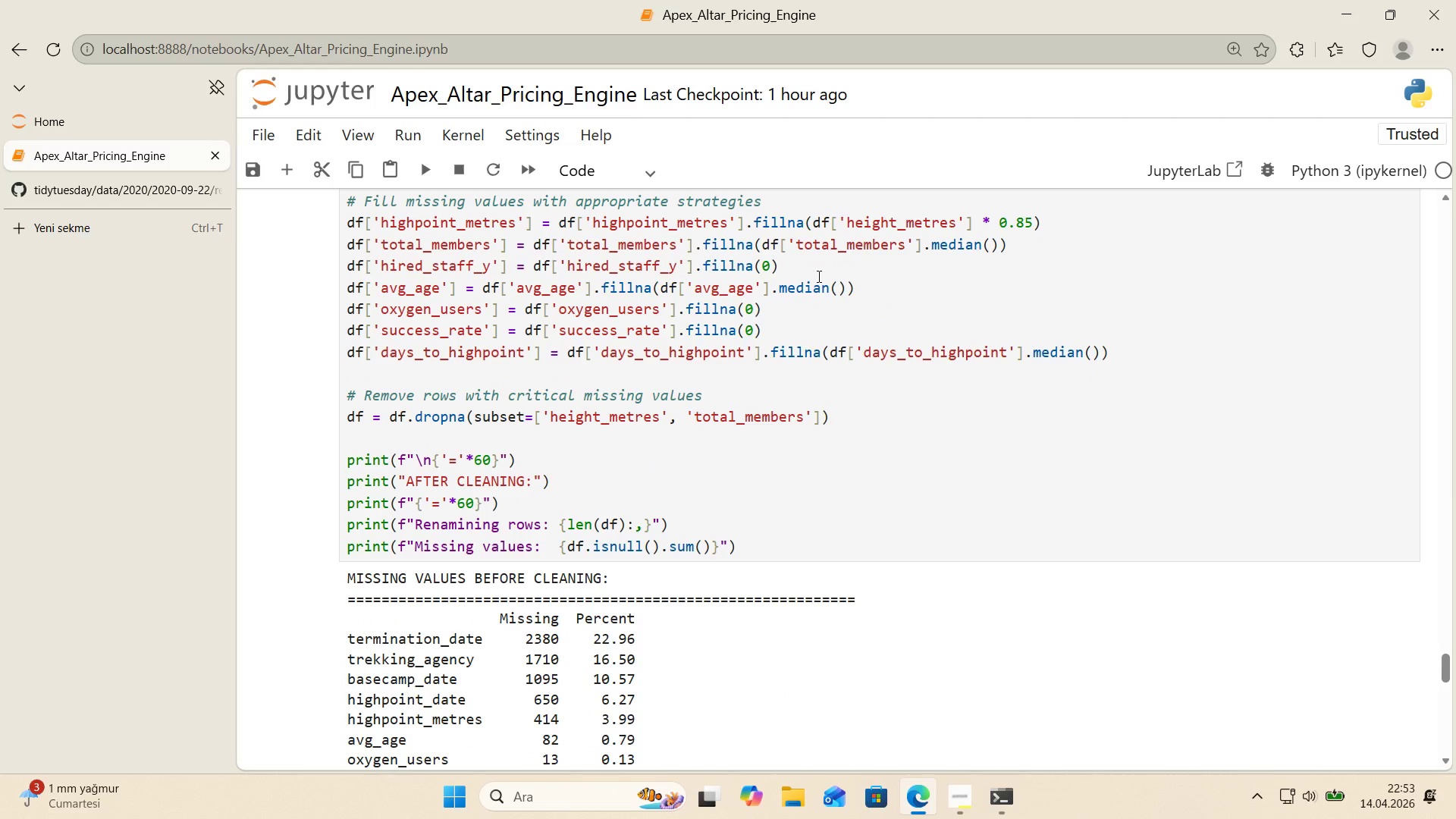 
left_click_drag(start_coordinate=[802, 268], to_coordinate=[353, 267])
 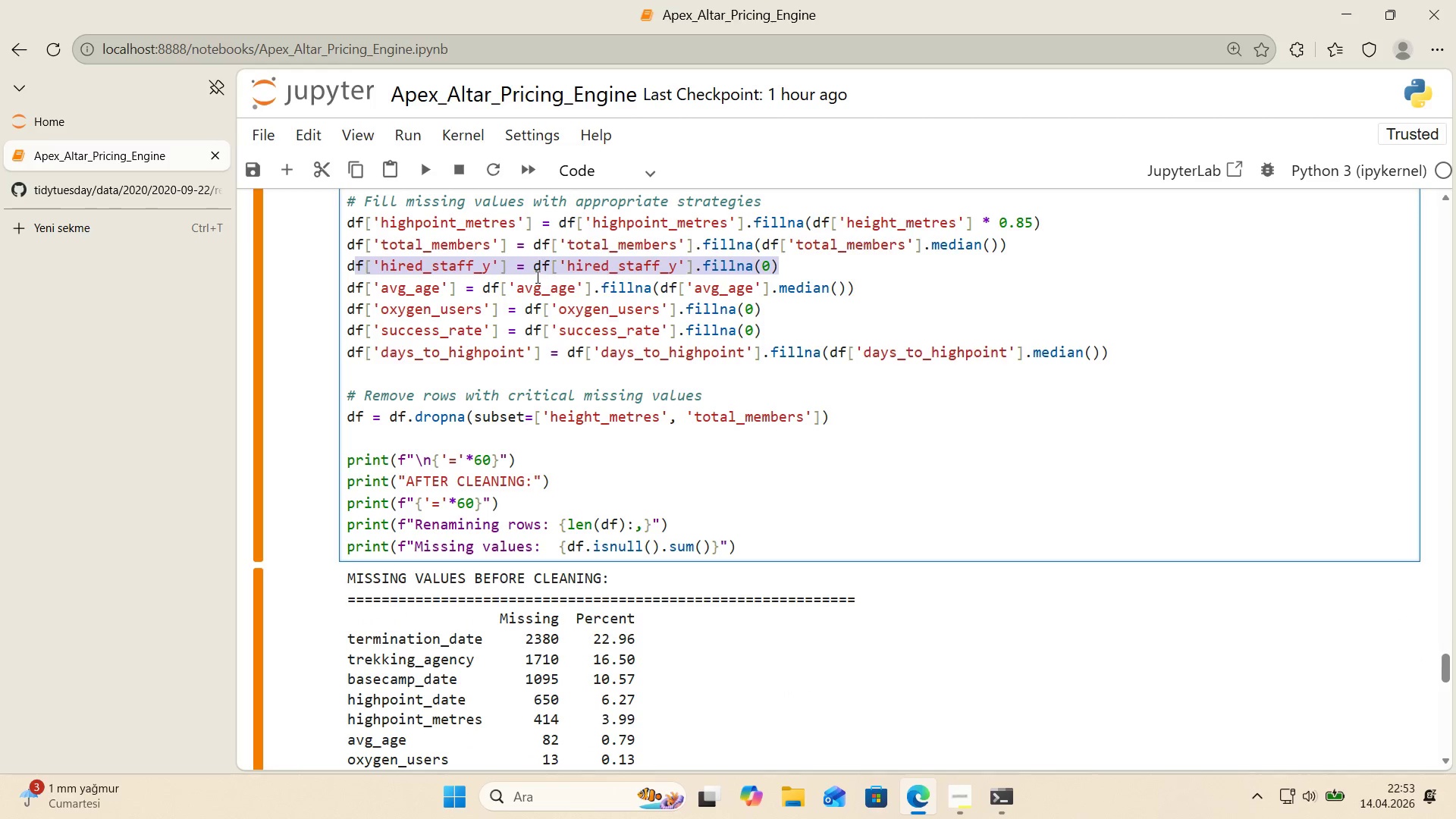 
key(Backspace)
 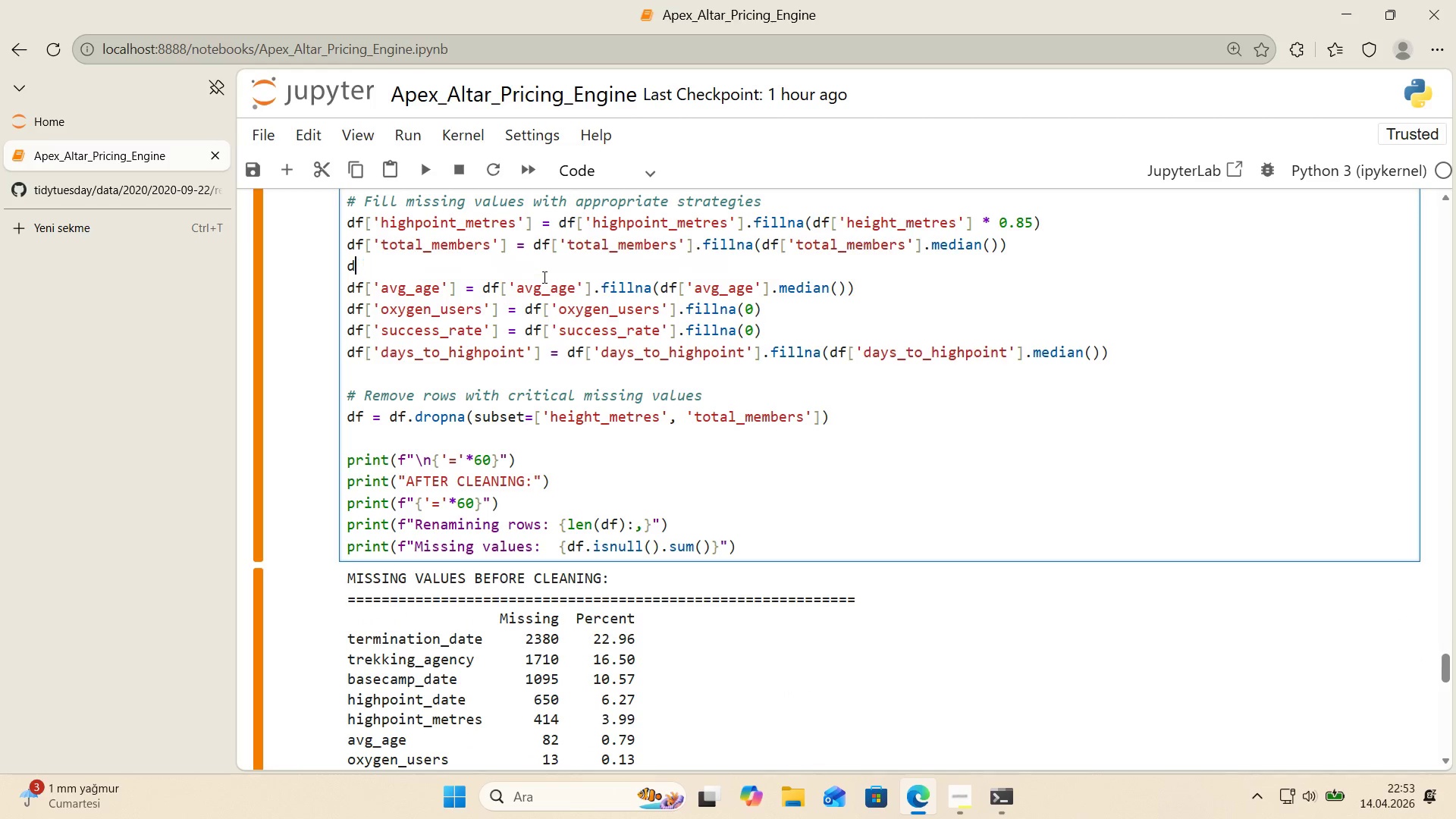 
key(Backspace)
 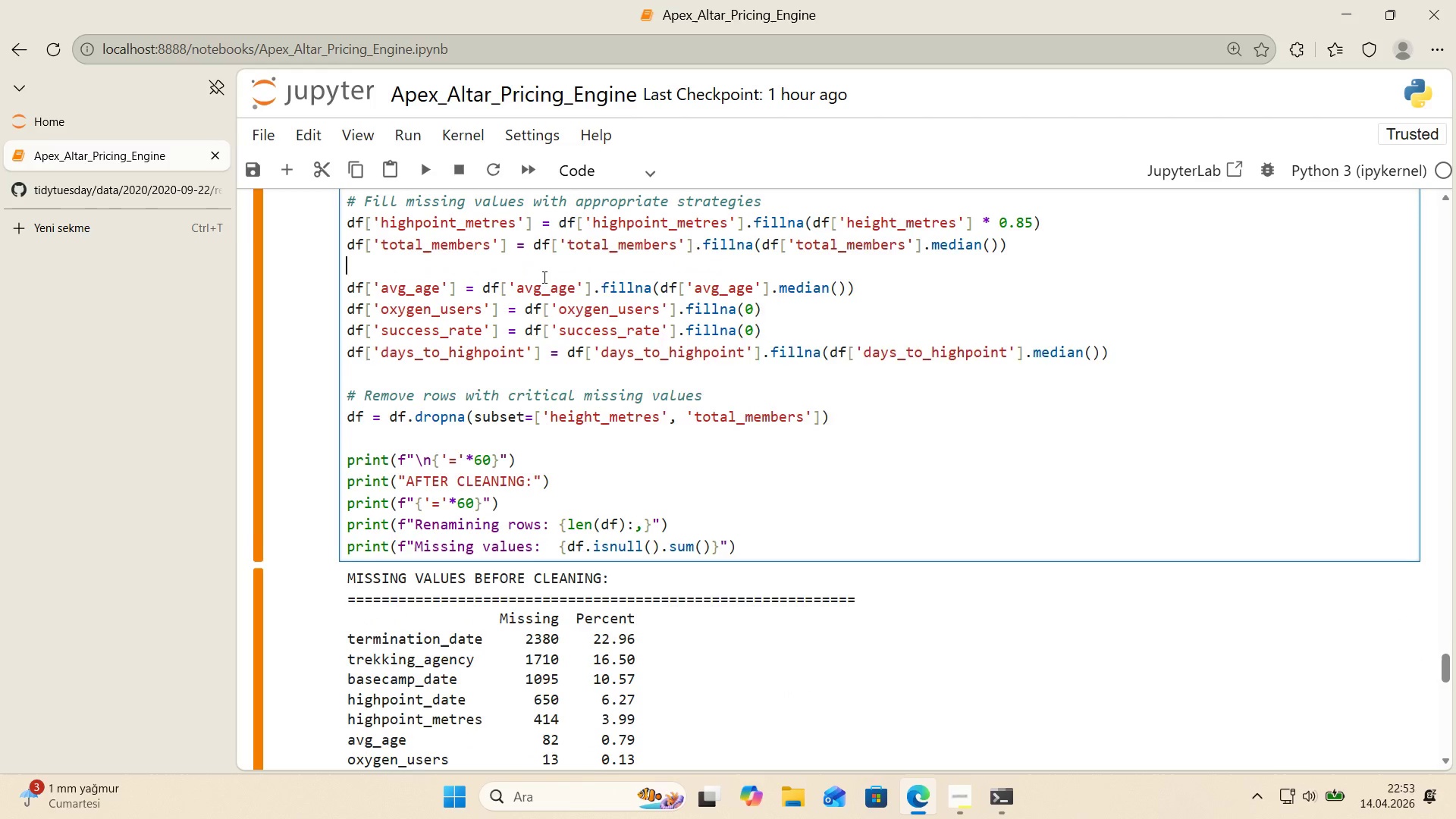 
key(Backspace)
 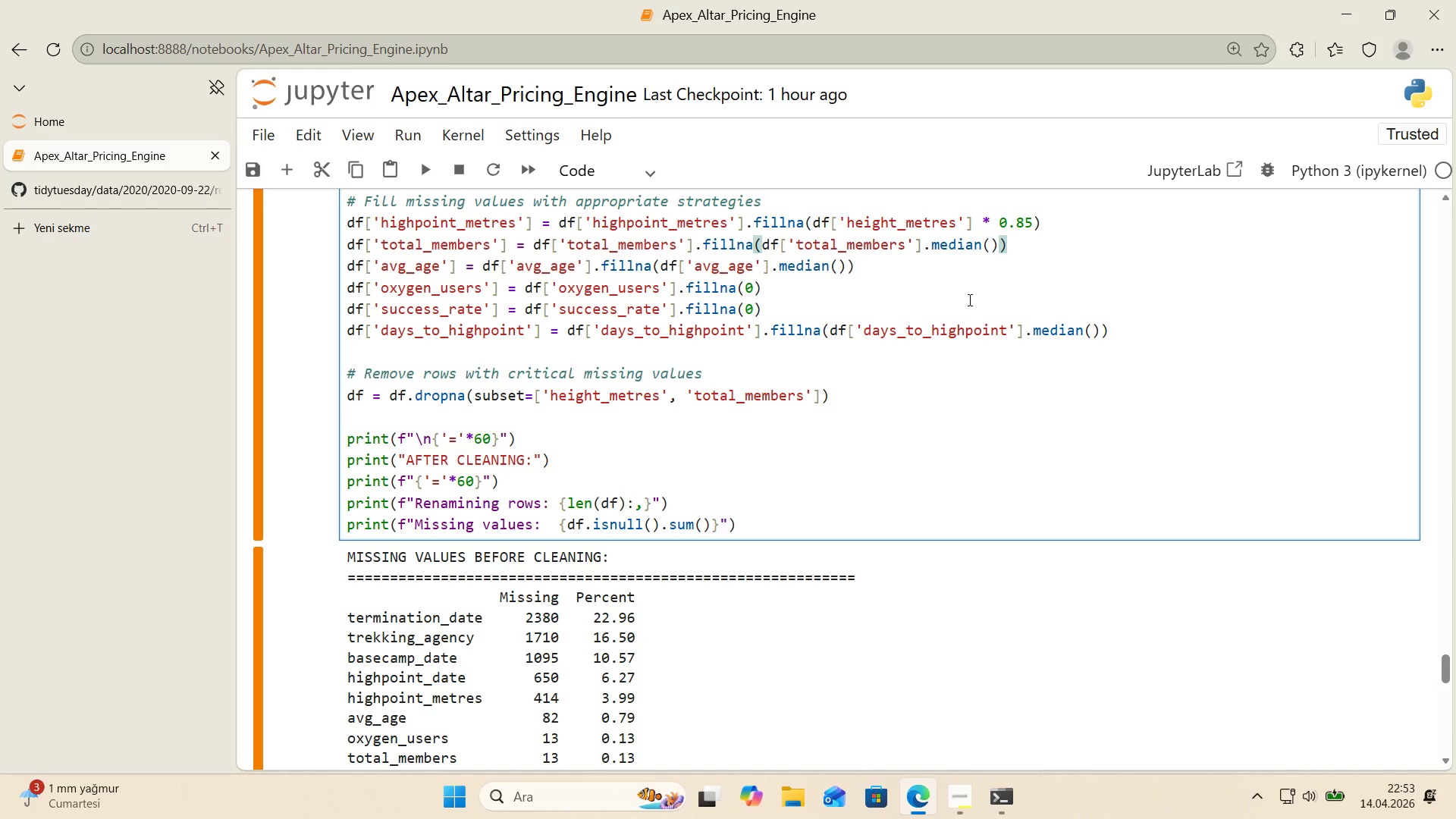 
wait(27.19)
 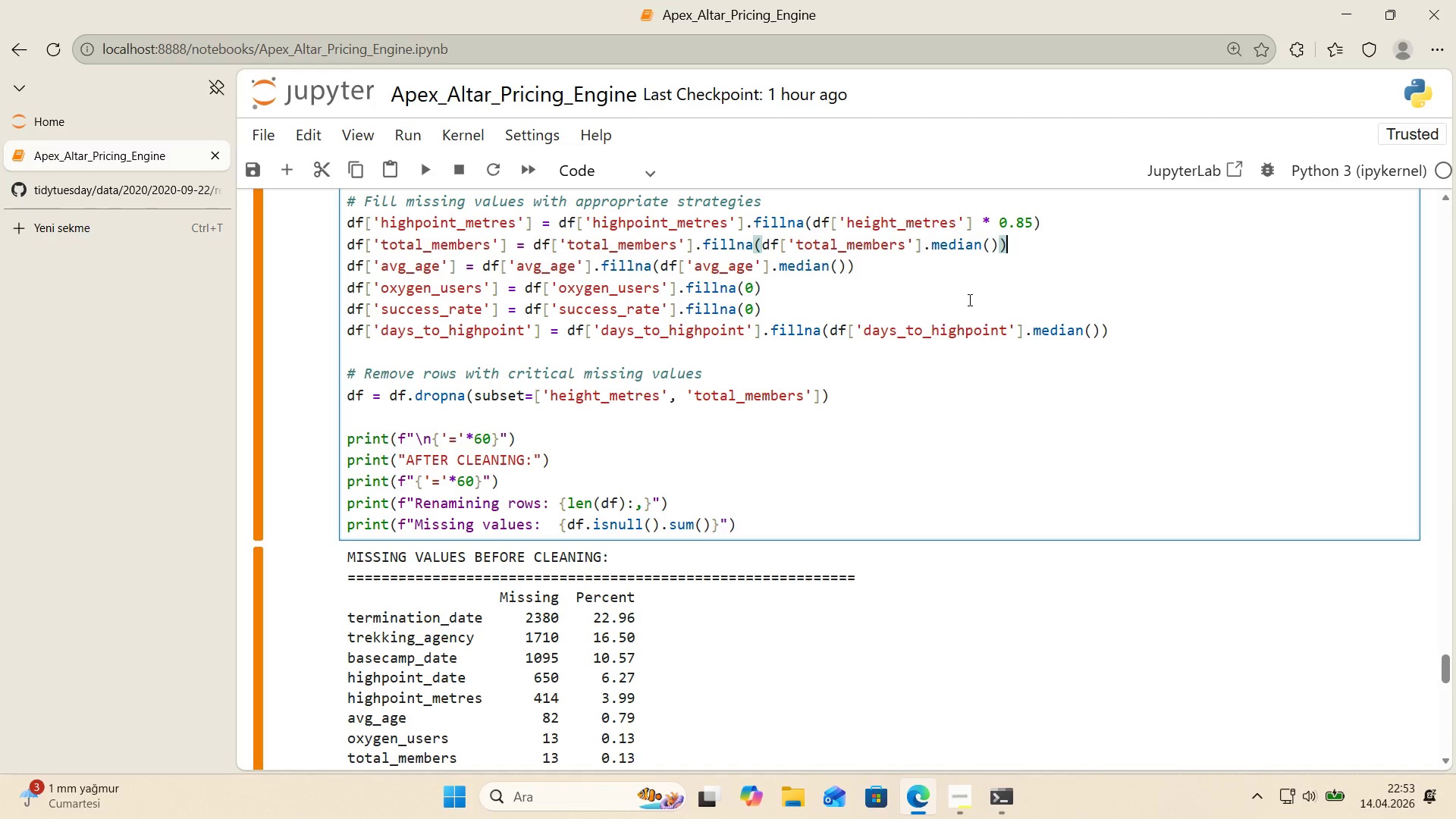 
key(Control+Z)
 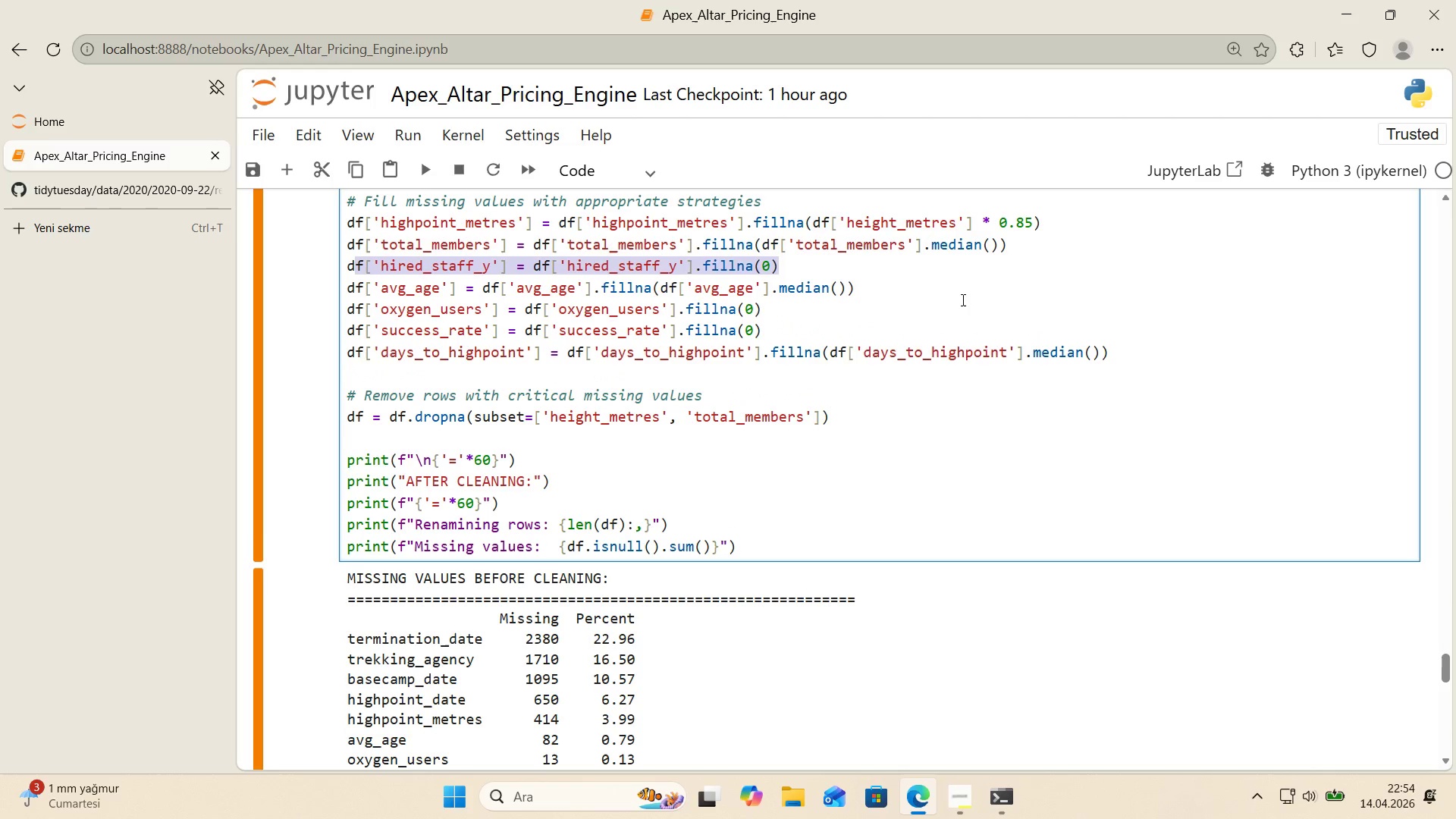 
left_click([946, 300])
 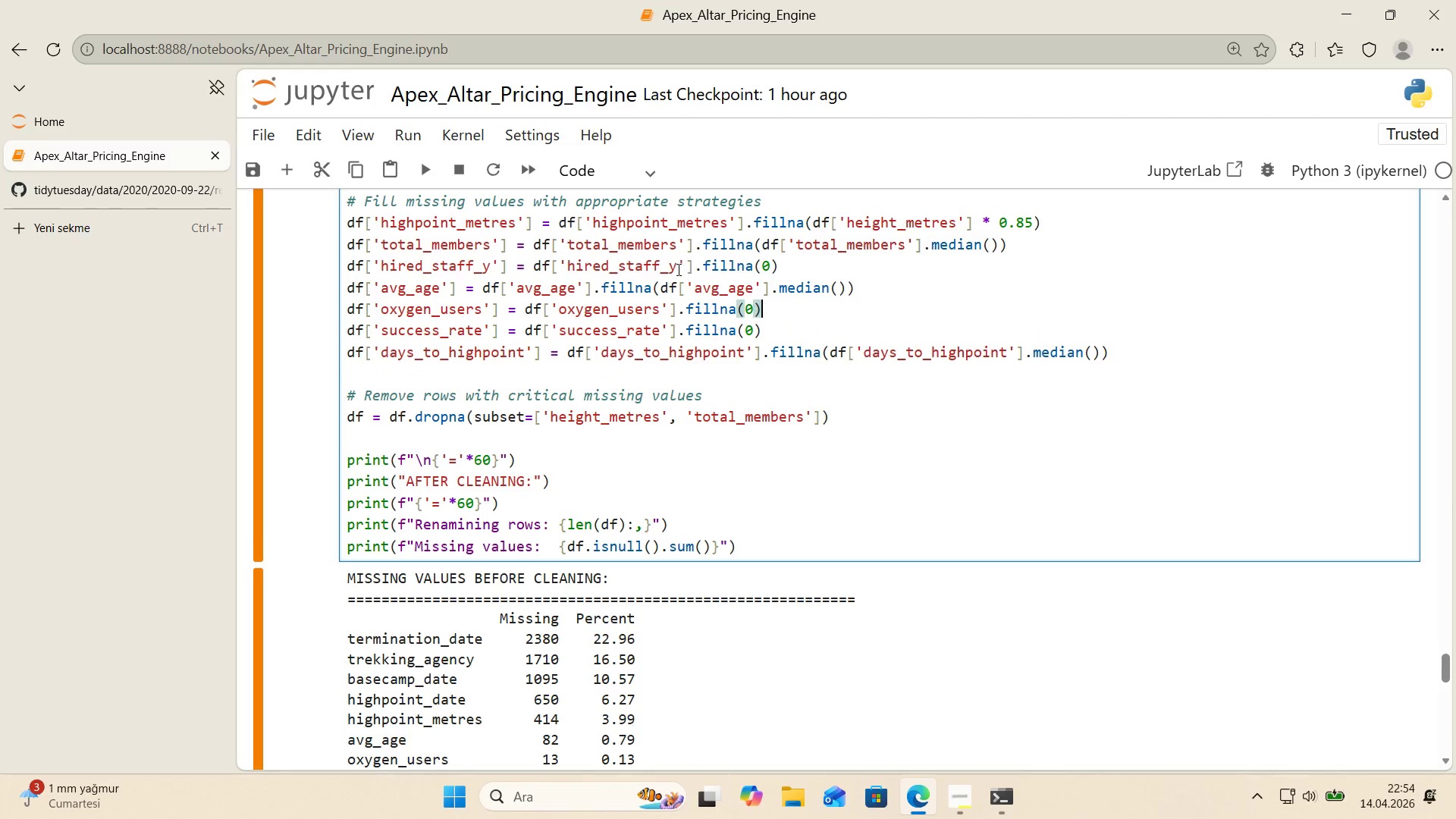 
left_click_drag(start_coordinate=[677, 269], to_coordinate=[666, 269])
 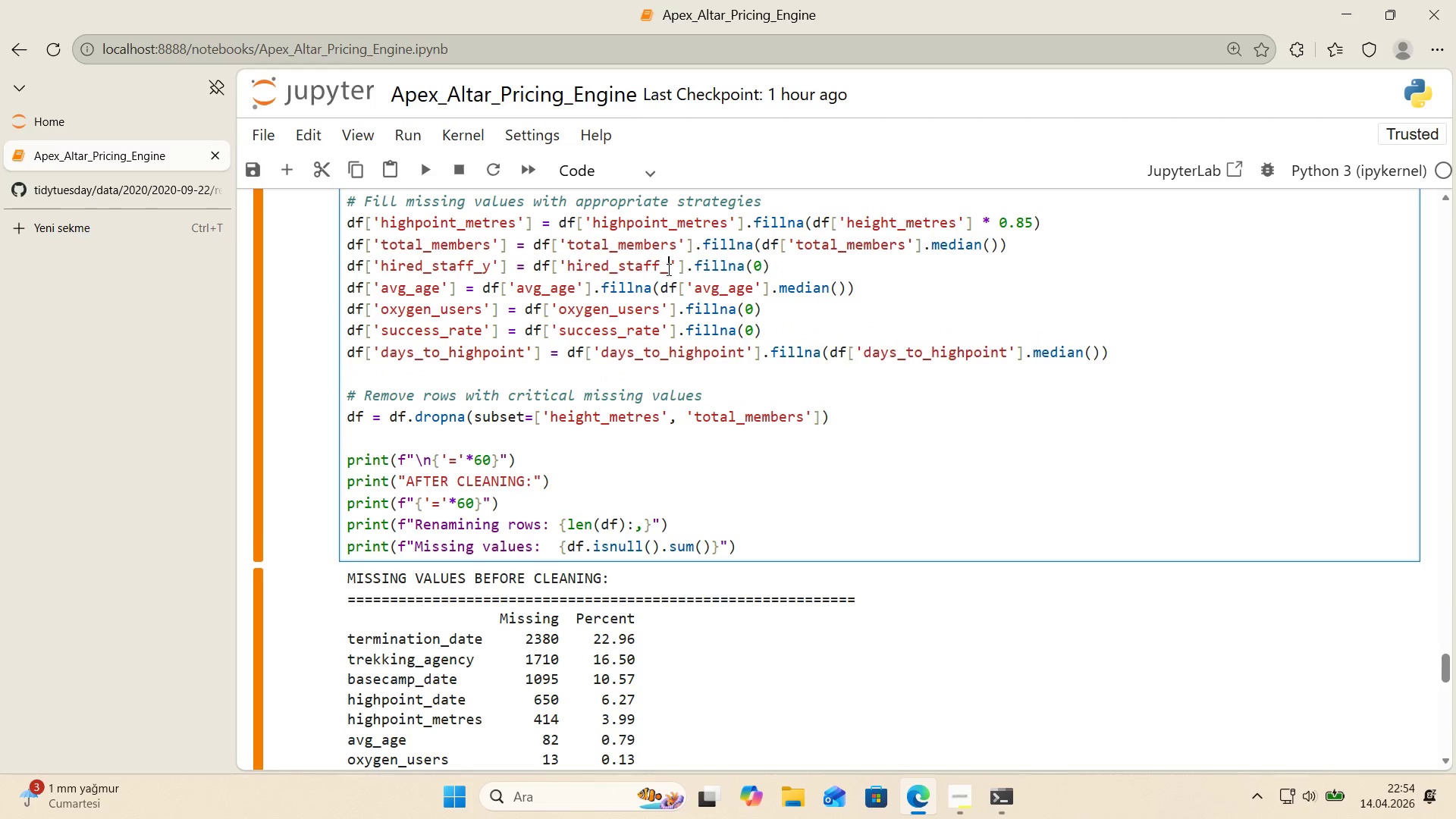 
key(Backspace)
 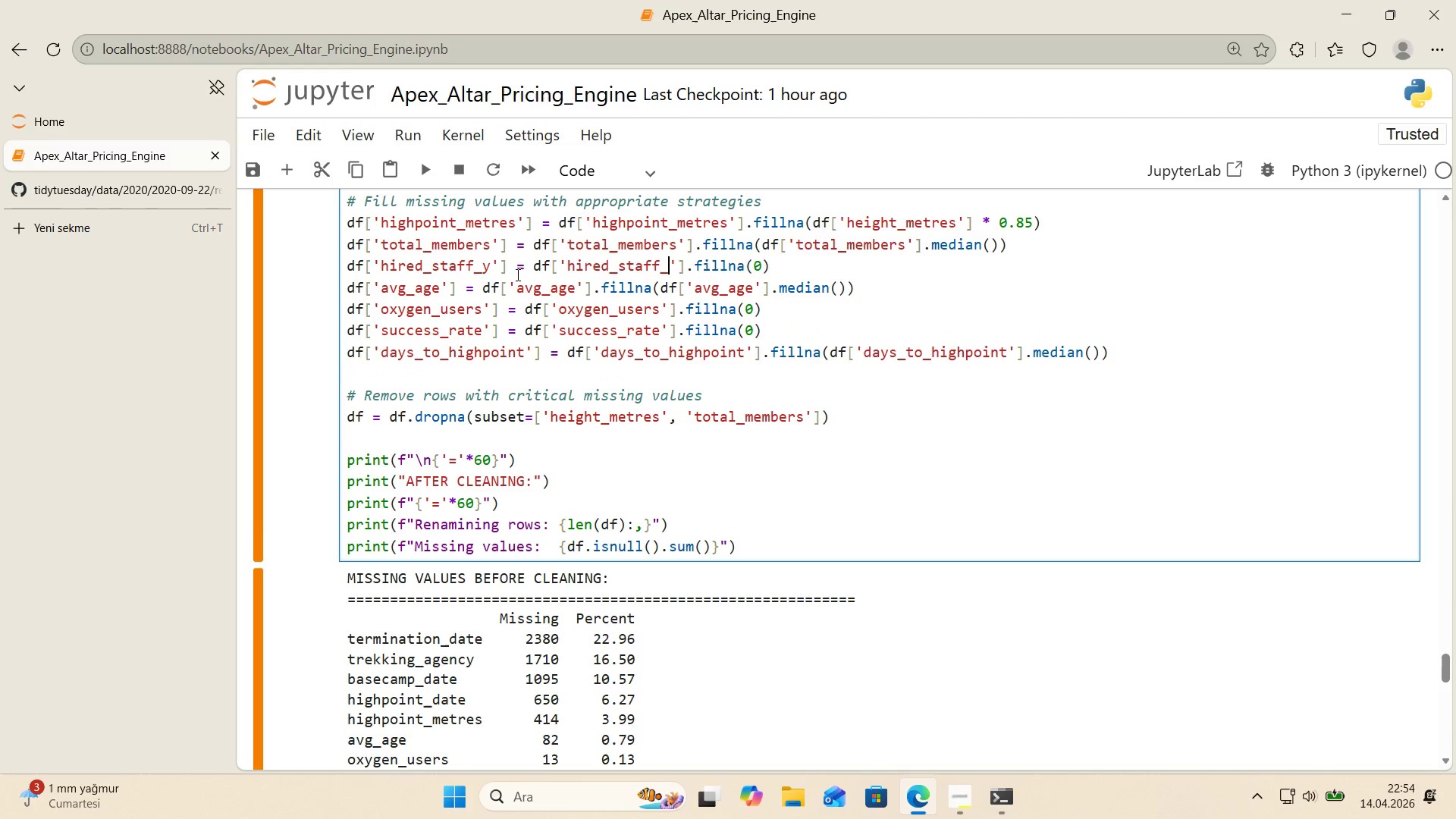 
key(Backspace)
 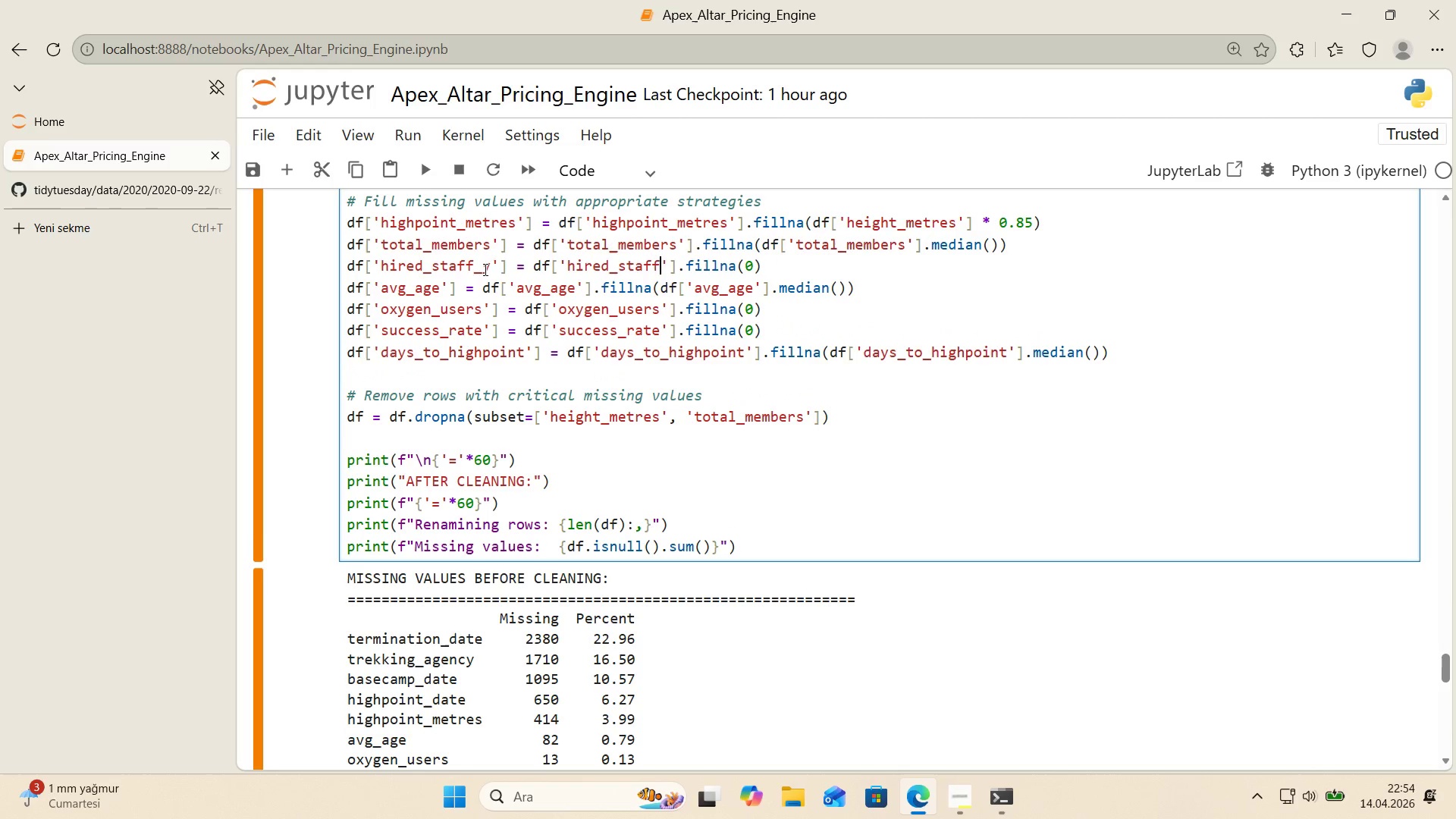 
left_click_drag(start_coordinate=[489, 268], to_coordinate=[475, 268])
 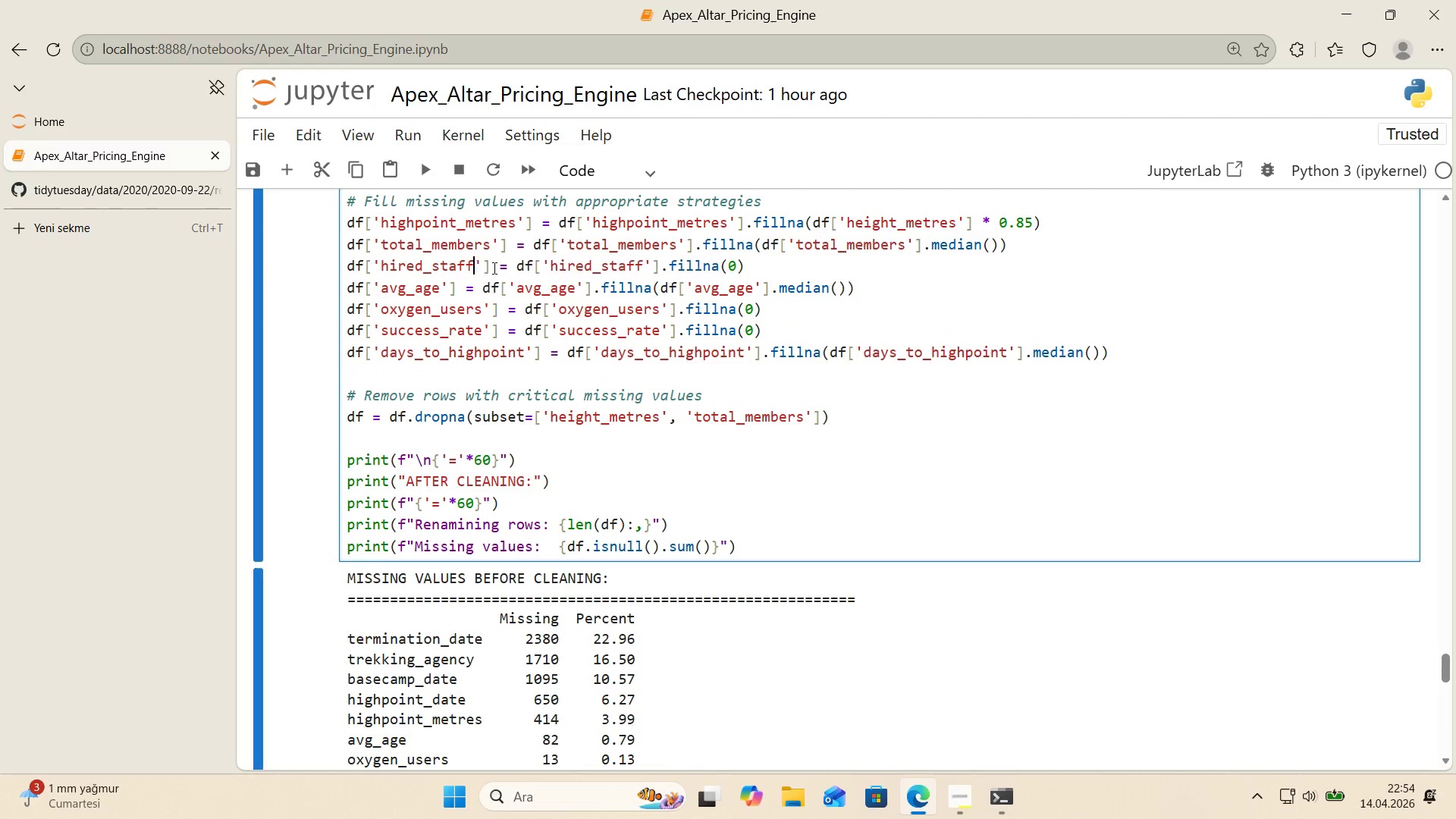 
key(Backspace)
 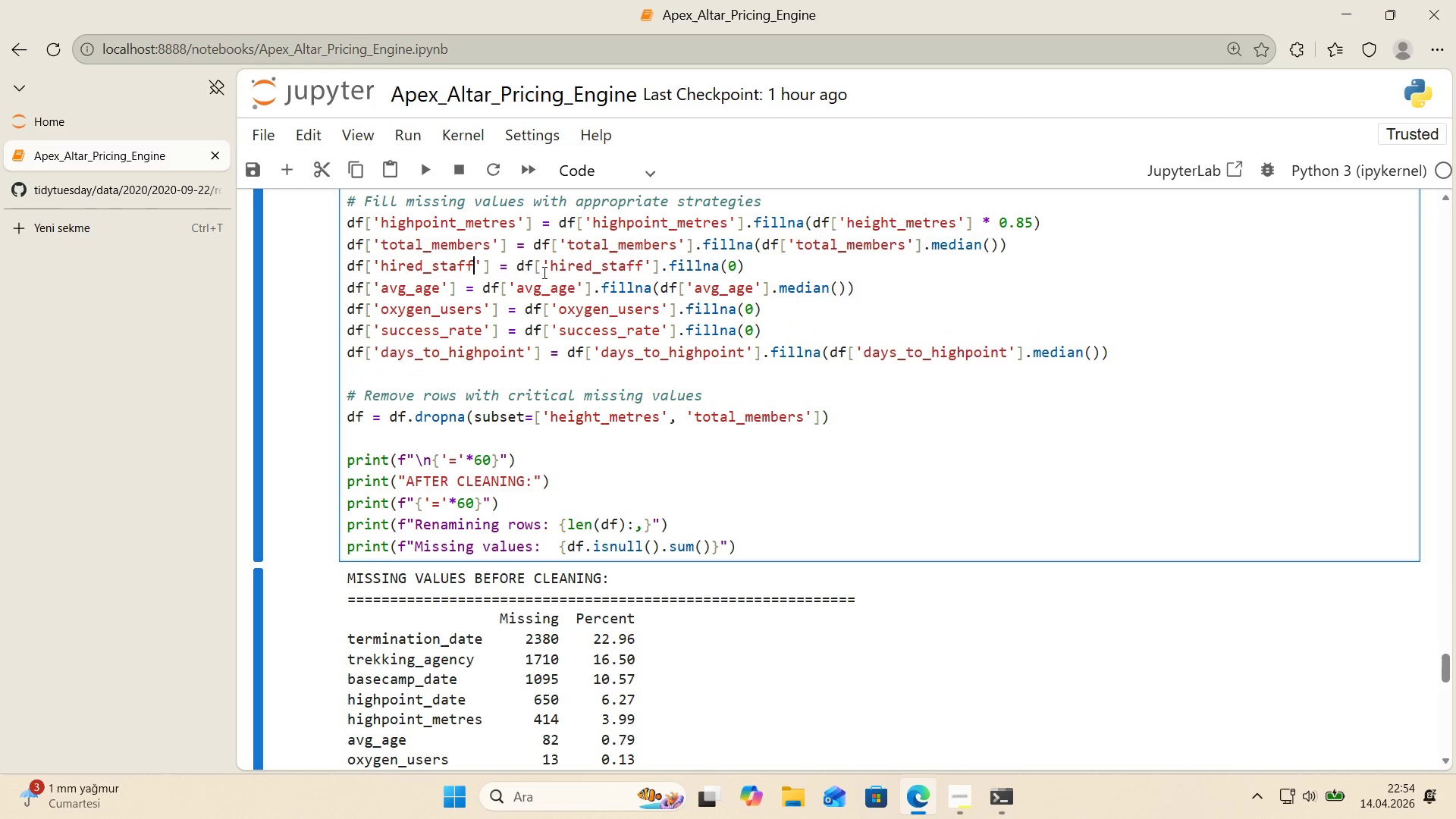 
left_click([780, 262])
 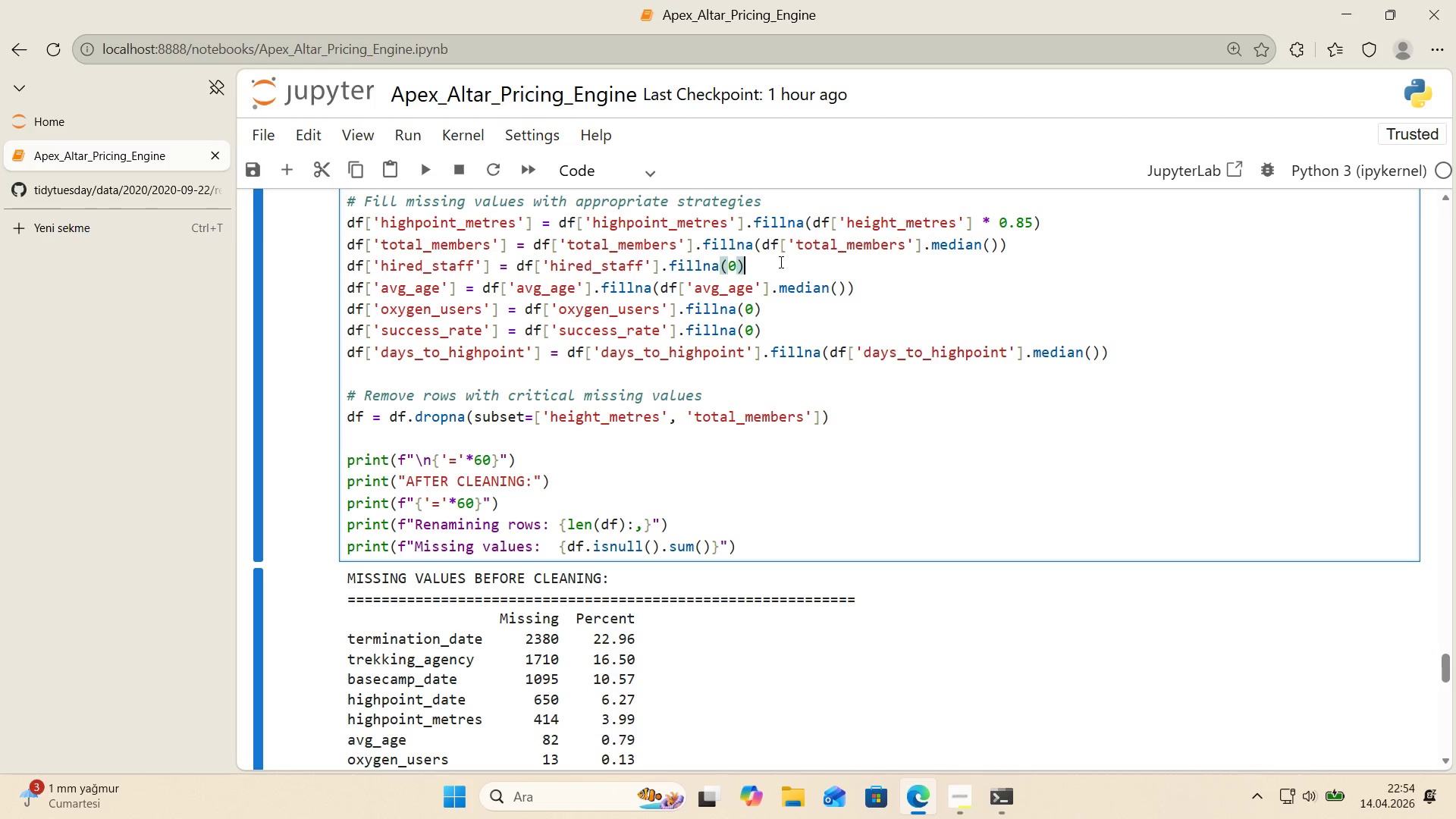 
left_click([482, 148])
 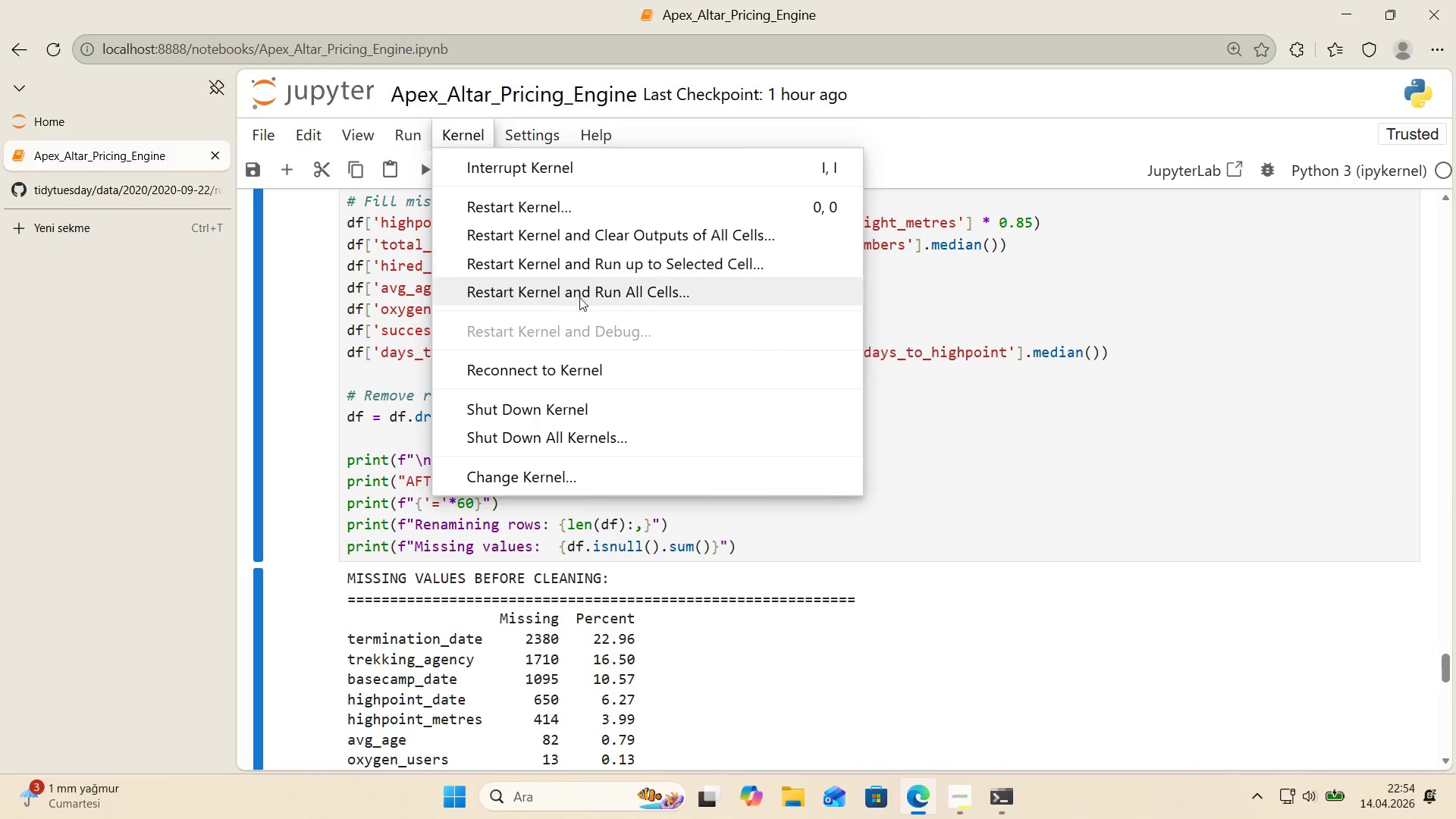 
left_click([586, 290])
 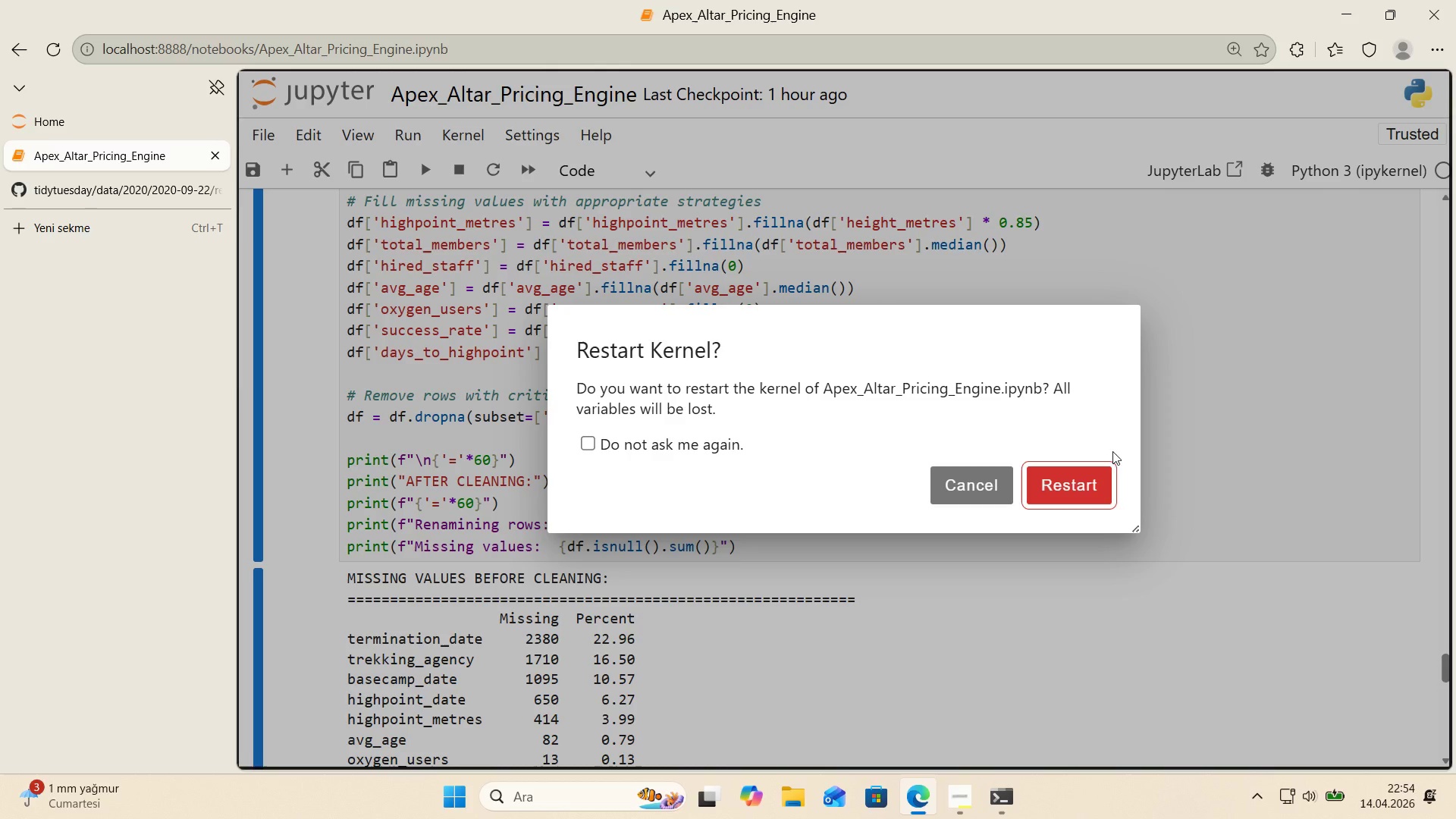 
left_click([1081, 475])
 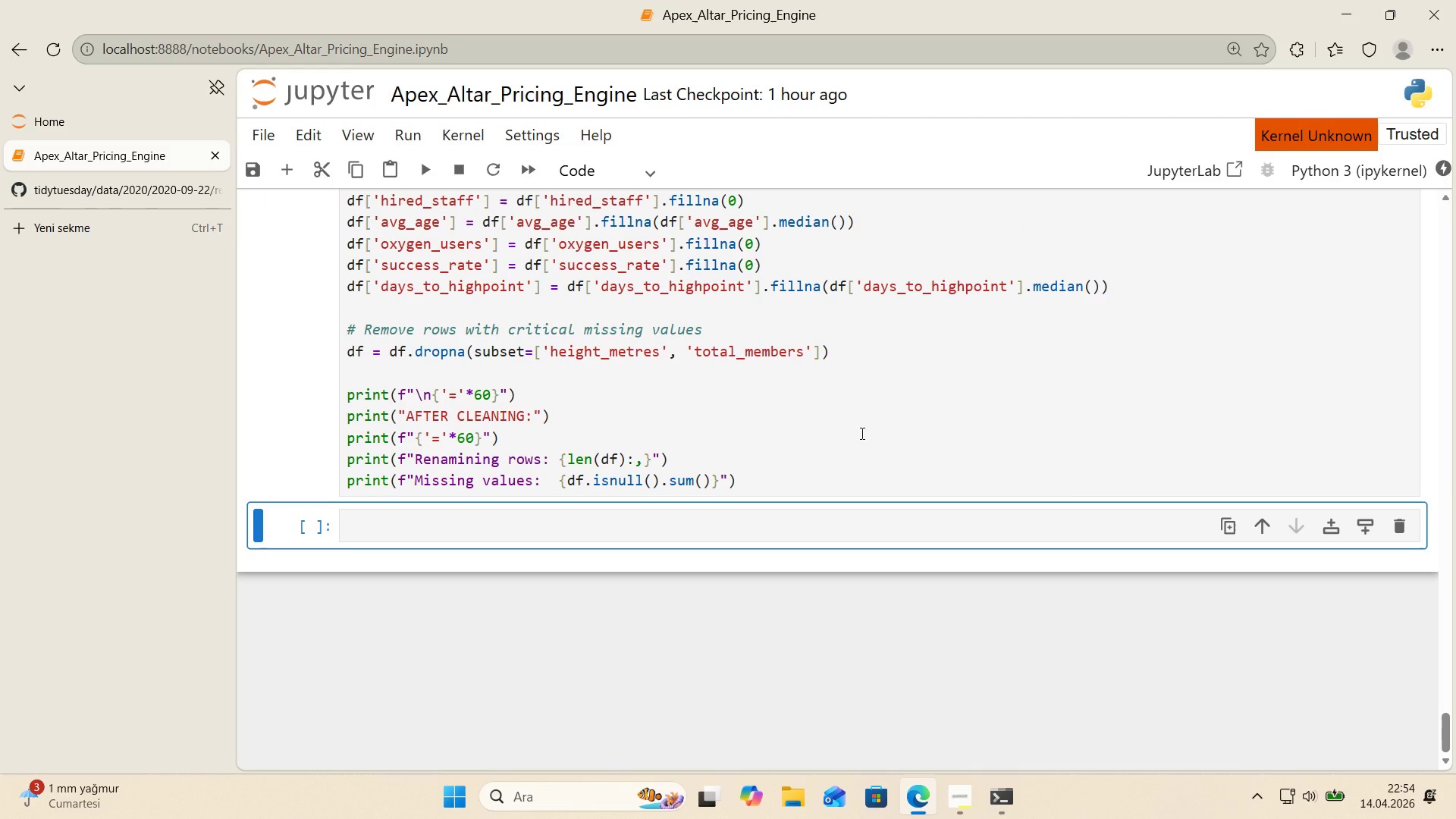 
scroll: coordinate [861, 433], scroll_direction: down, amount: 1.0
 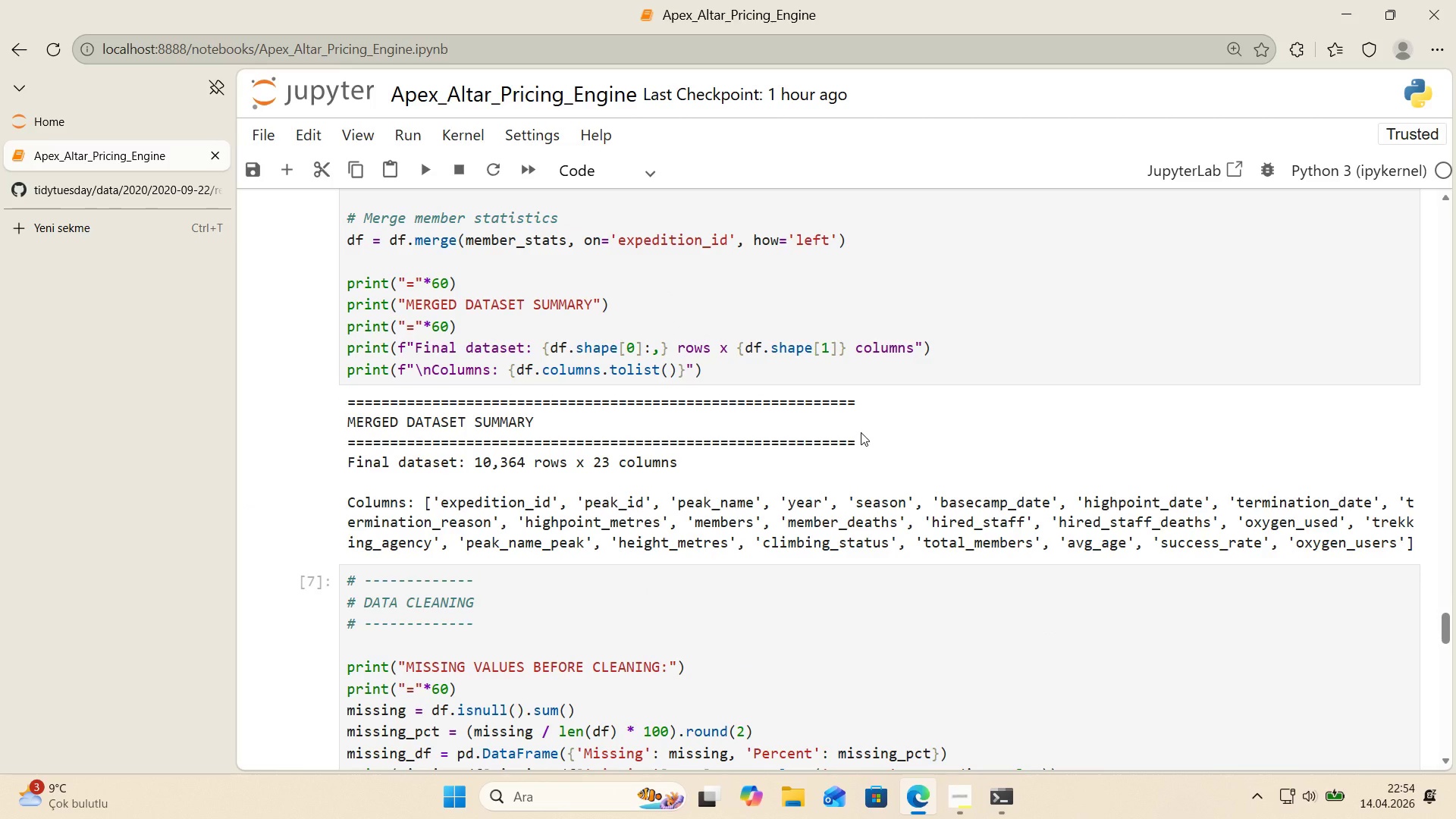 
wait(25.01)
 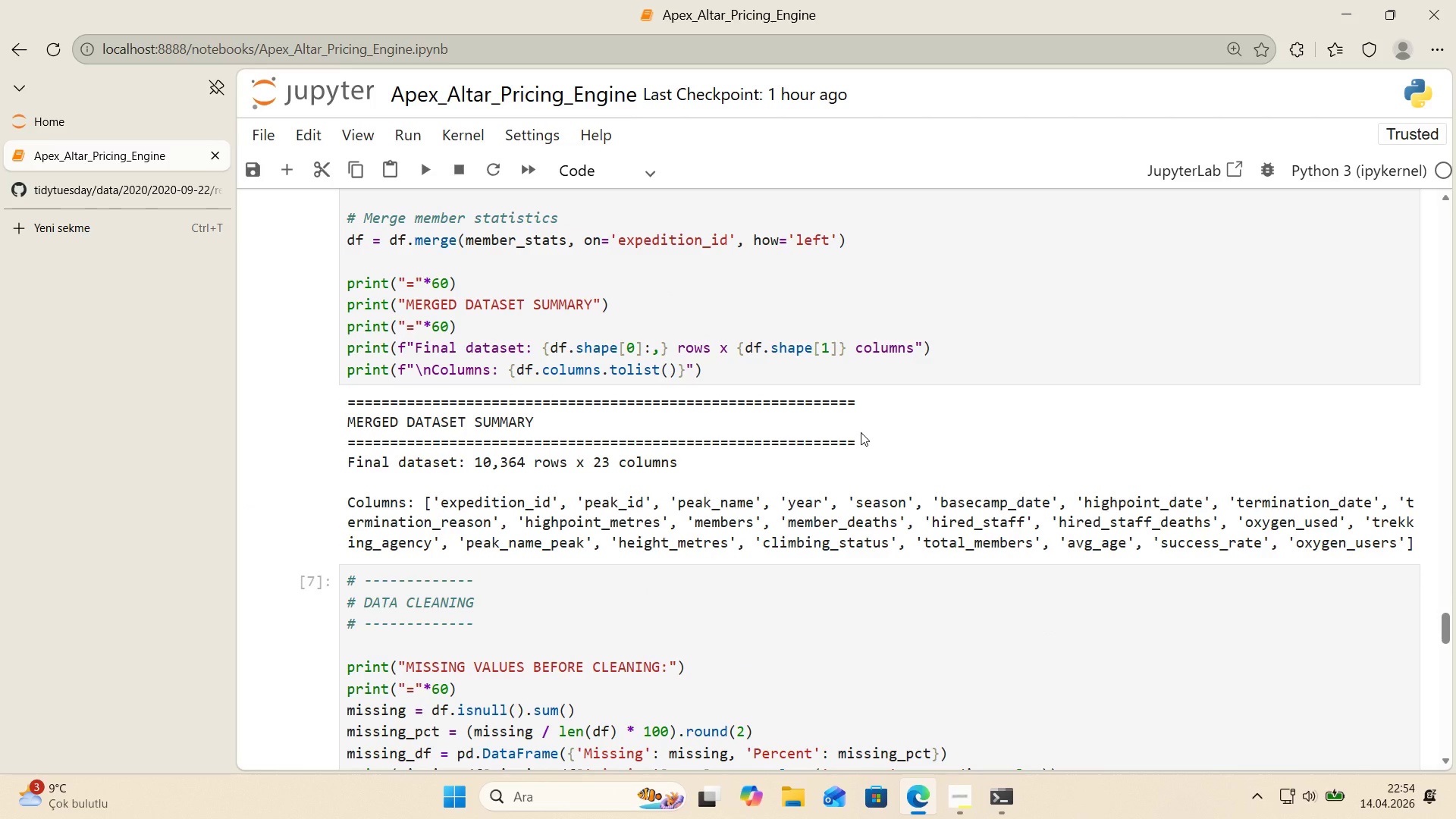 
scroll: coordinate [861, 436], scroll_direction: down, amount: 19.0
 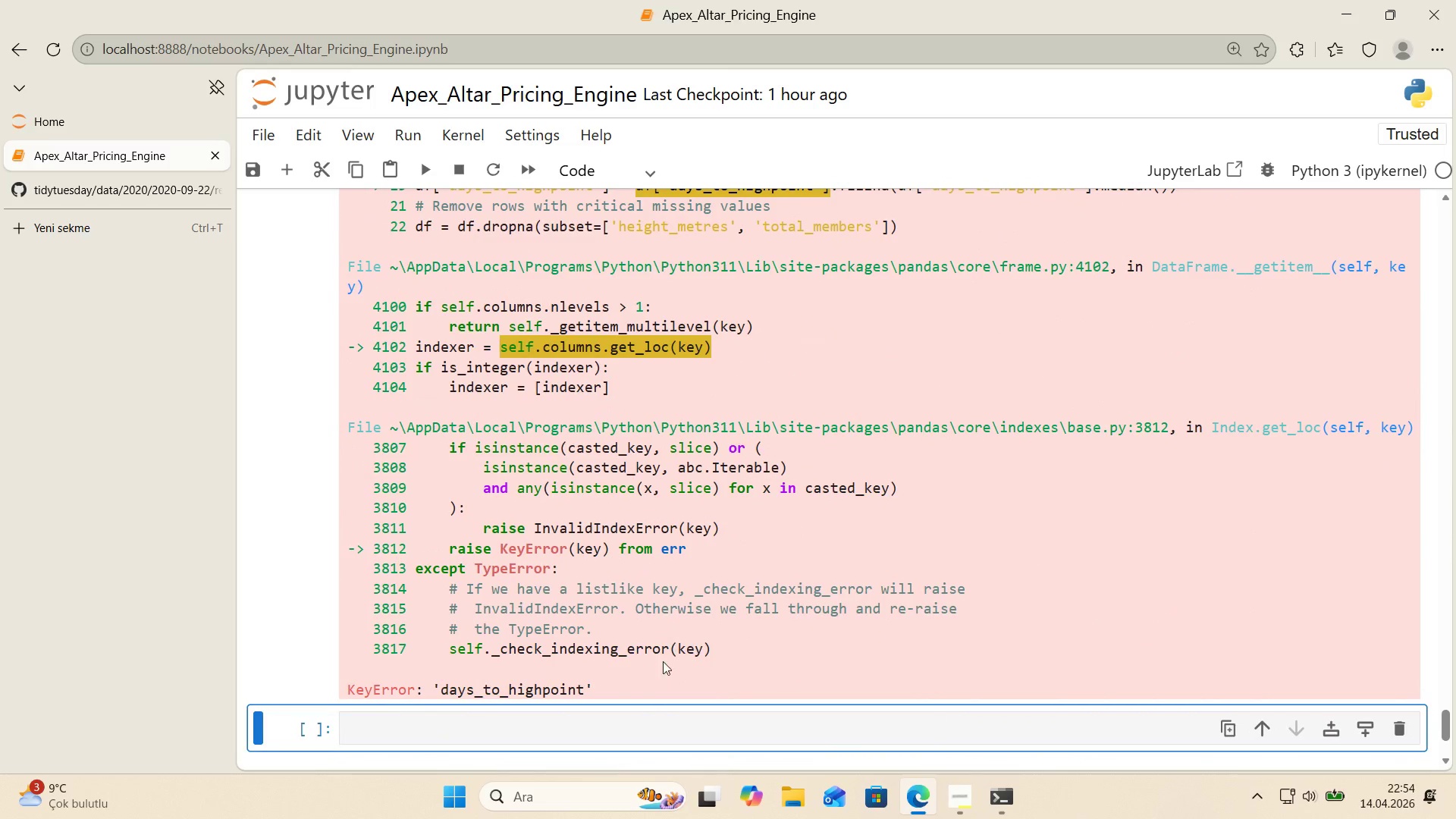 
left_click_drag(start_coordinate=[584, 688], to_coordinate=[440, 692])
 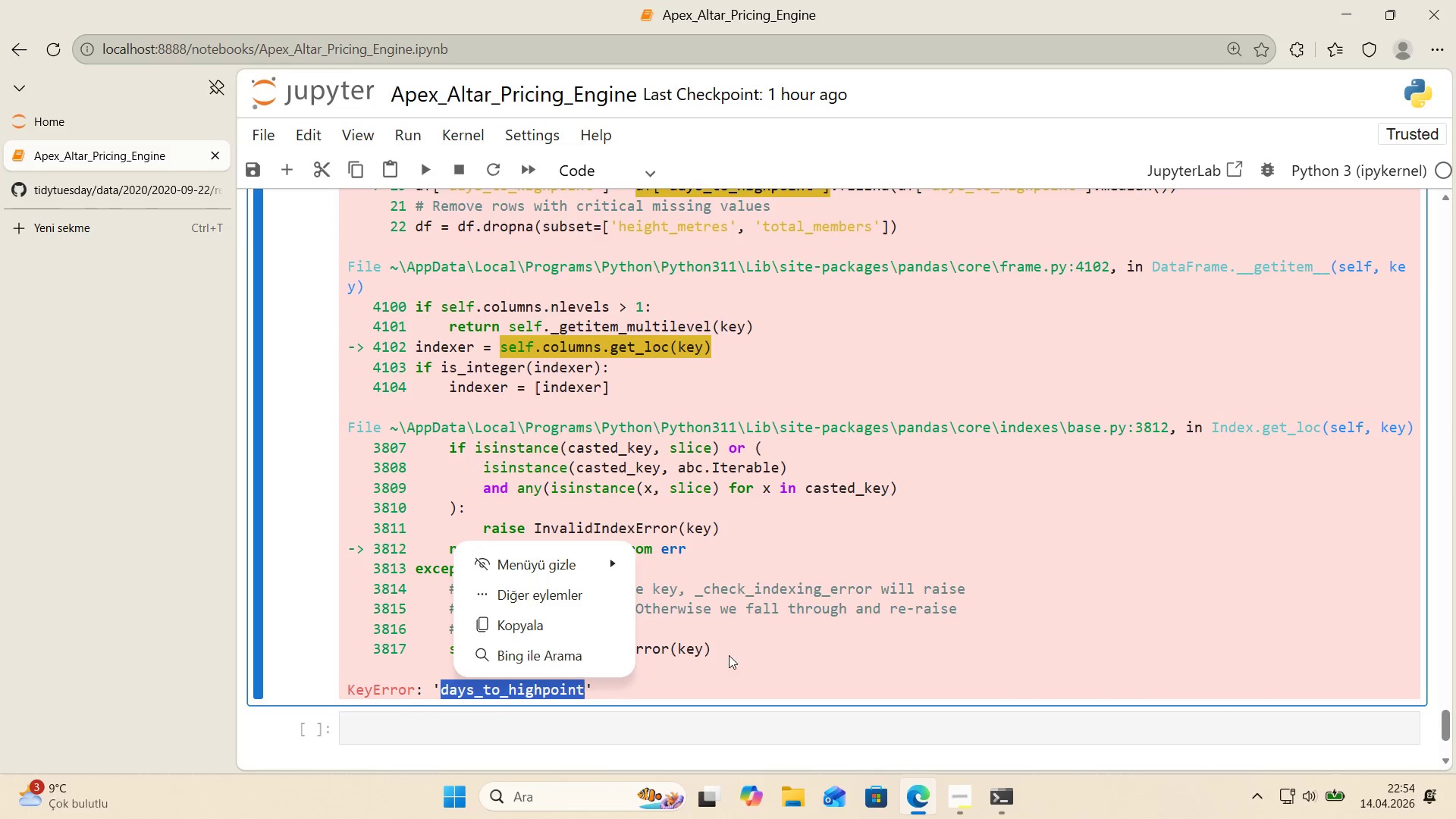 
hold_key(key=ControlLeft, duration=1.03)
 